 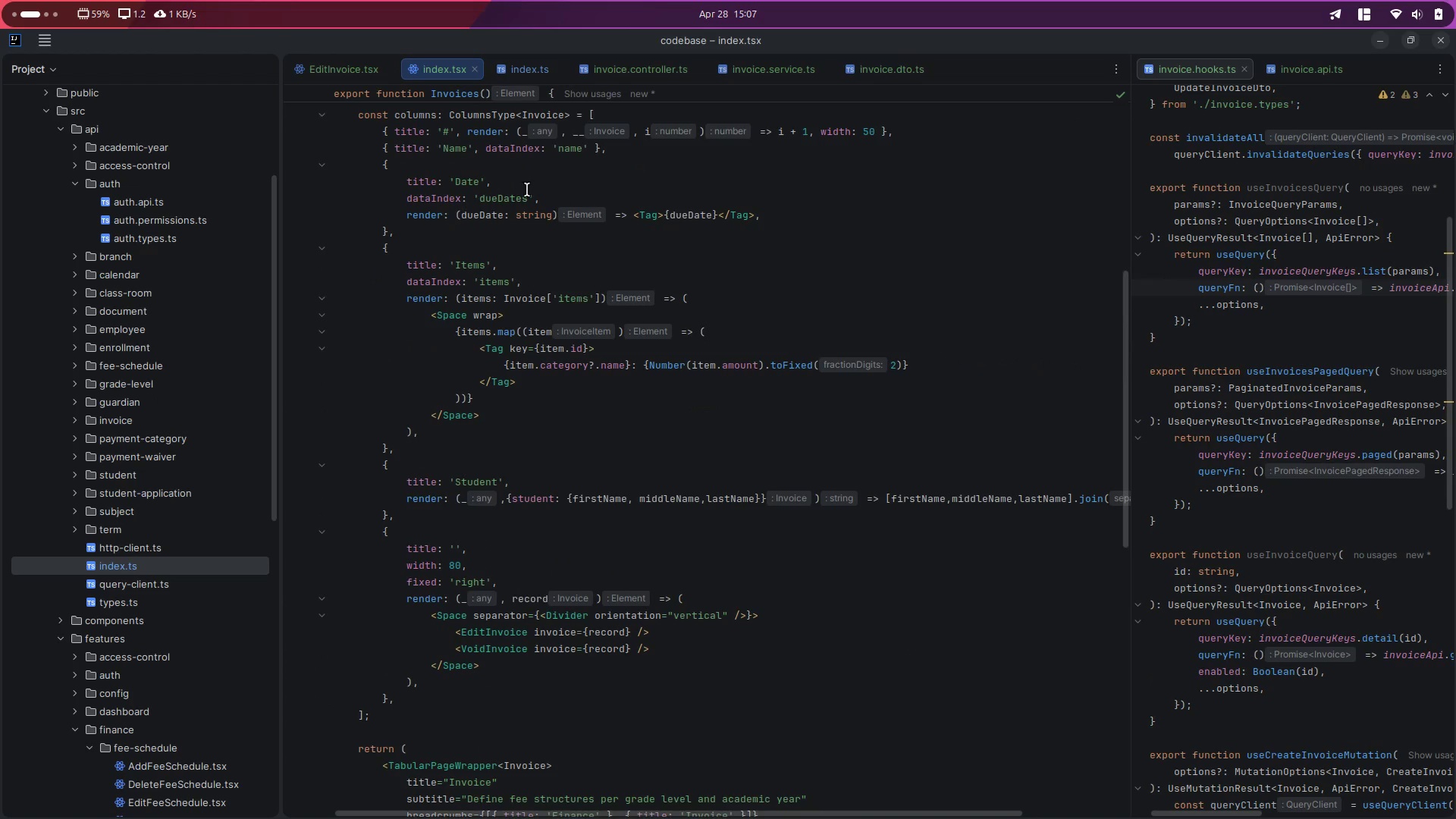 
left_click([507, 61])
 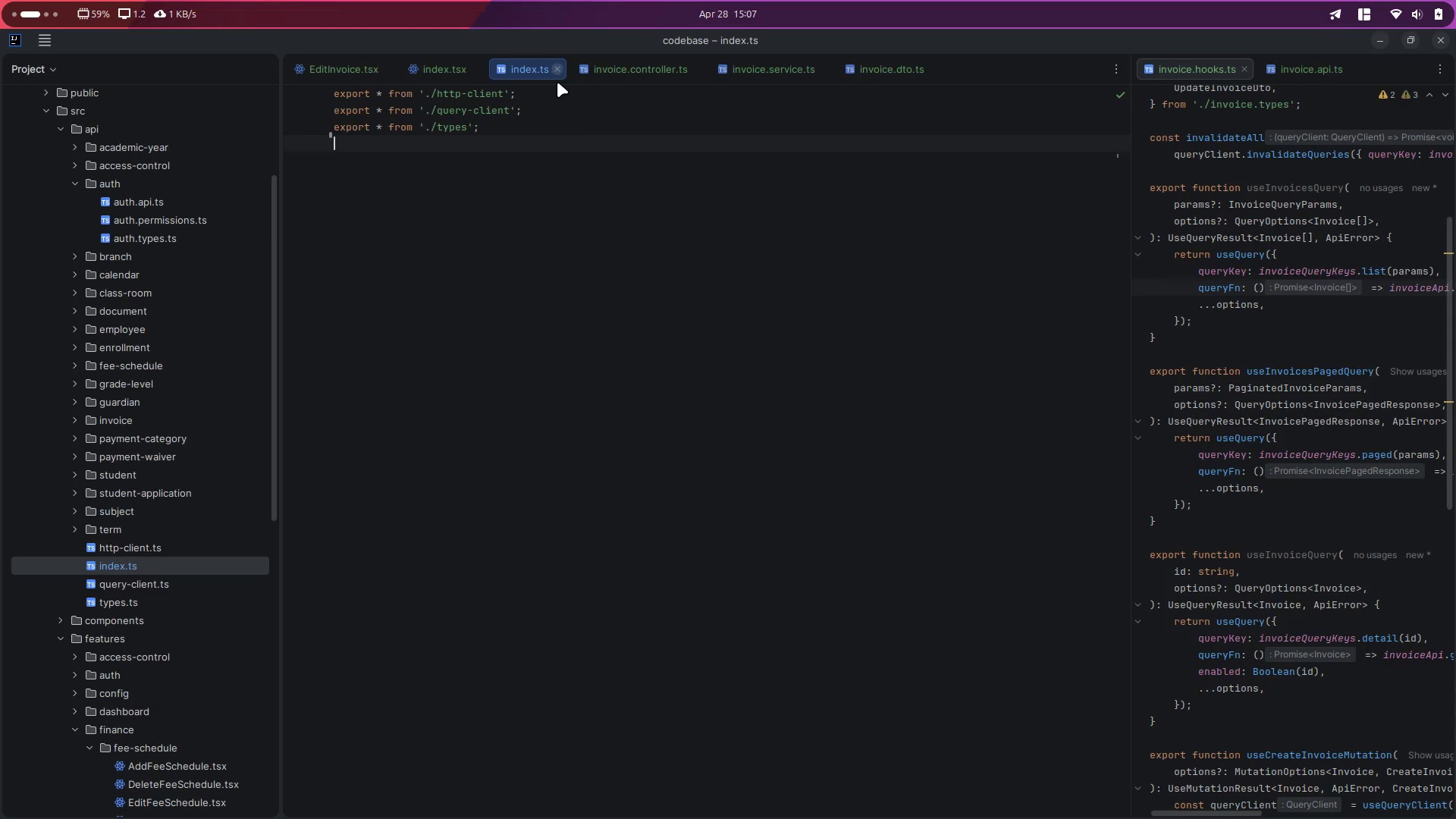 
left_click([556, 73])
 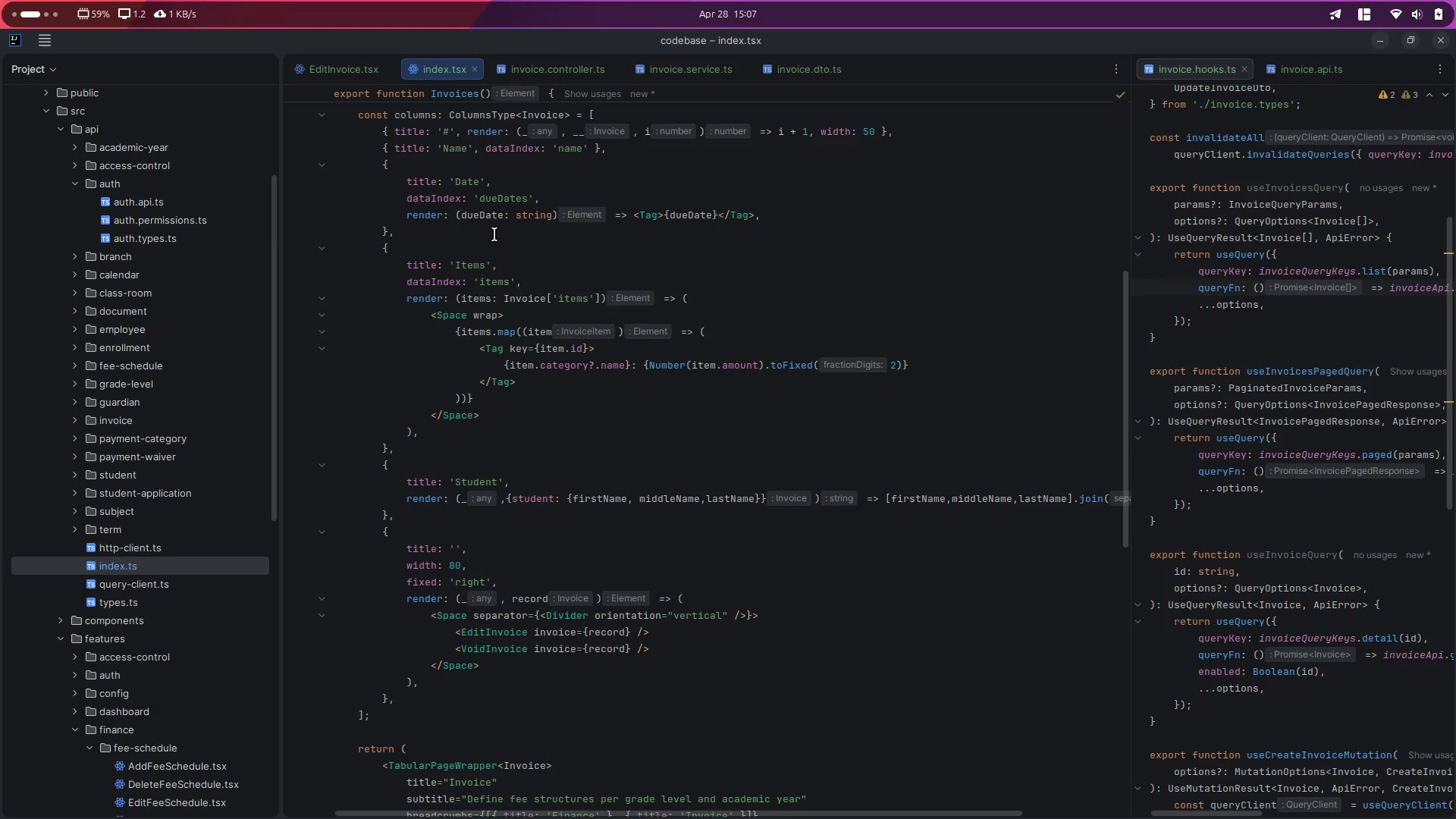 
left_click([647, 325])
 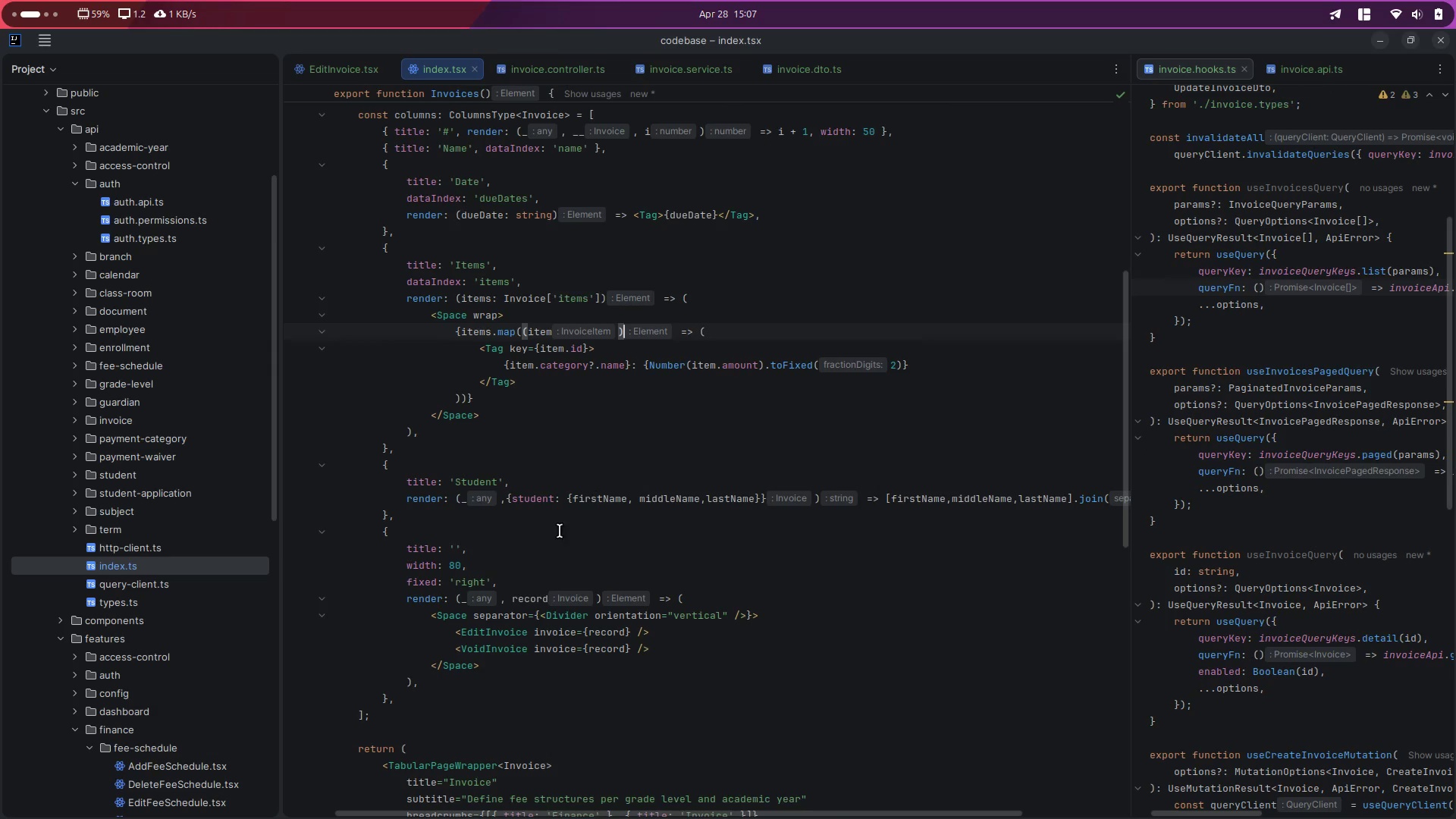 
scroll: coordinate [544, 529], scroll_direction: up, amount: 4.0
 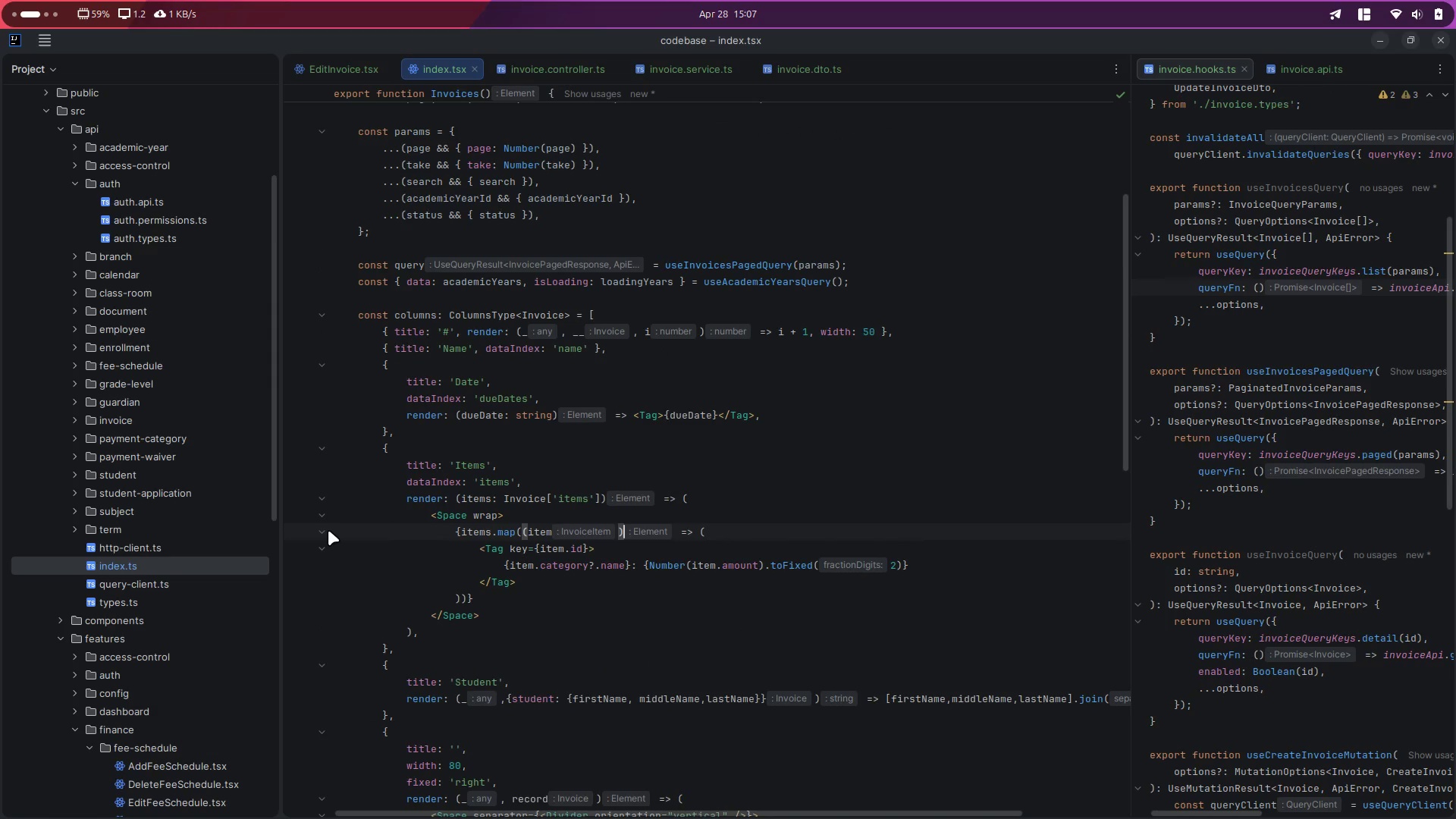 
left_click([645, 337])
 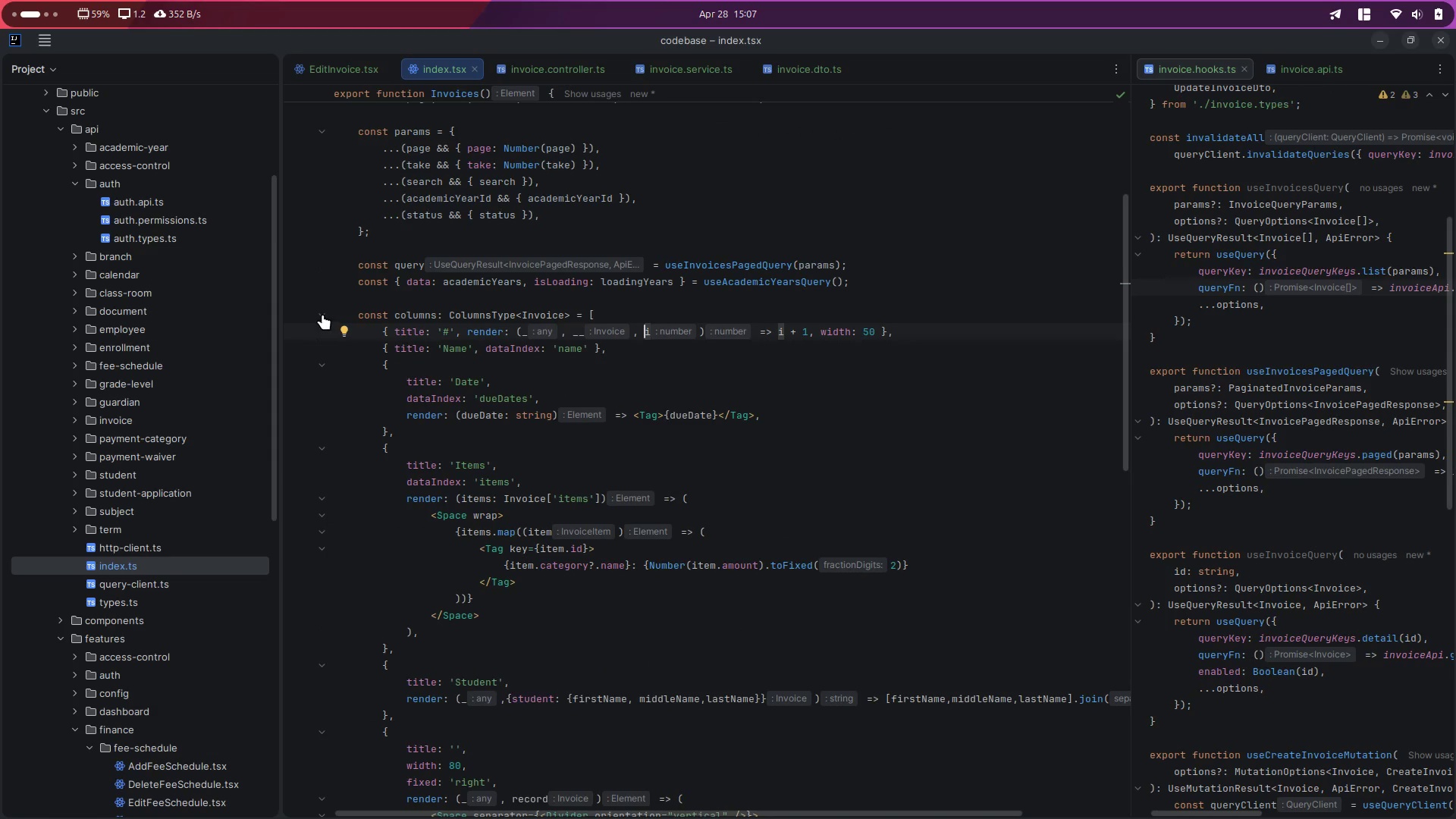 
left_click([320, 312])
 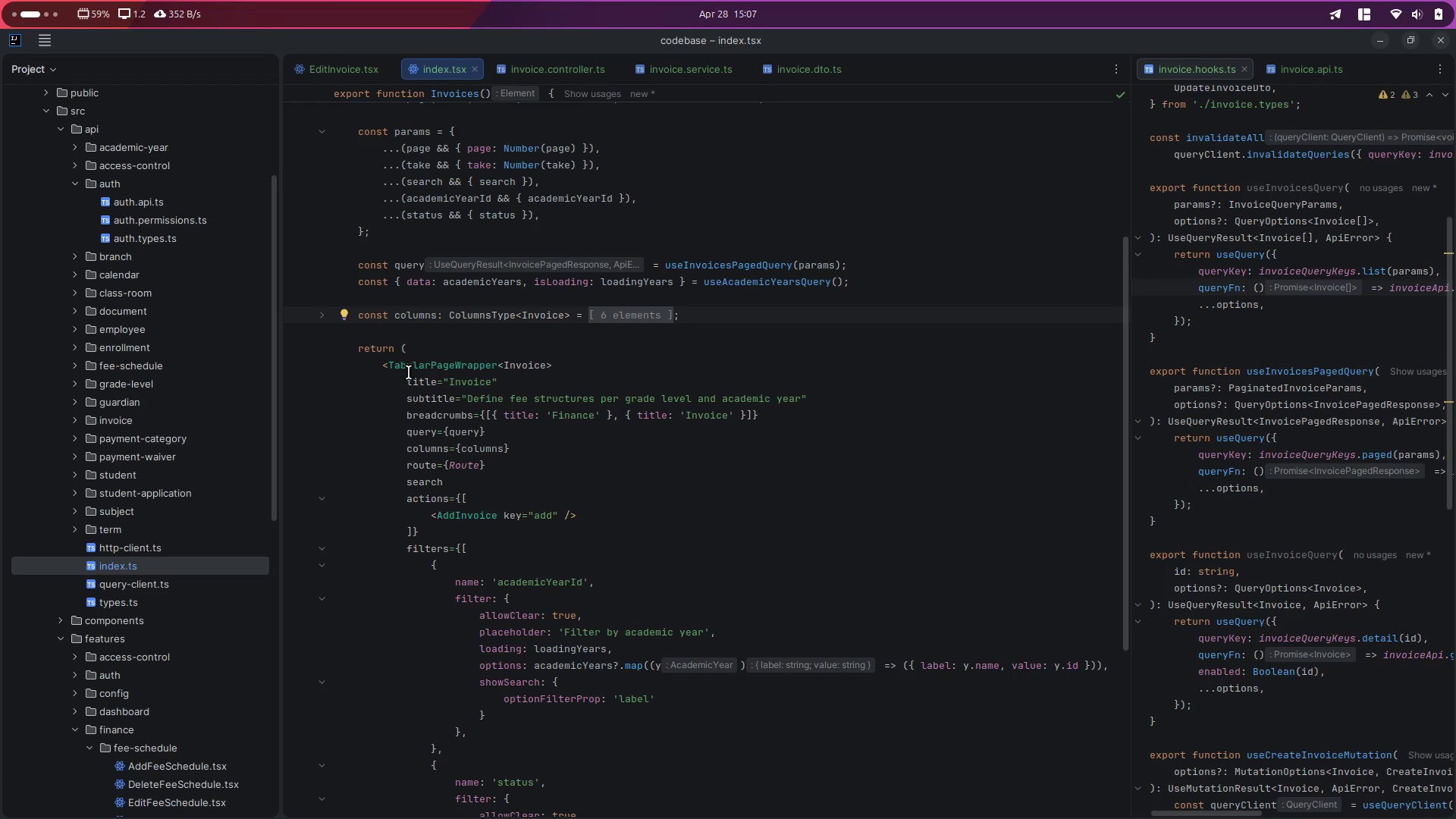 
double_click([418, 368])
 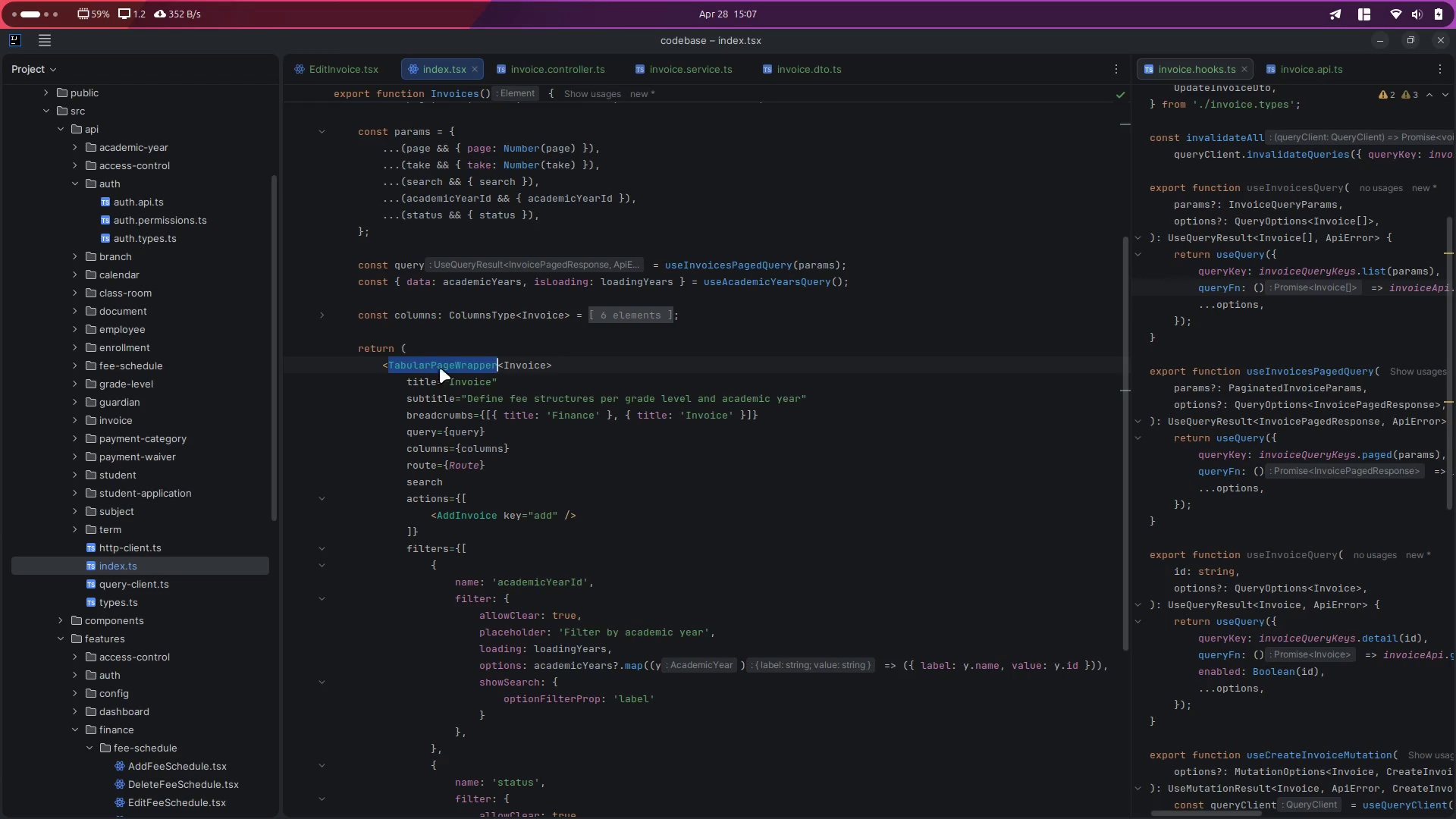 
hold_key(key=ControlLeft, duration=0.56)
left_click([453, 368])
 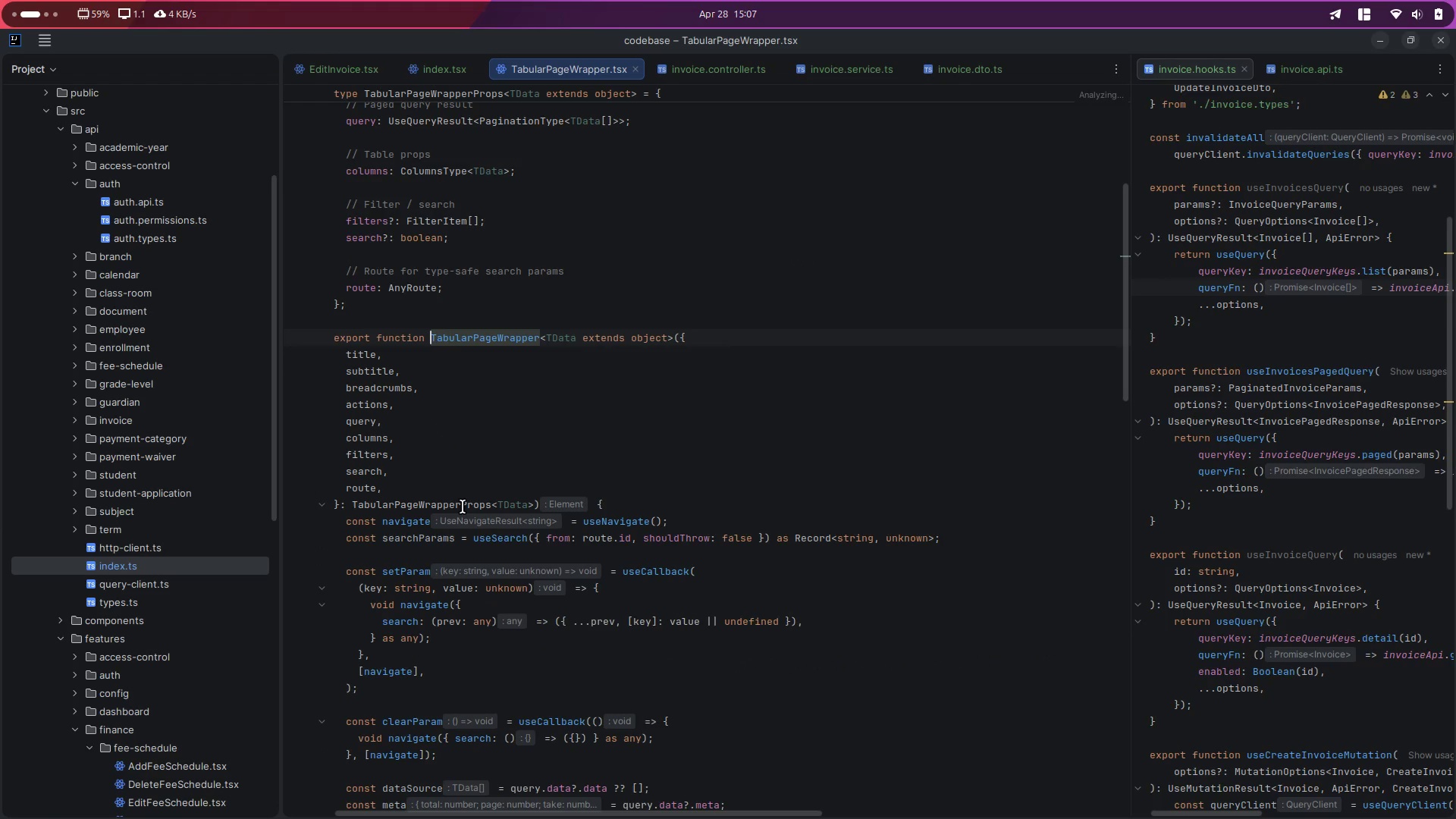 
scroll: coordinate [442, 533], scroll_direction: up, amount: 4.0
 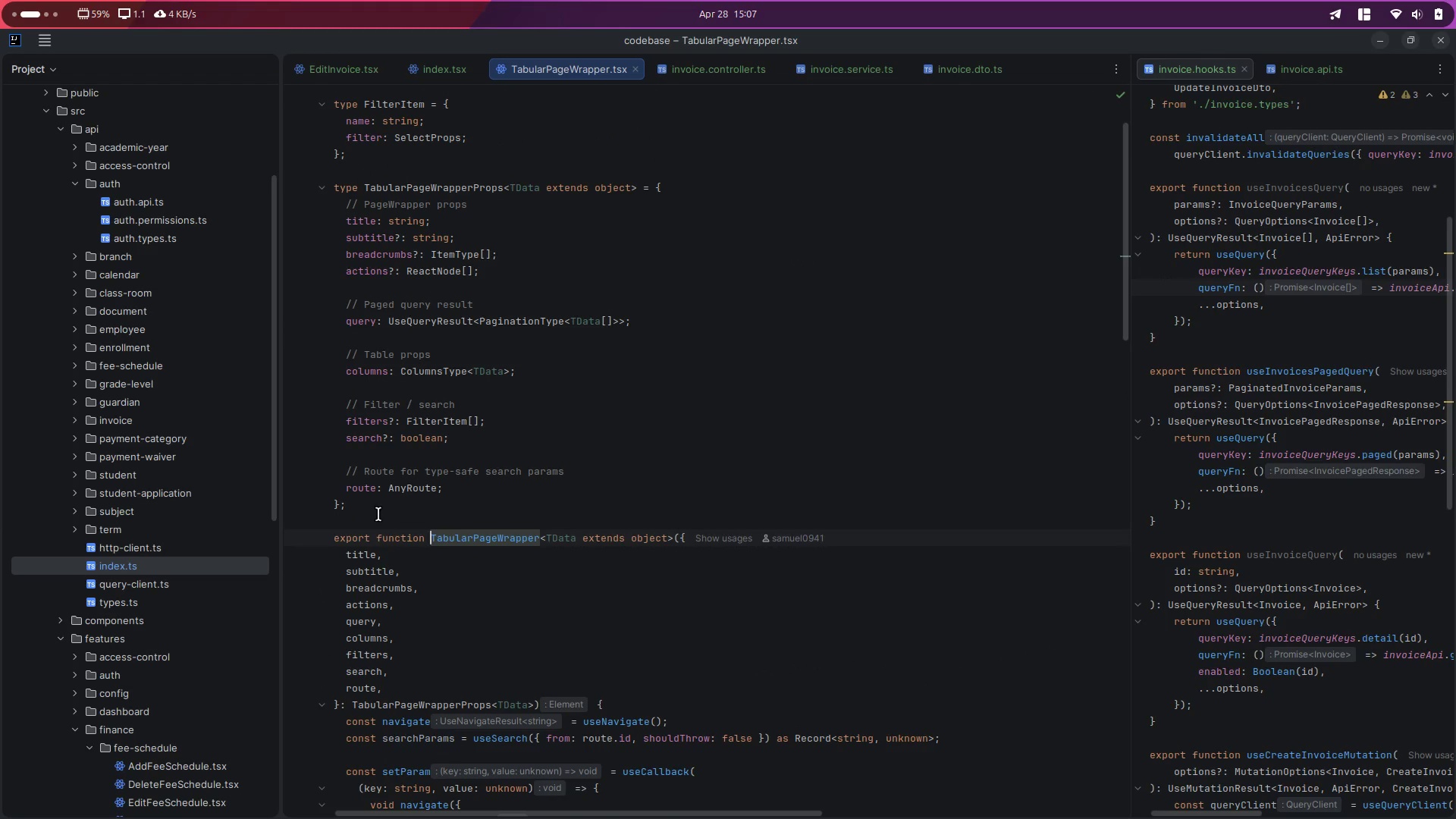 
double_click([370, 438])
 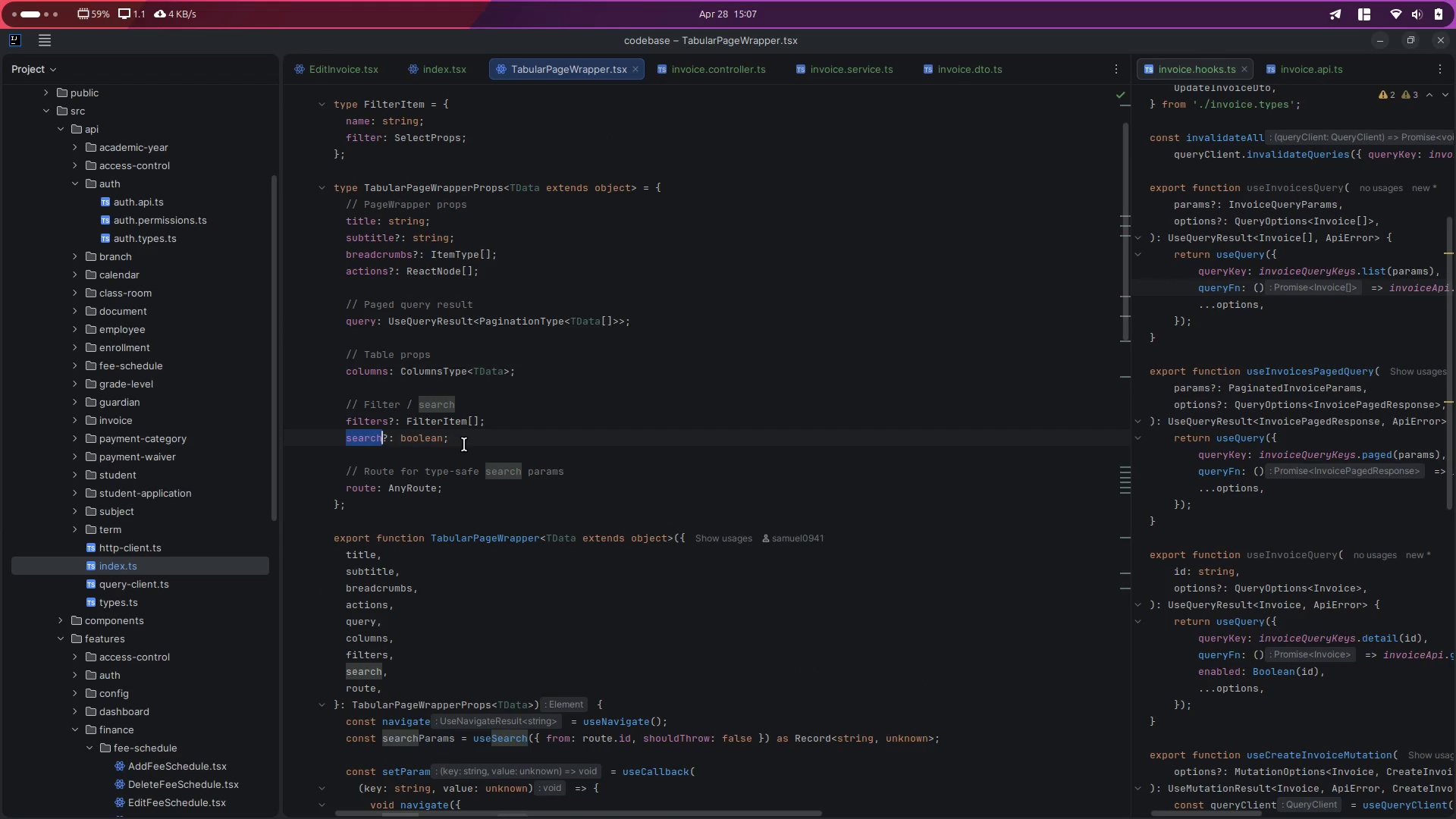 
left_click([472, 440])
 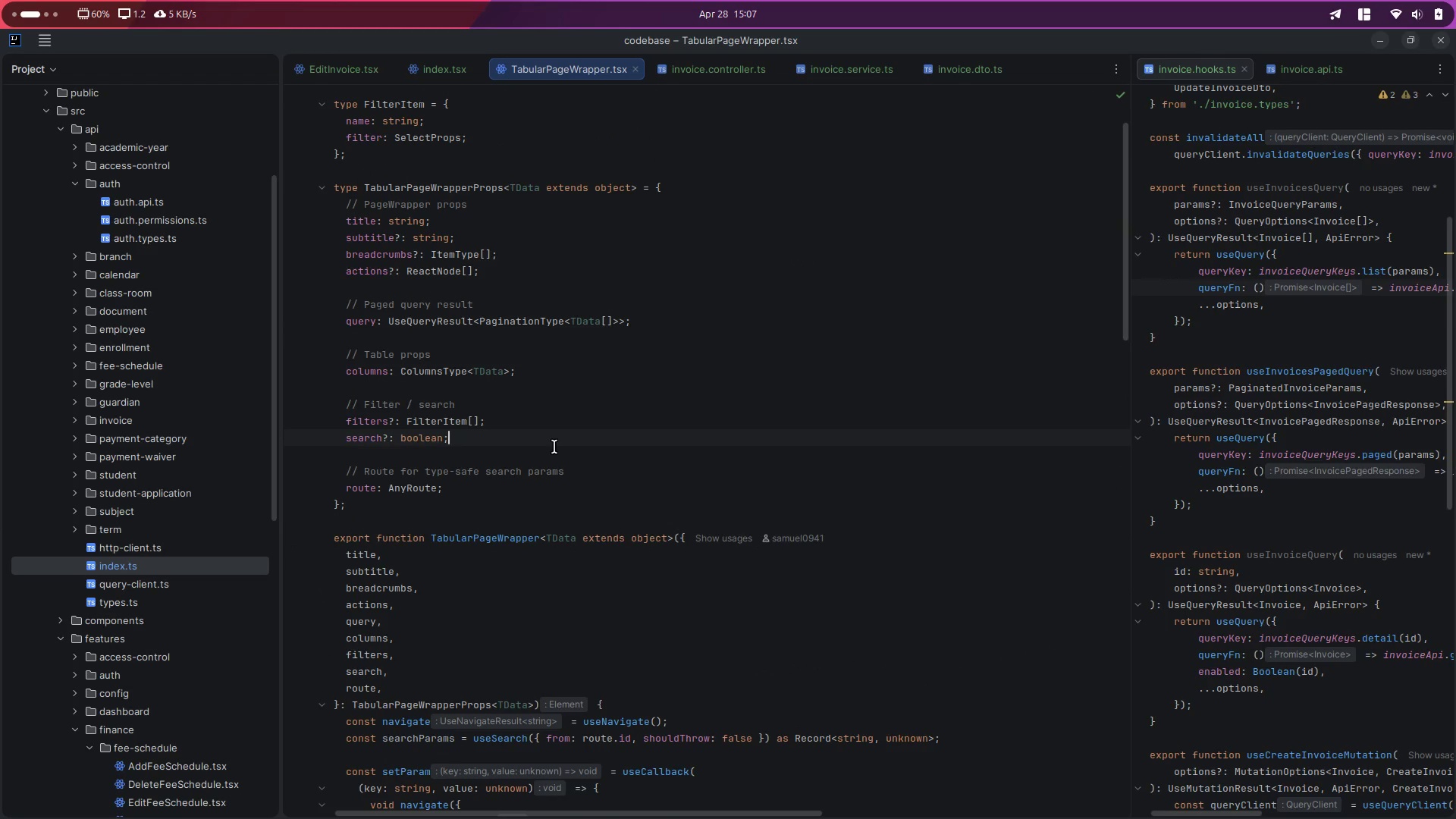 
key(Enter)
 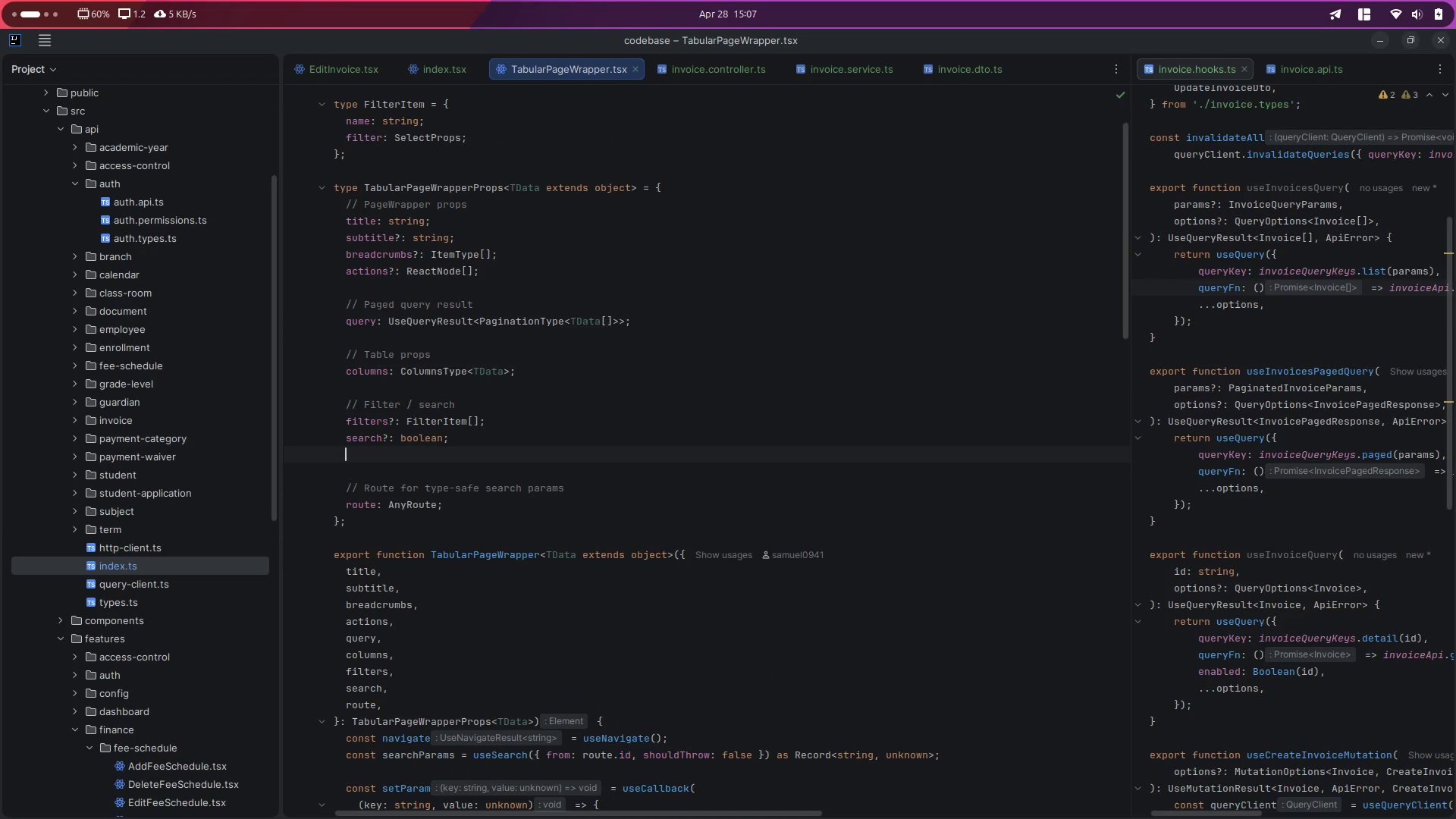 
type(date?: boolean;)
 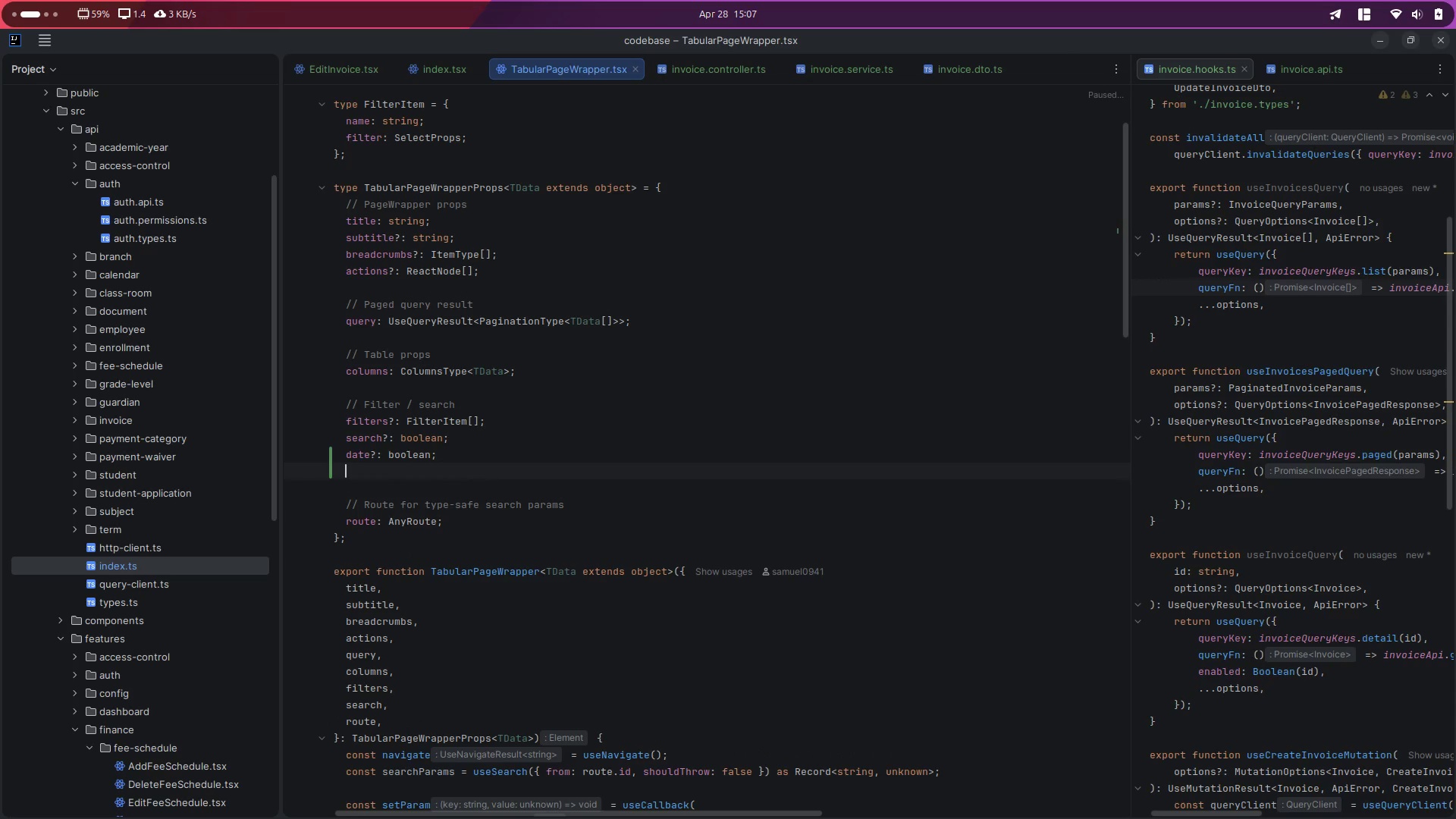 
 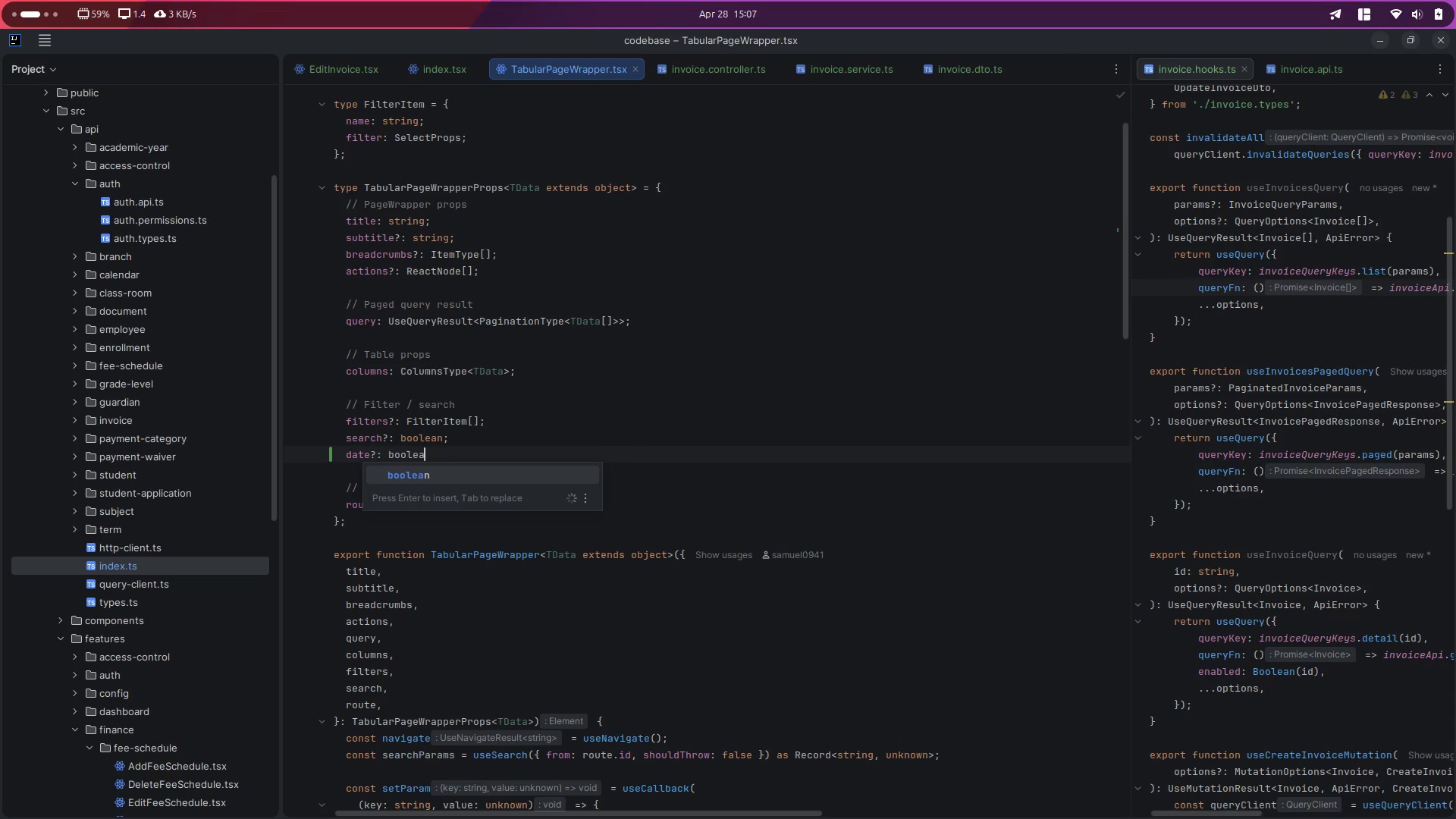 
key(Enter)
 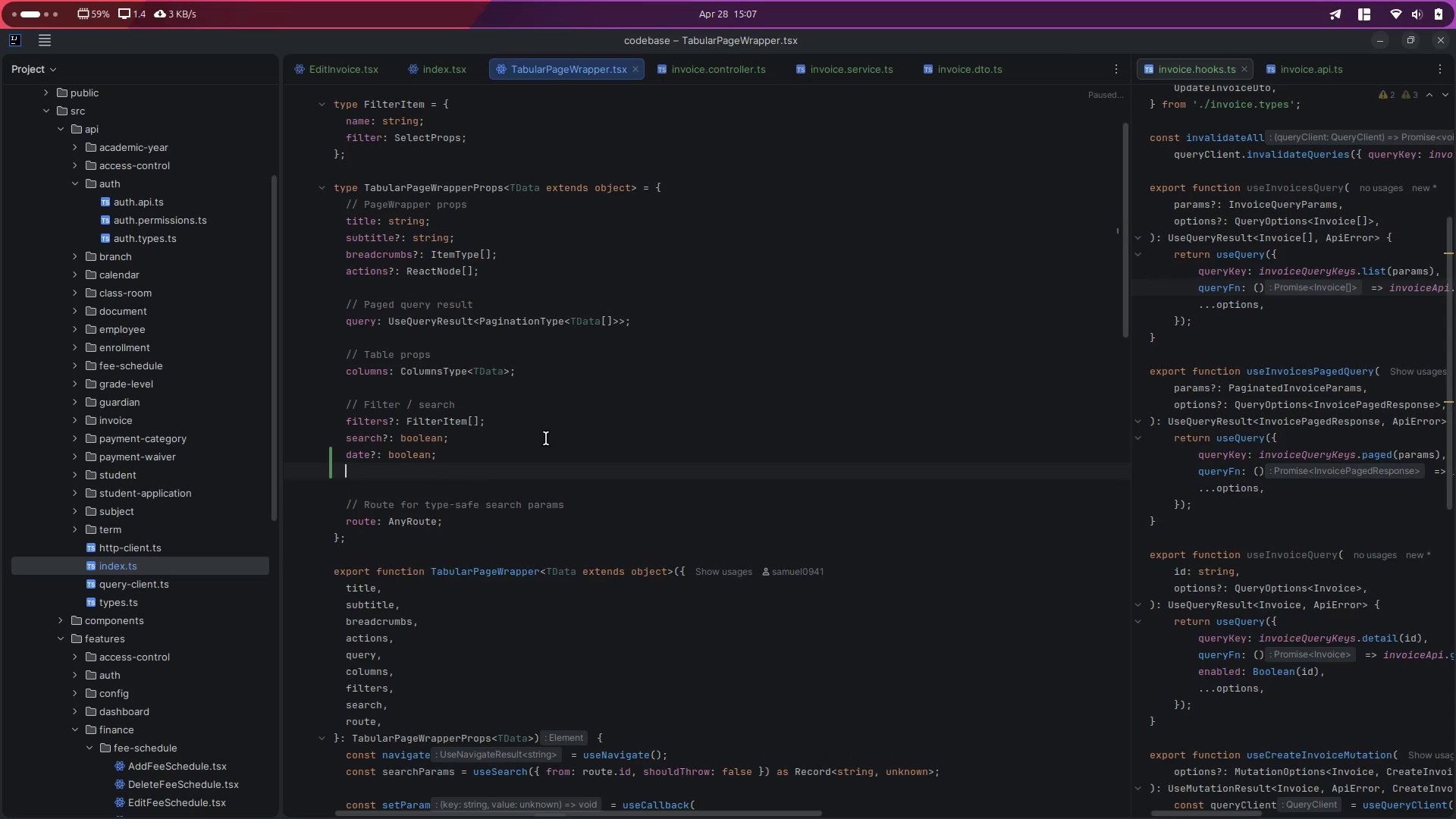 
type(duration?: s)
key(Backspace)
type(boo)
 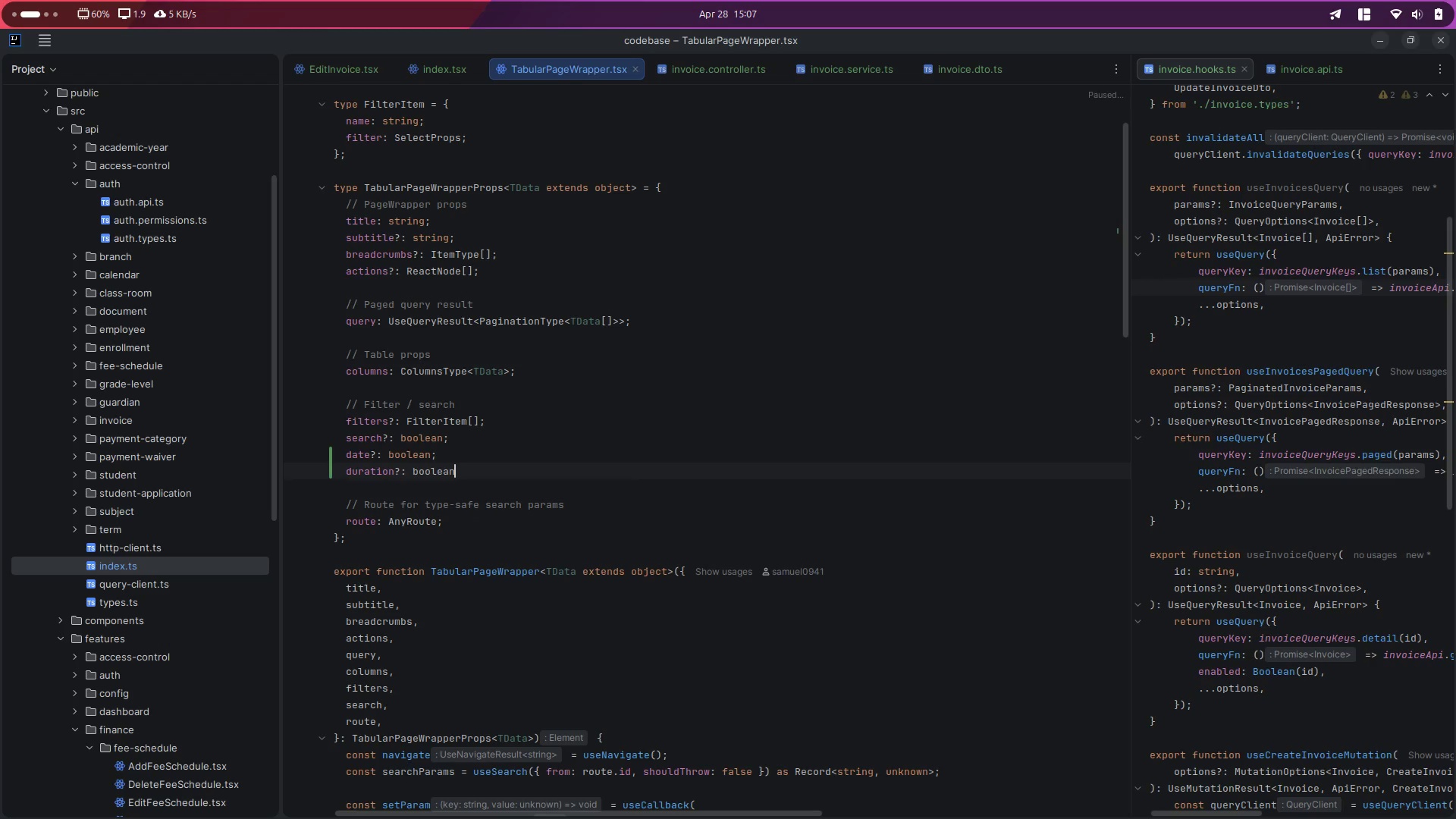 
 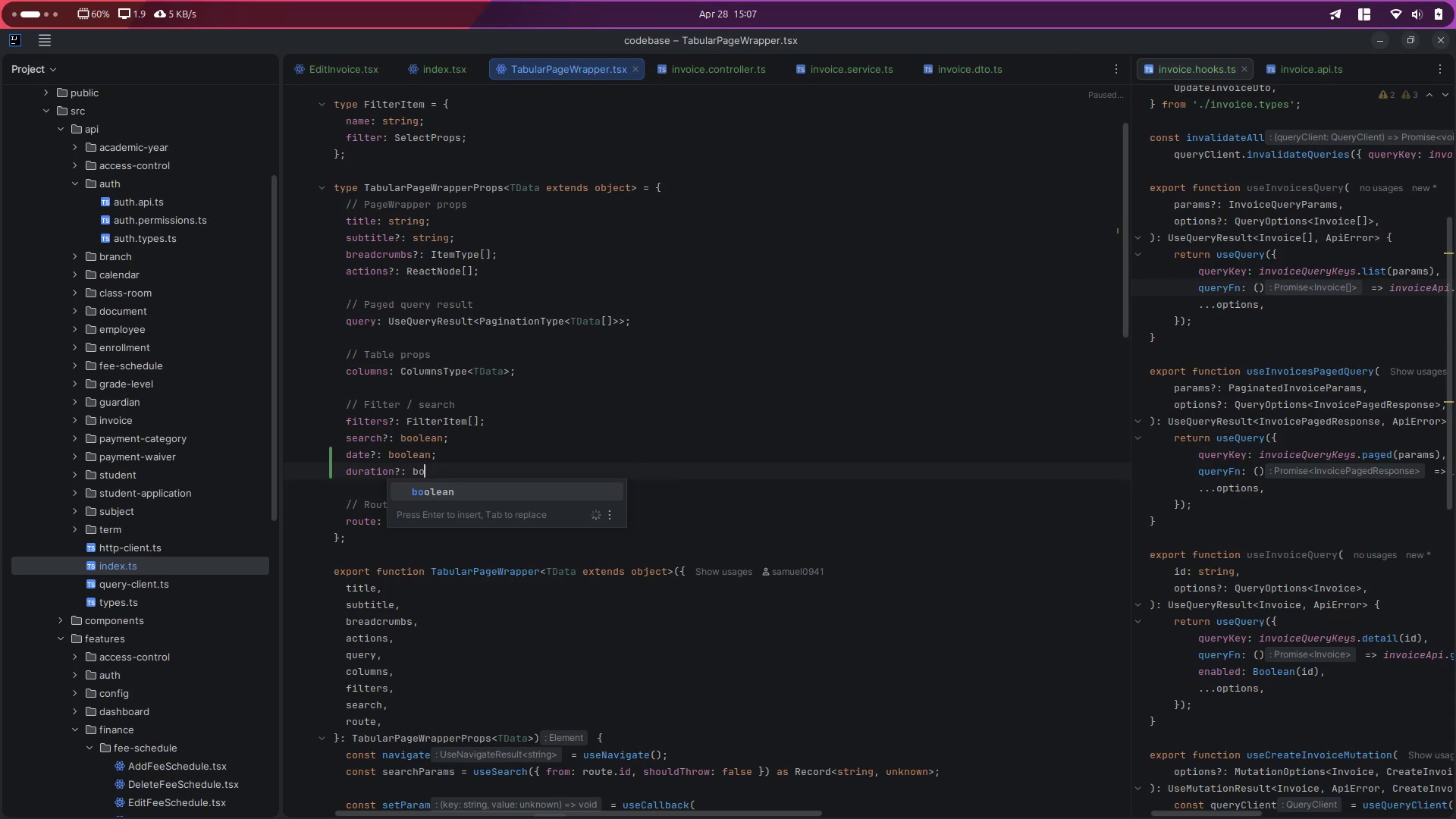 
key(Enter)
 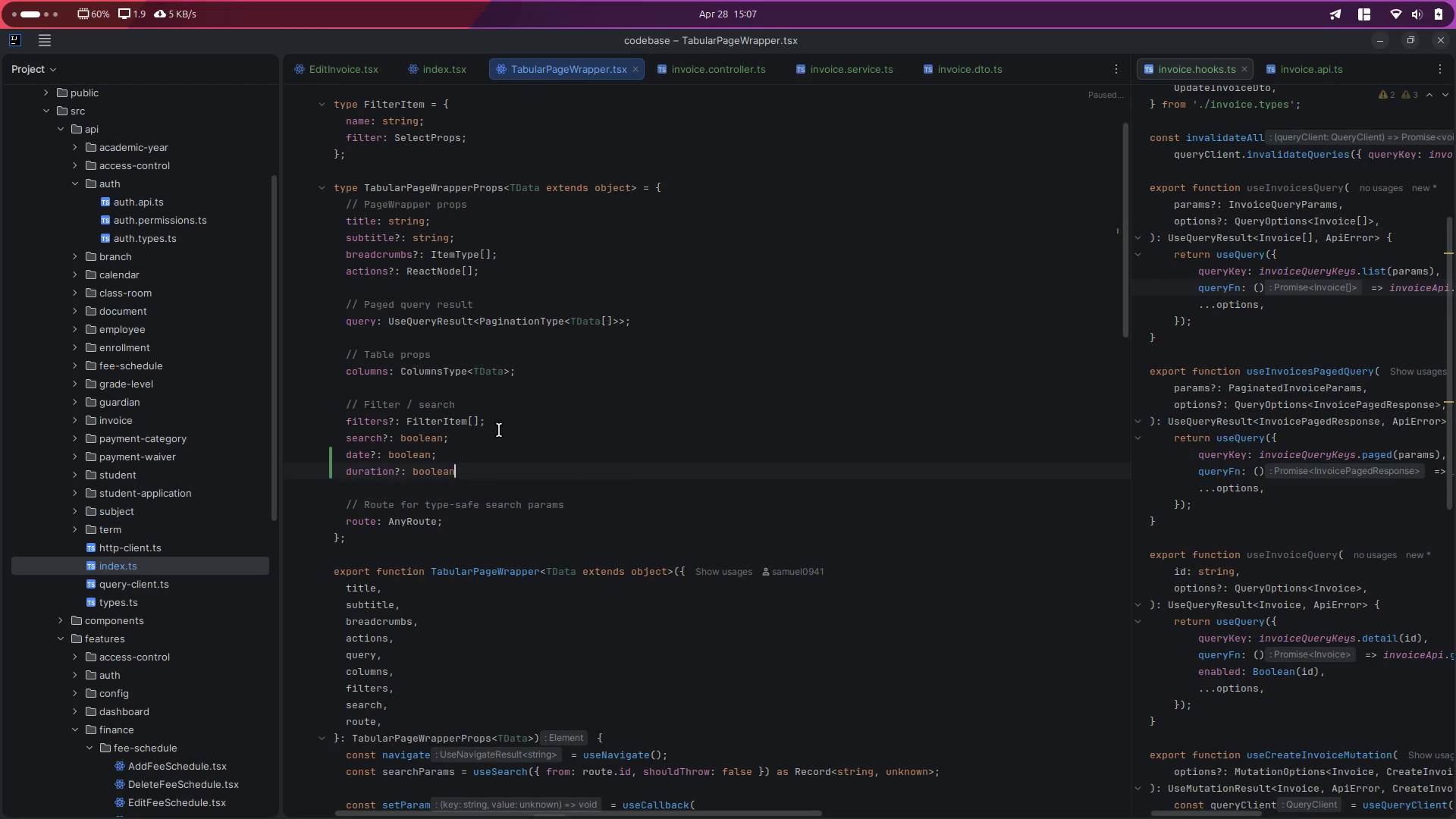 
scroll: coordinate [504, 535], scroll_direction: down, amount: 5.0
 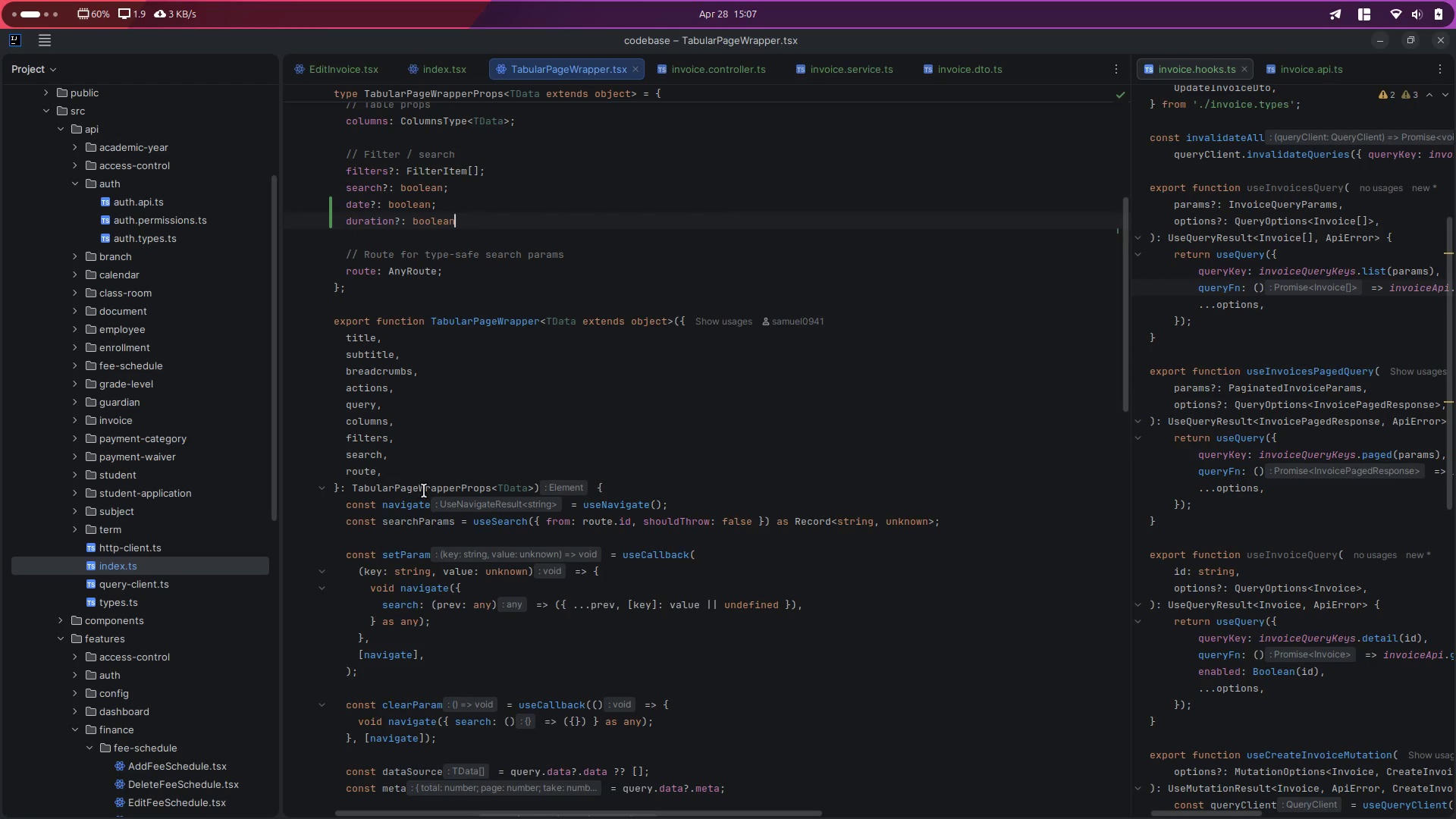 
left_click([444, 453])
 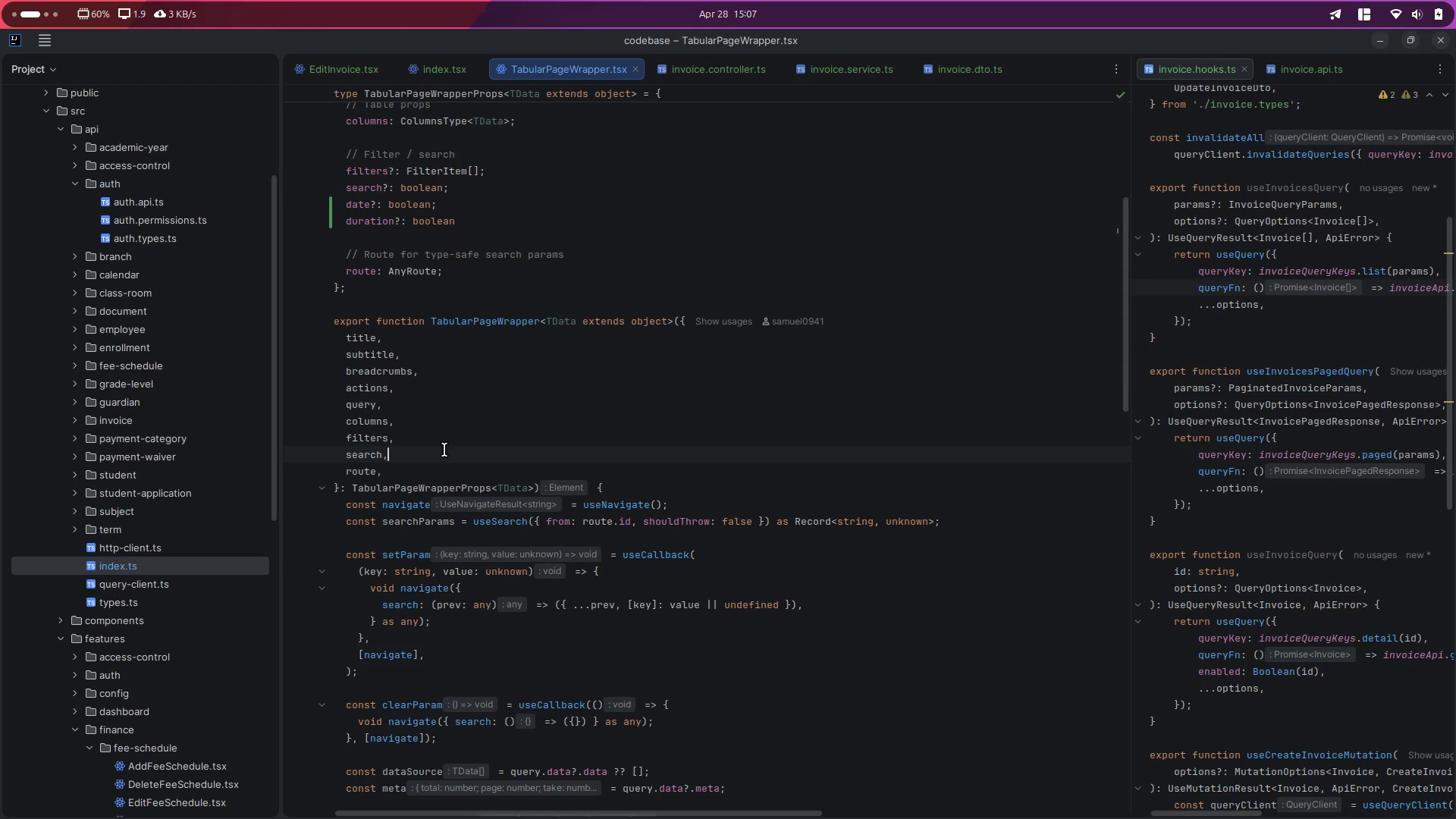 
key(Enter)
 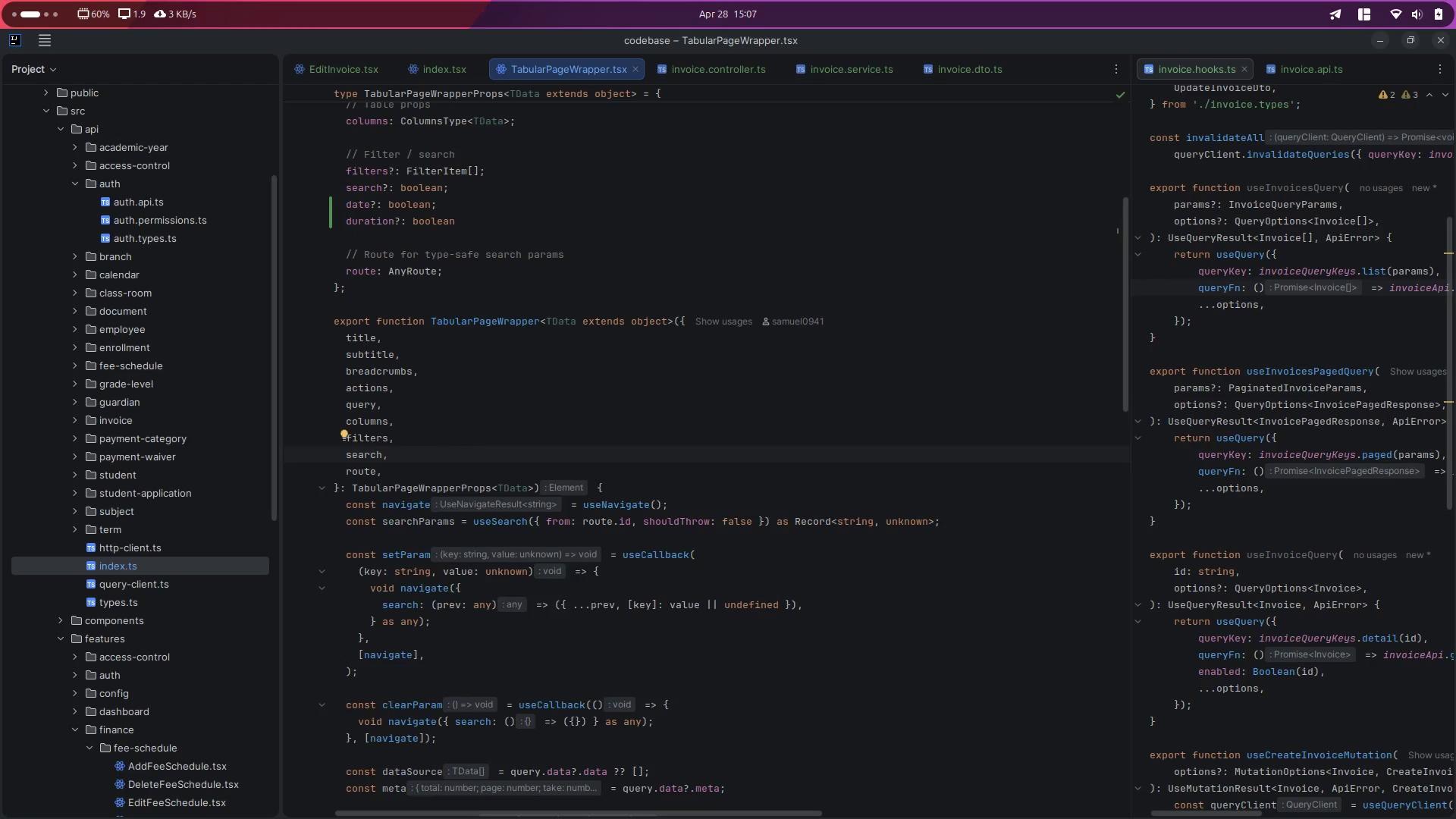 
key(Enter)
 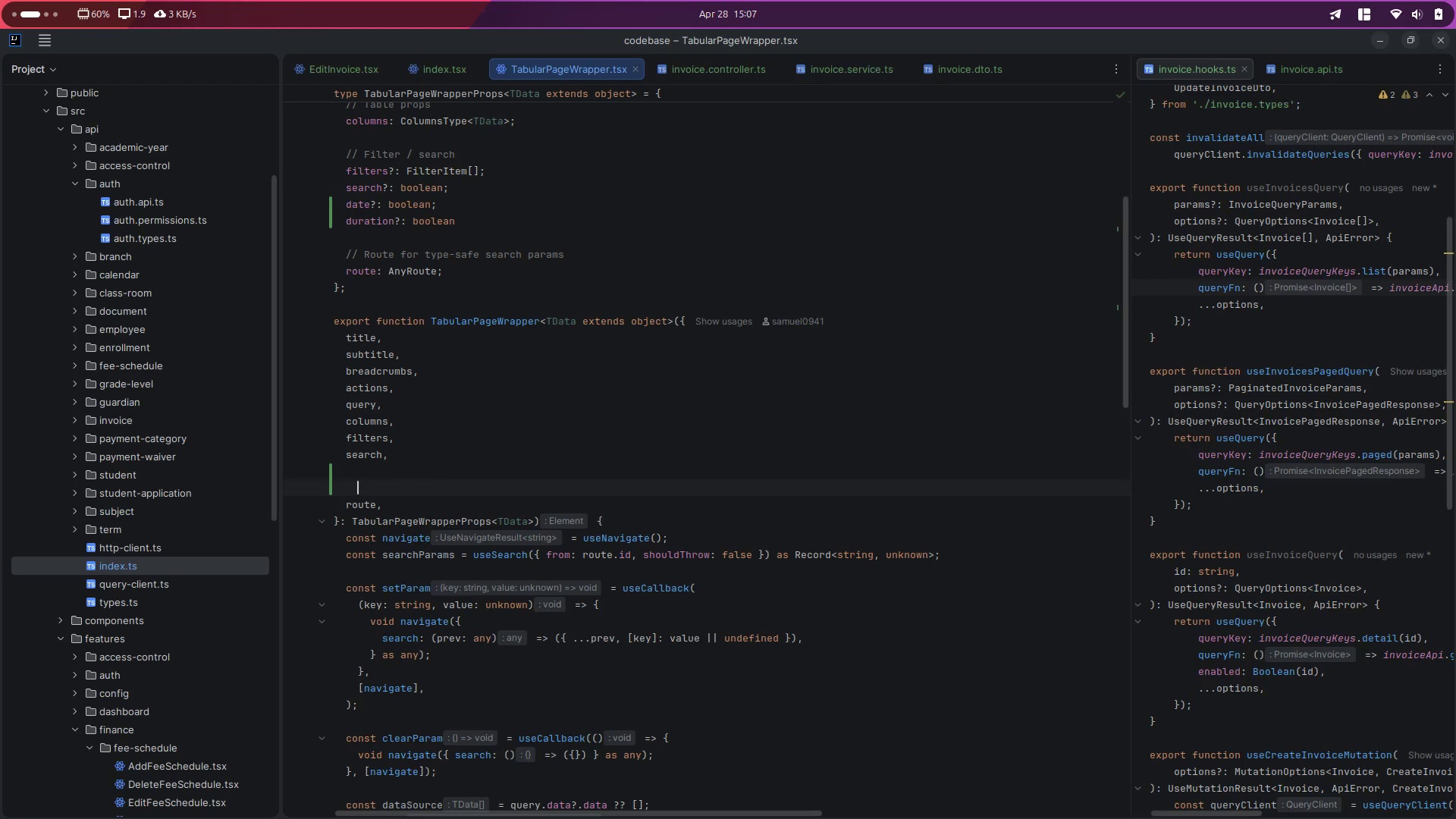 
key(Control+Z)
 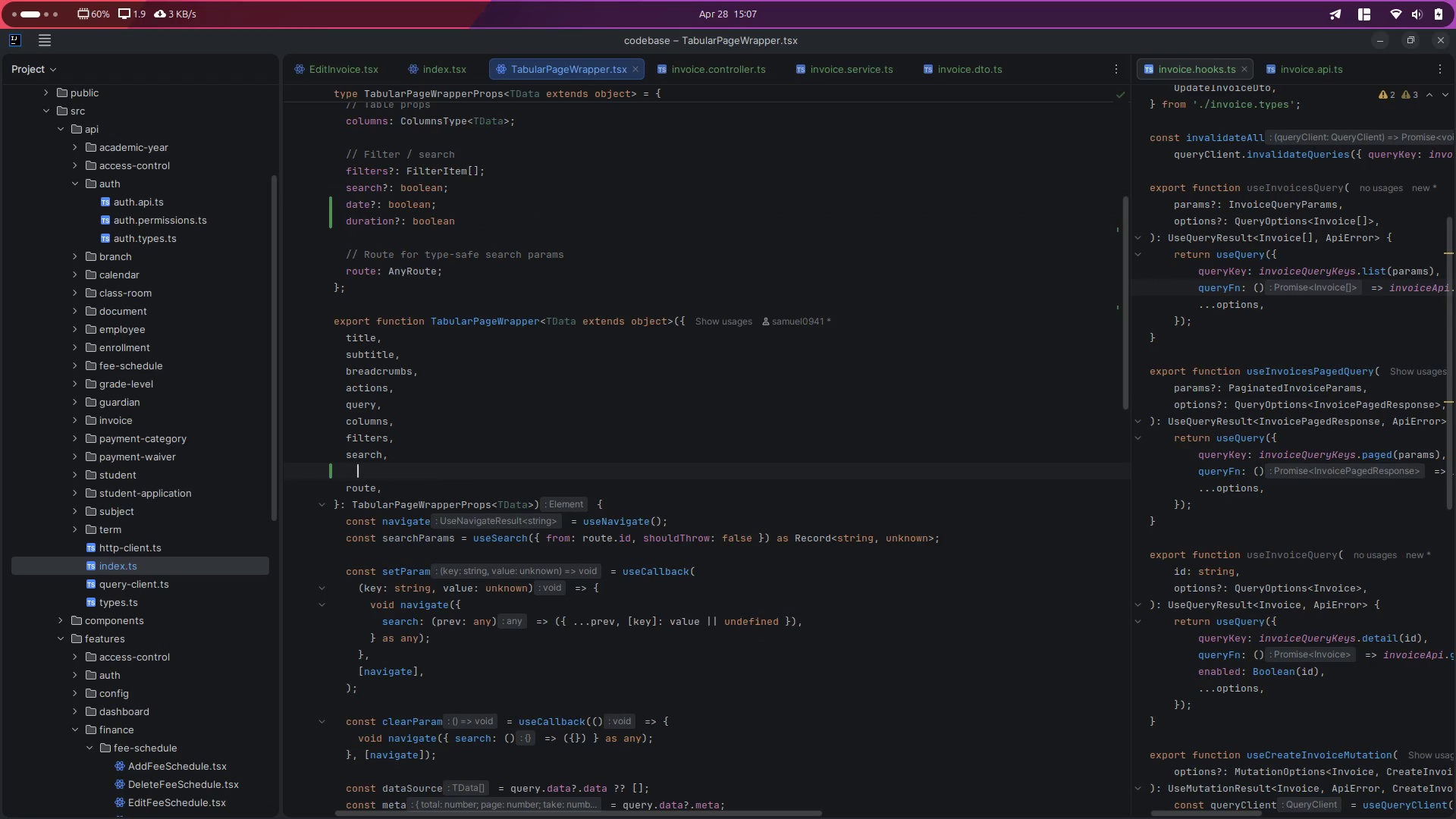 
type(date,)
 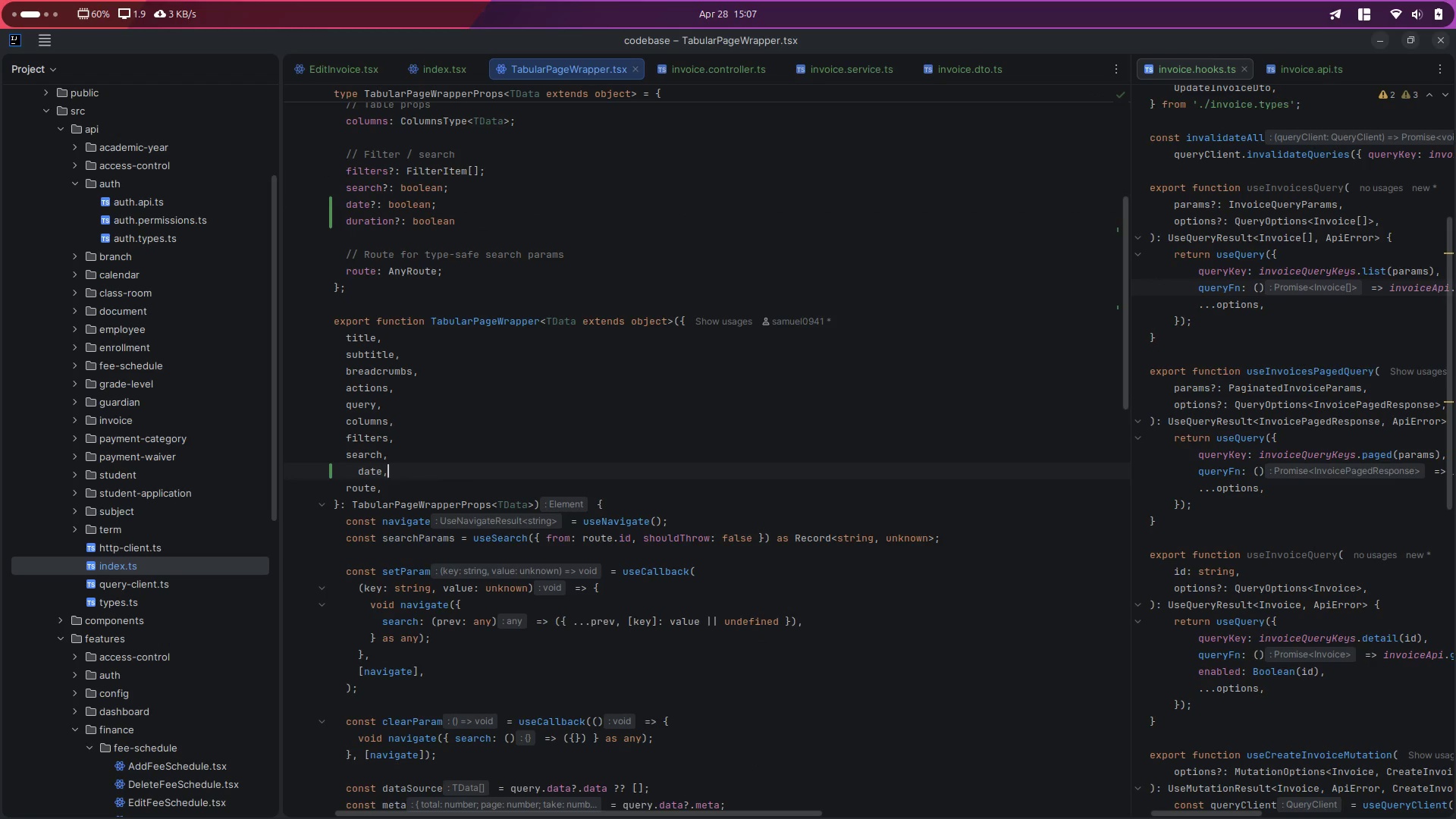 
key(Enter)
 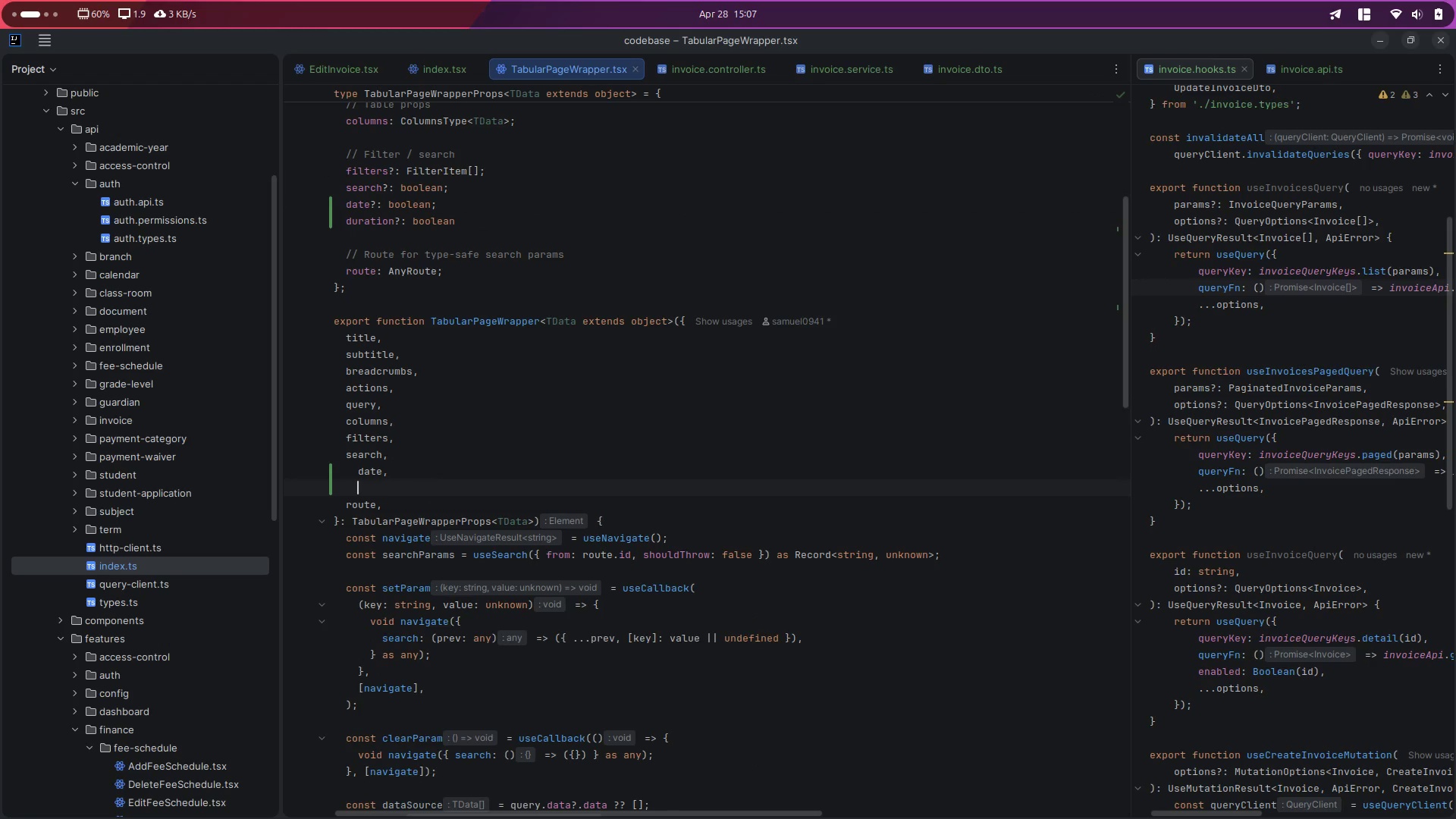 
type(dura)
 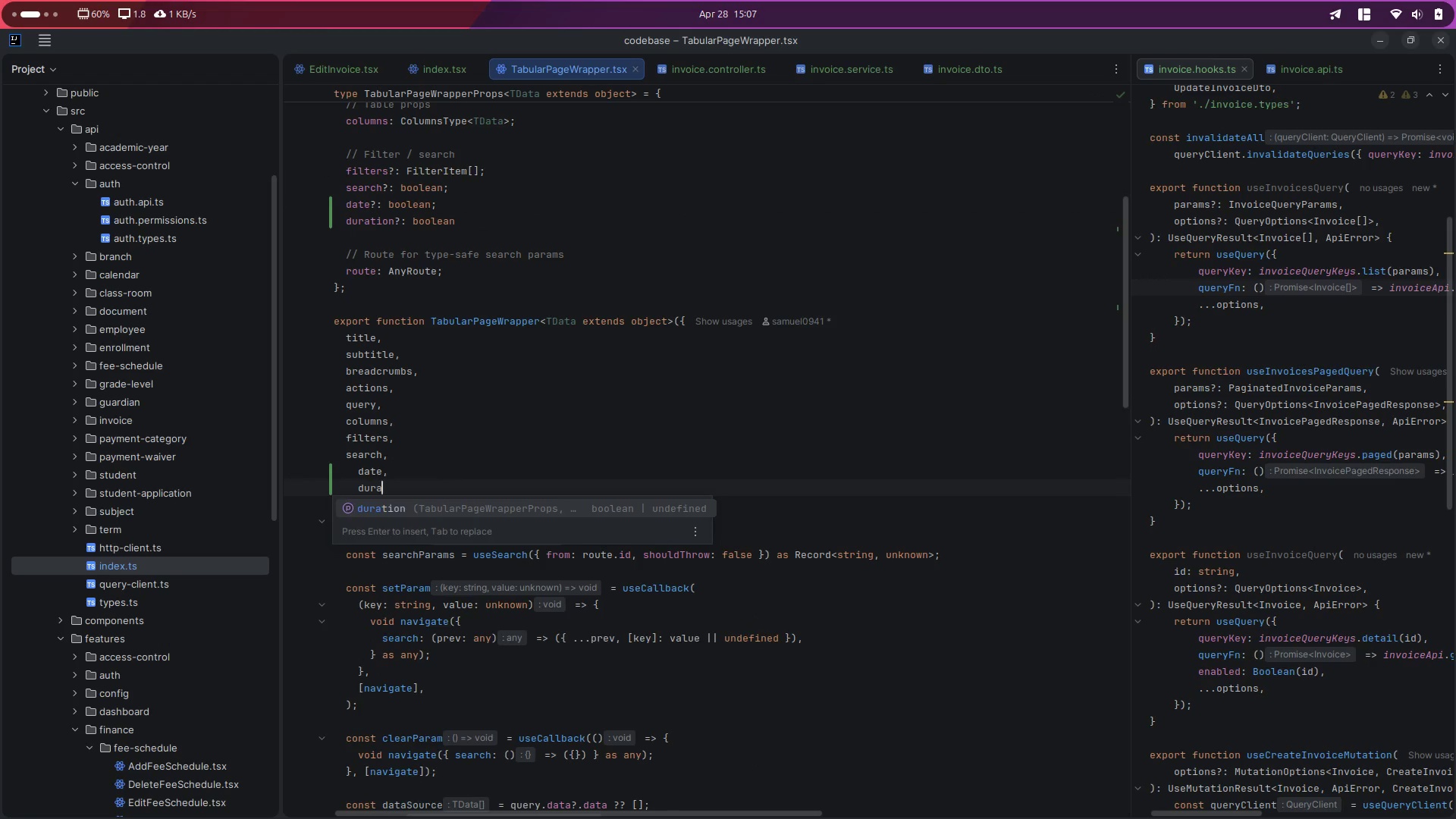 
key(Enter)
 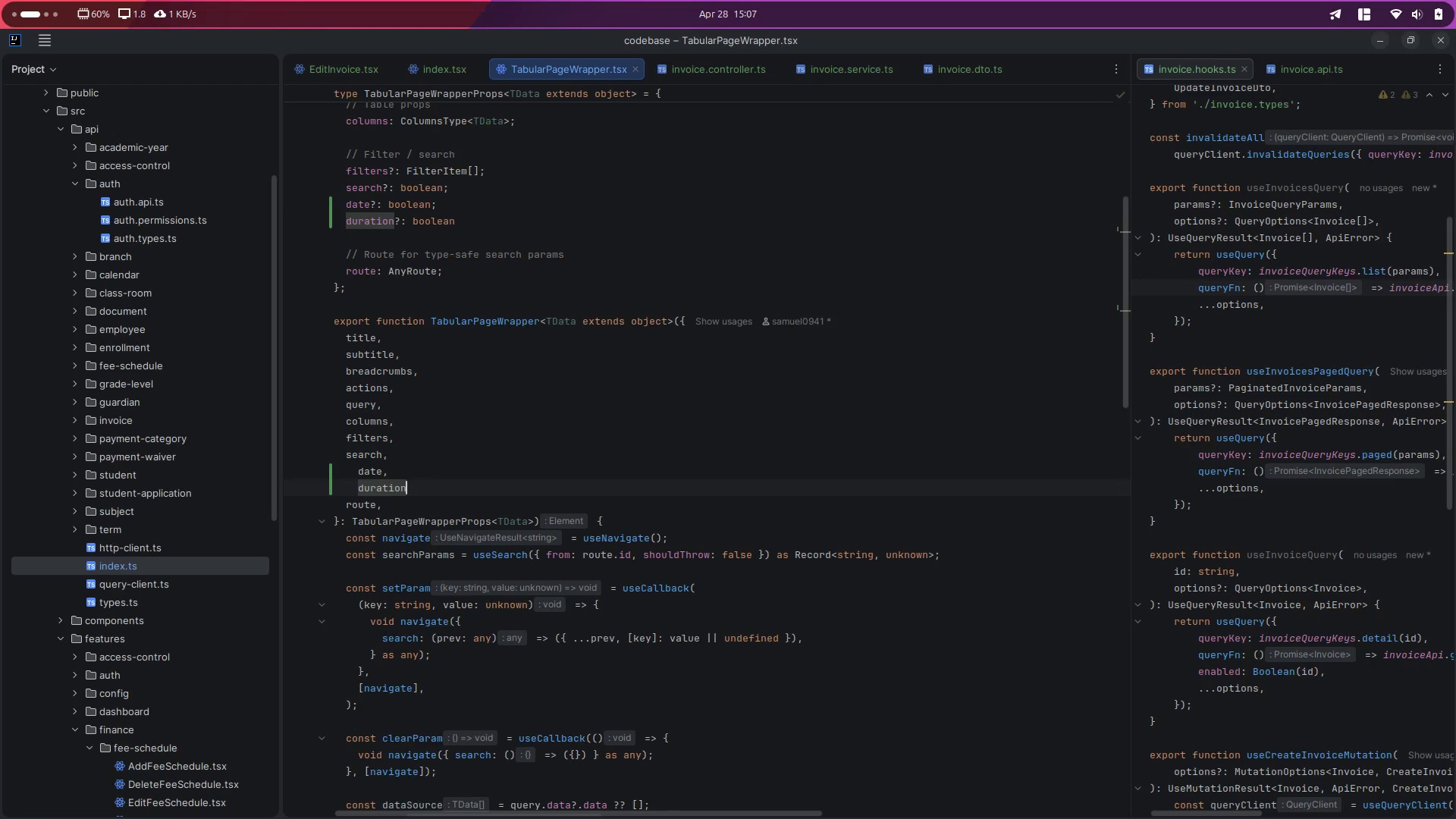 
key(Comma)
 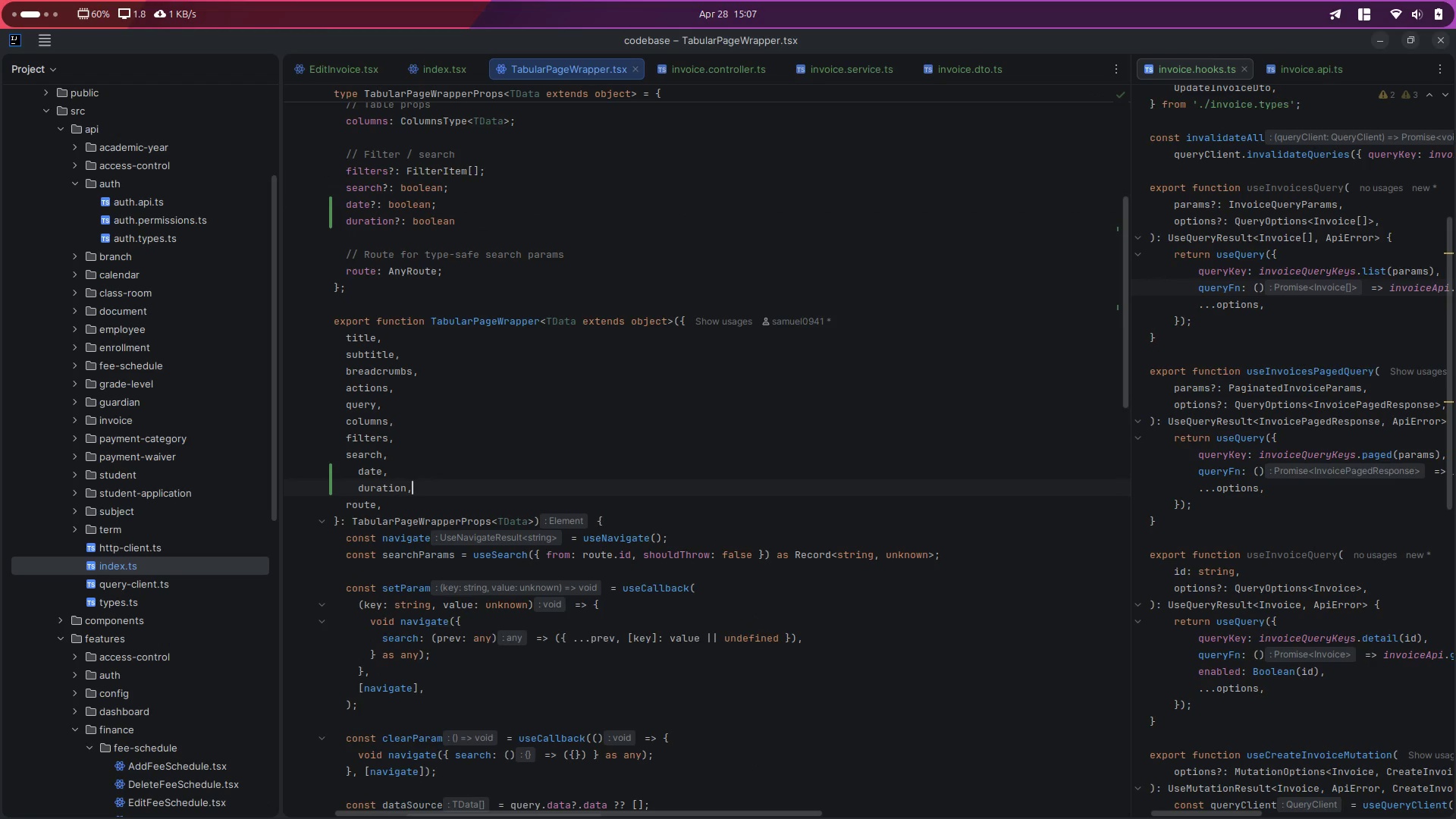 
key(Control+ControlLeft)
 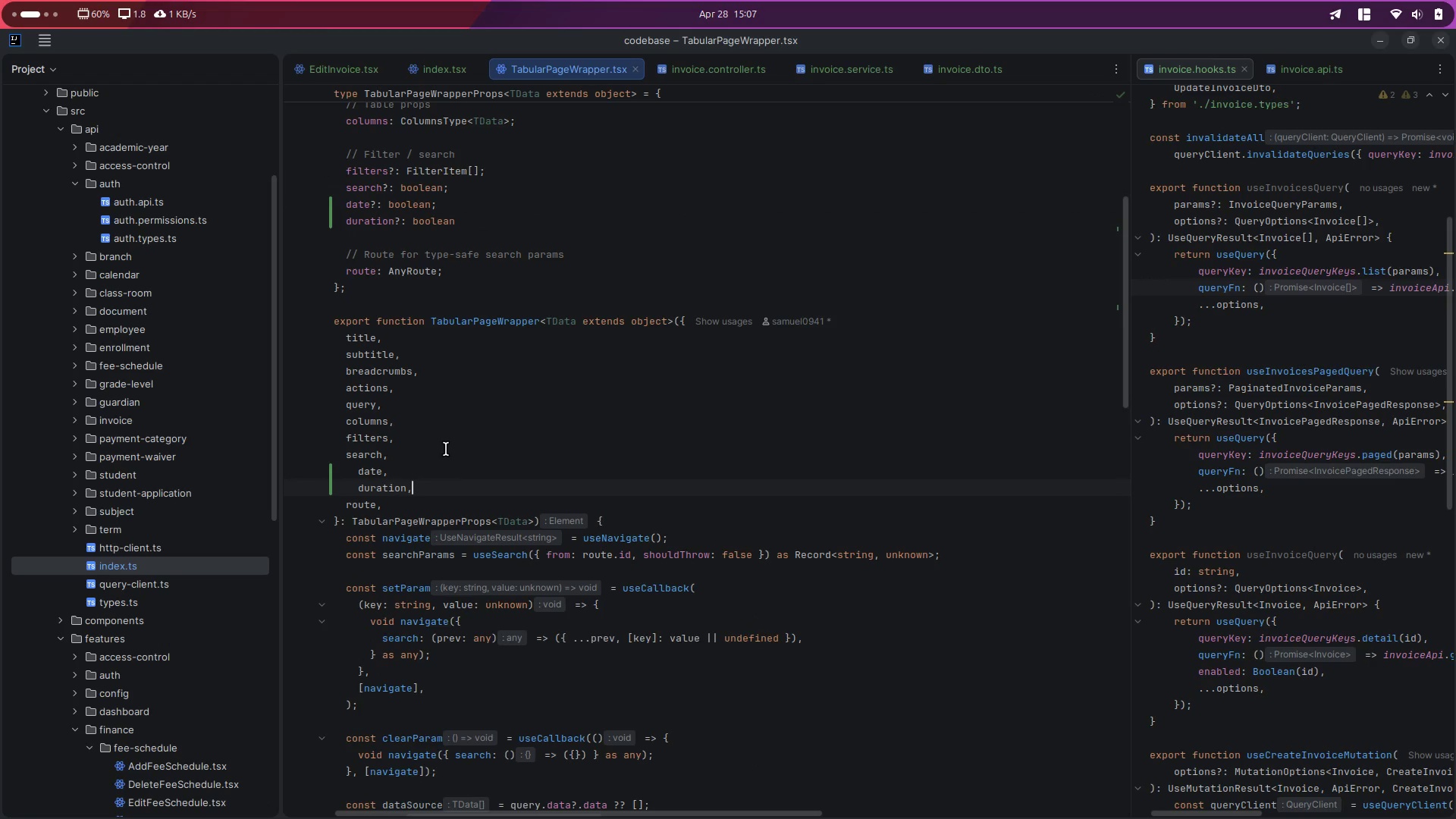 
key(Control+S)
 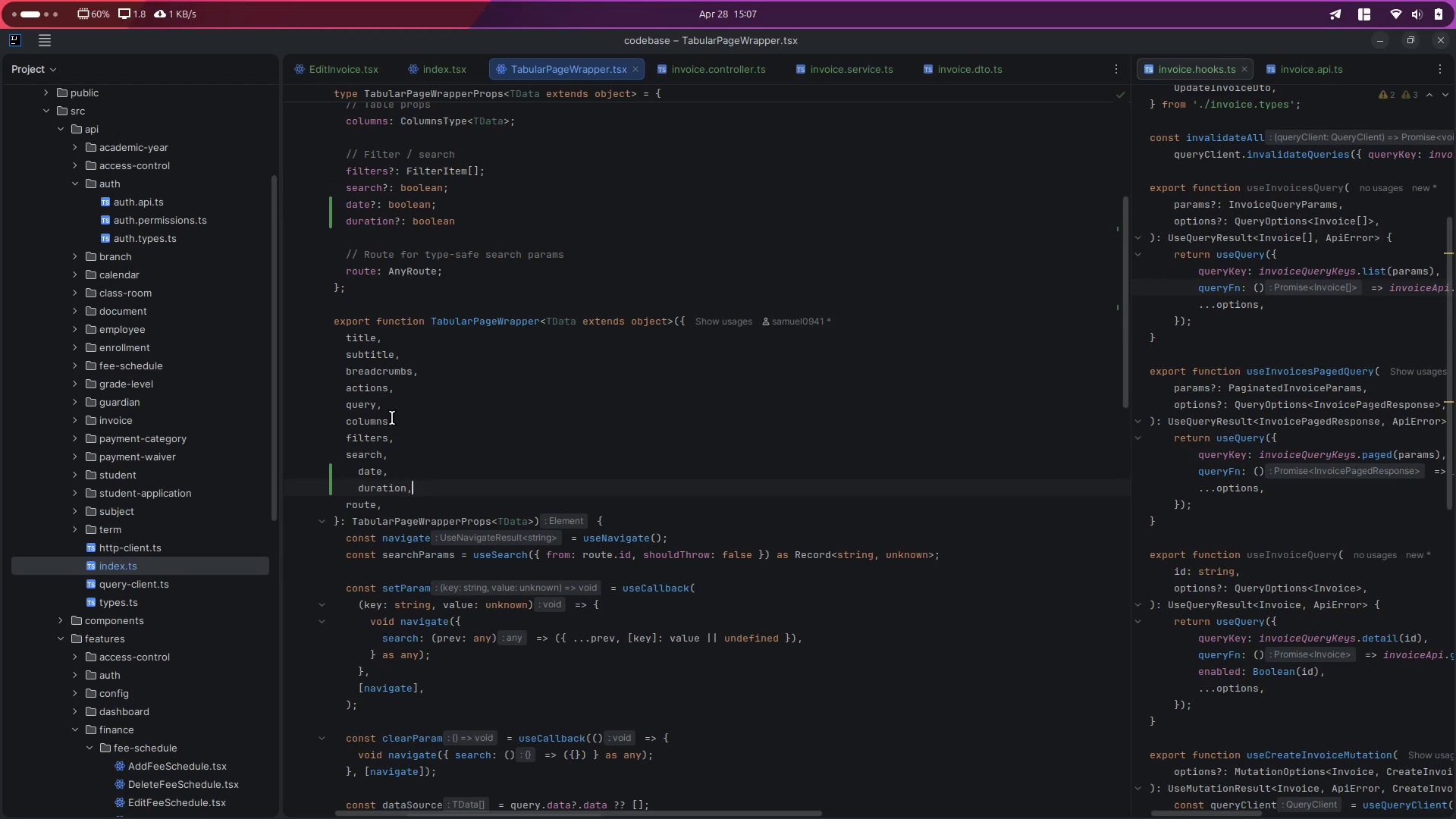 
scroll: coordinate [394, 419], scroll_direction: up, amount: 2.0
 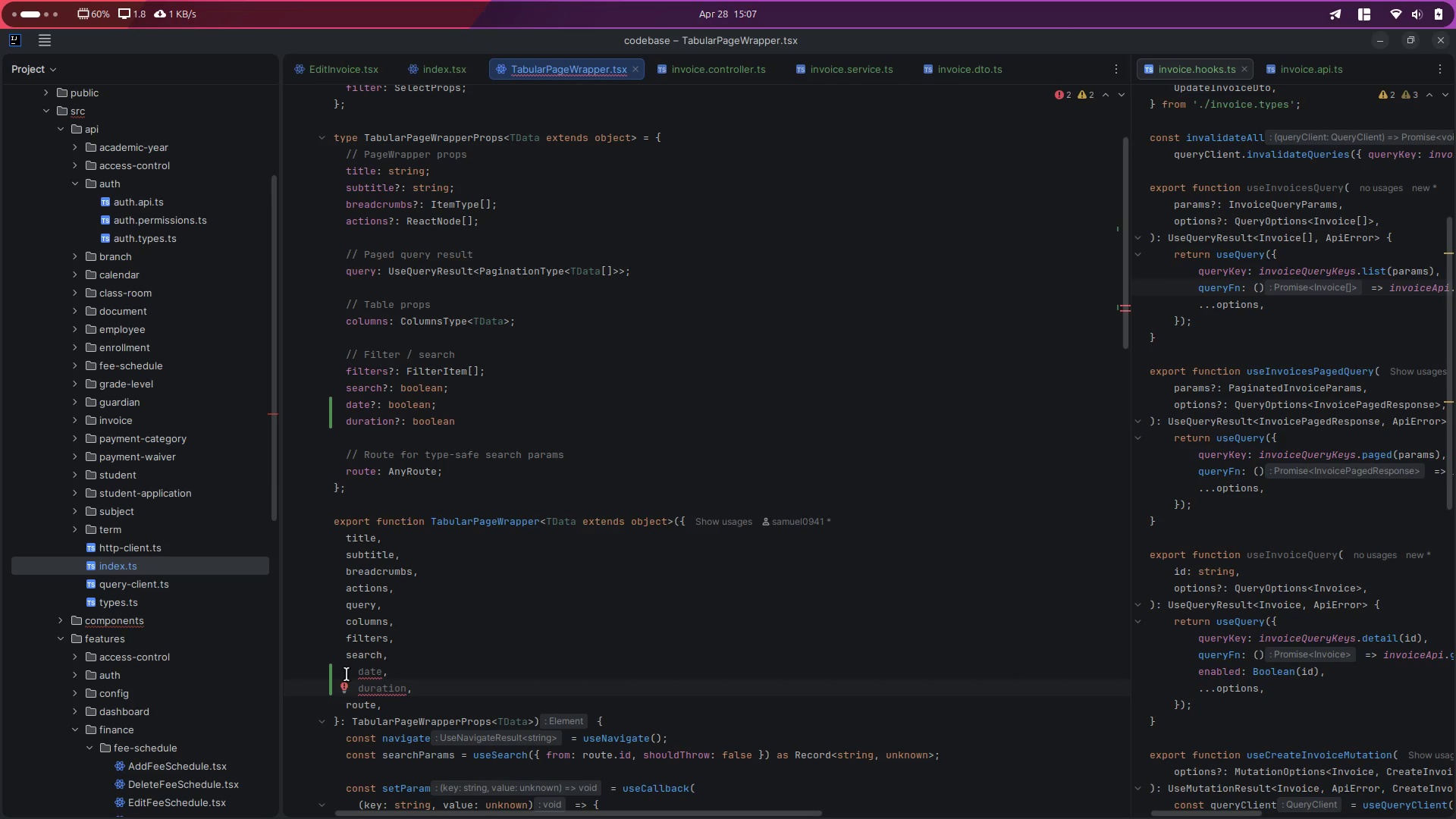 
left_click([456, 681])
 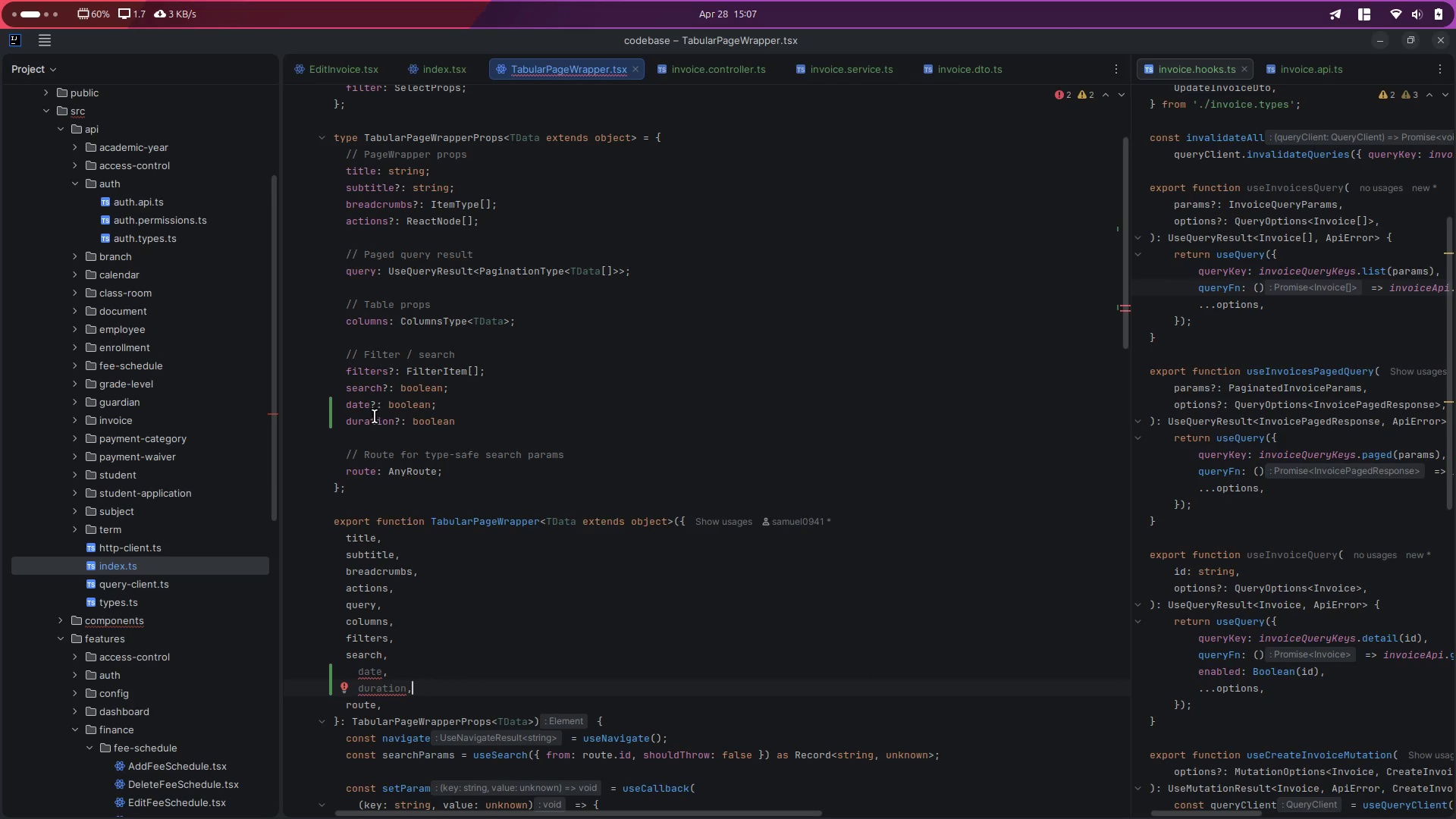 
scroll: coordinate [392, 612], scroll_direction: down, amount: 4.0
 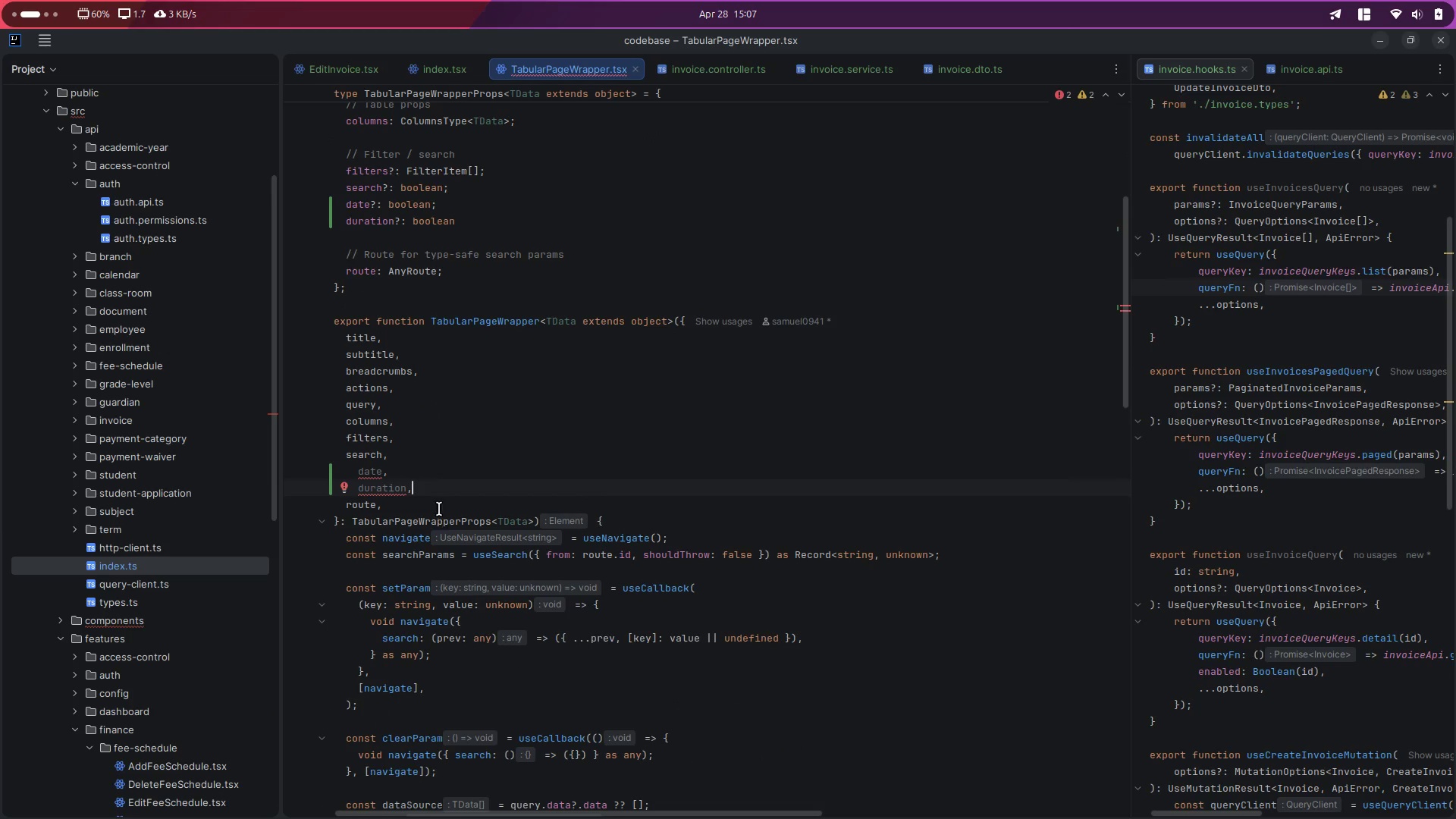 
left_click([442, 505])
 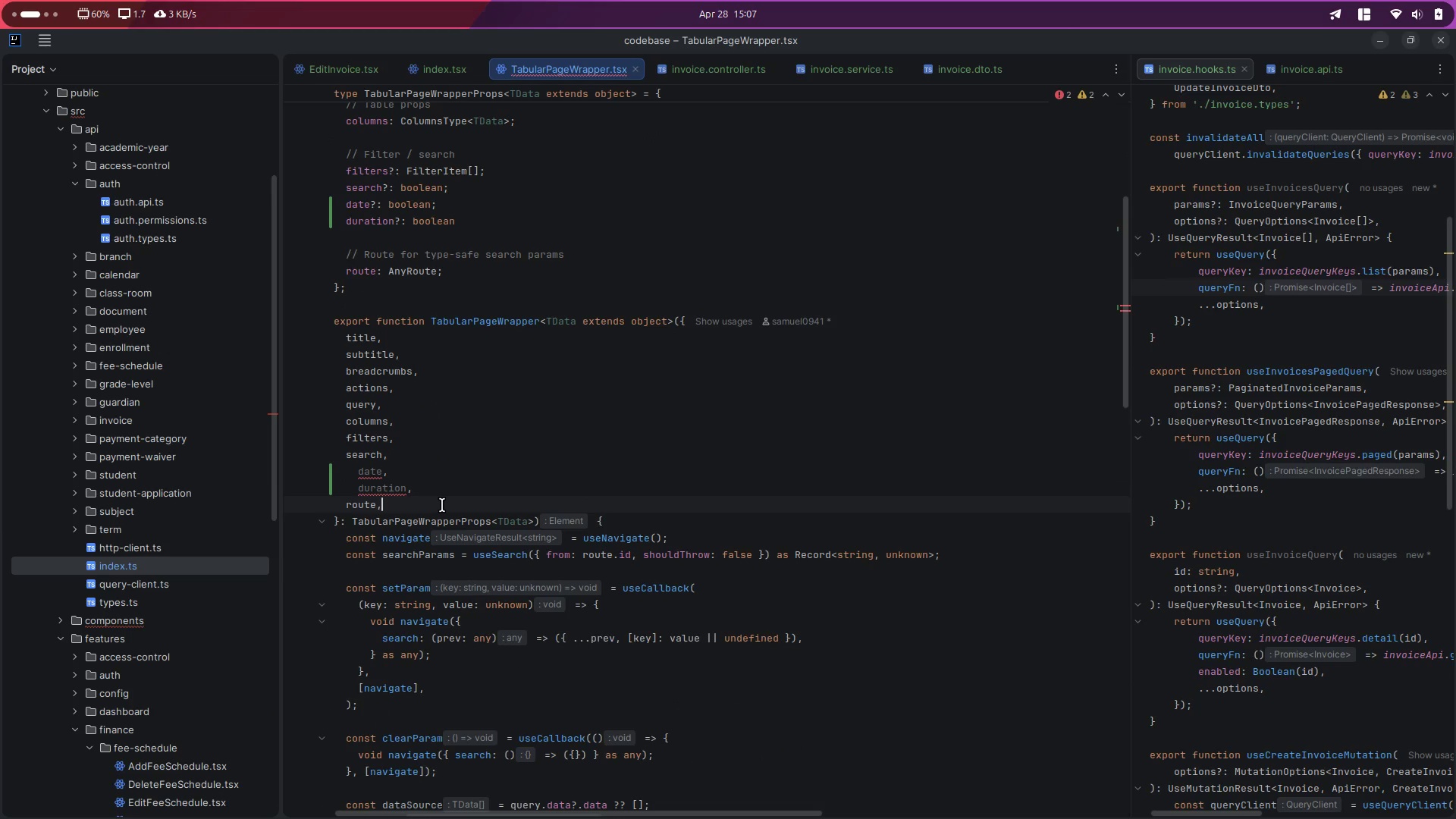 
key(Control+S)
 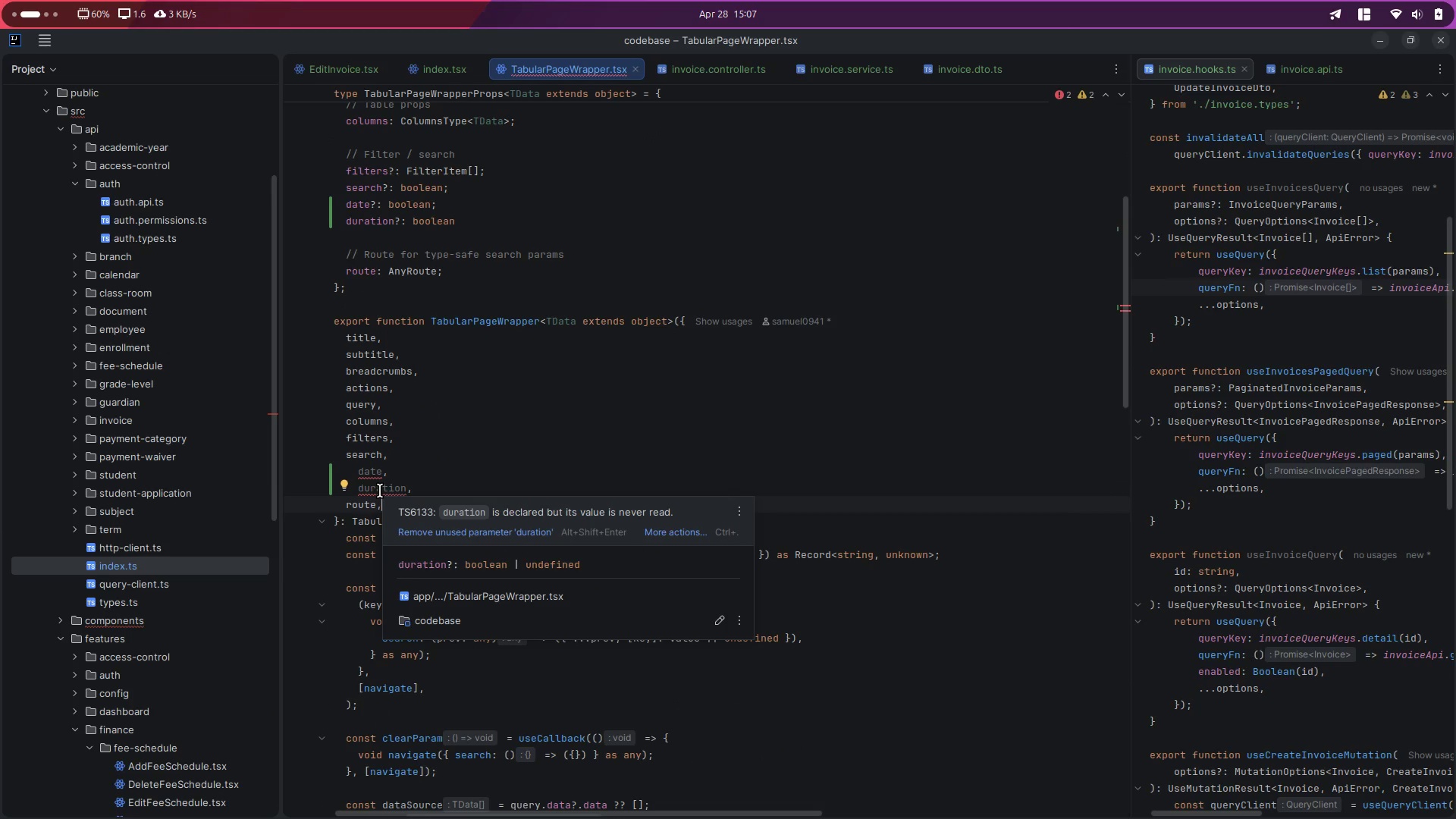 
double_click([380, 491])
 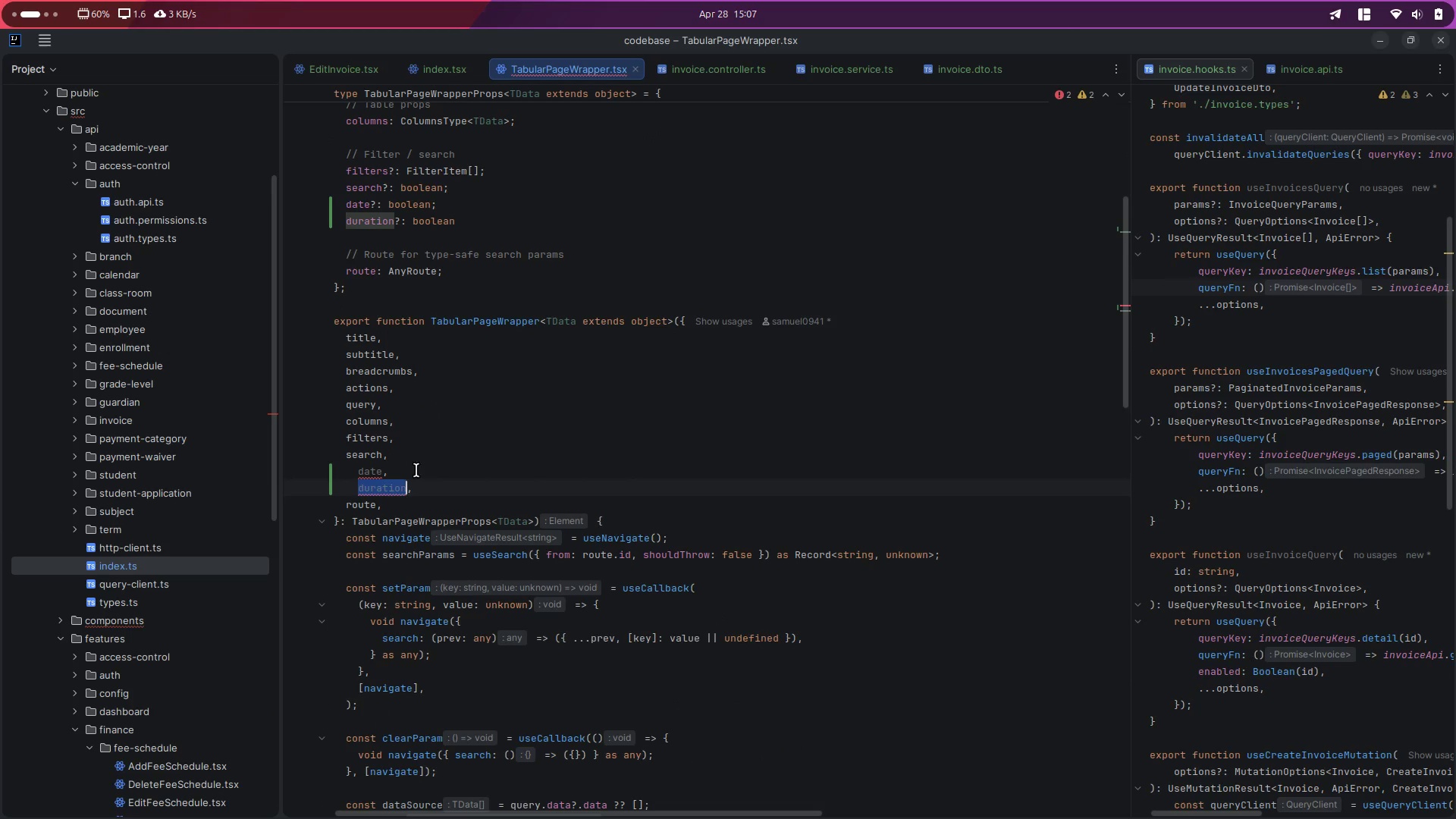 
left_click([516, 455])
 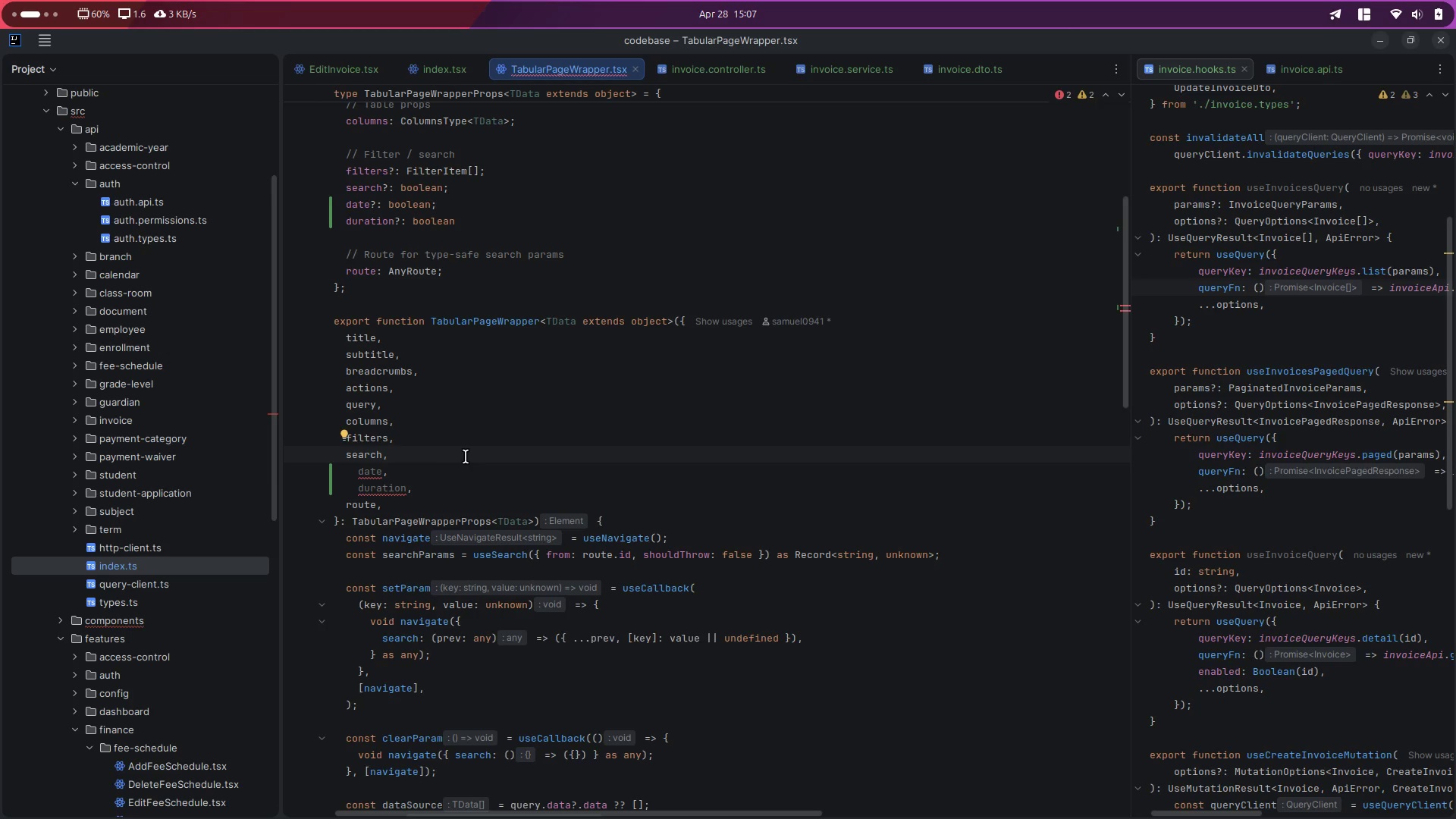 
key(Control+Comma)
 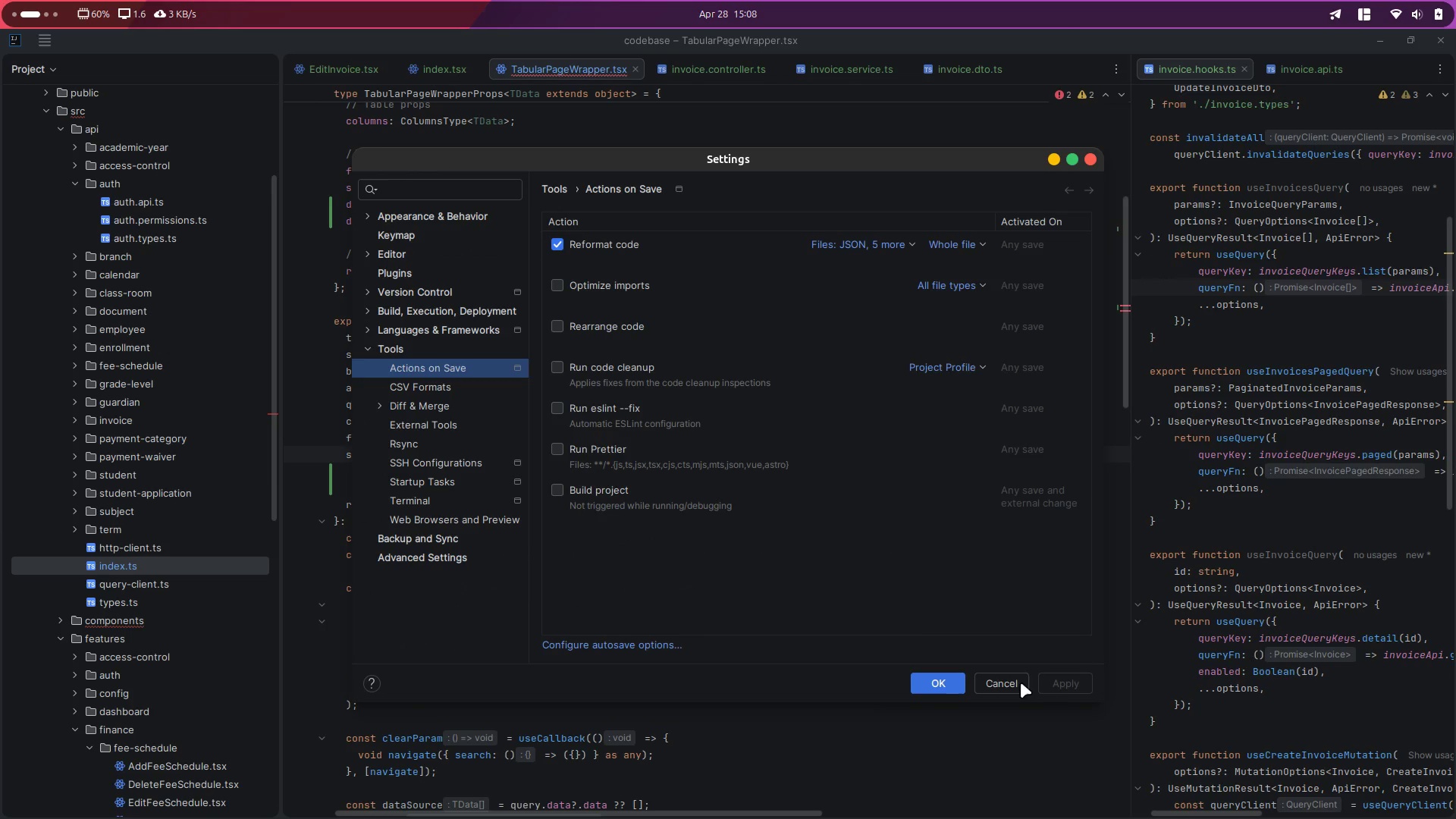 
left_click([560, 240])
 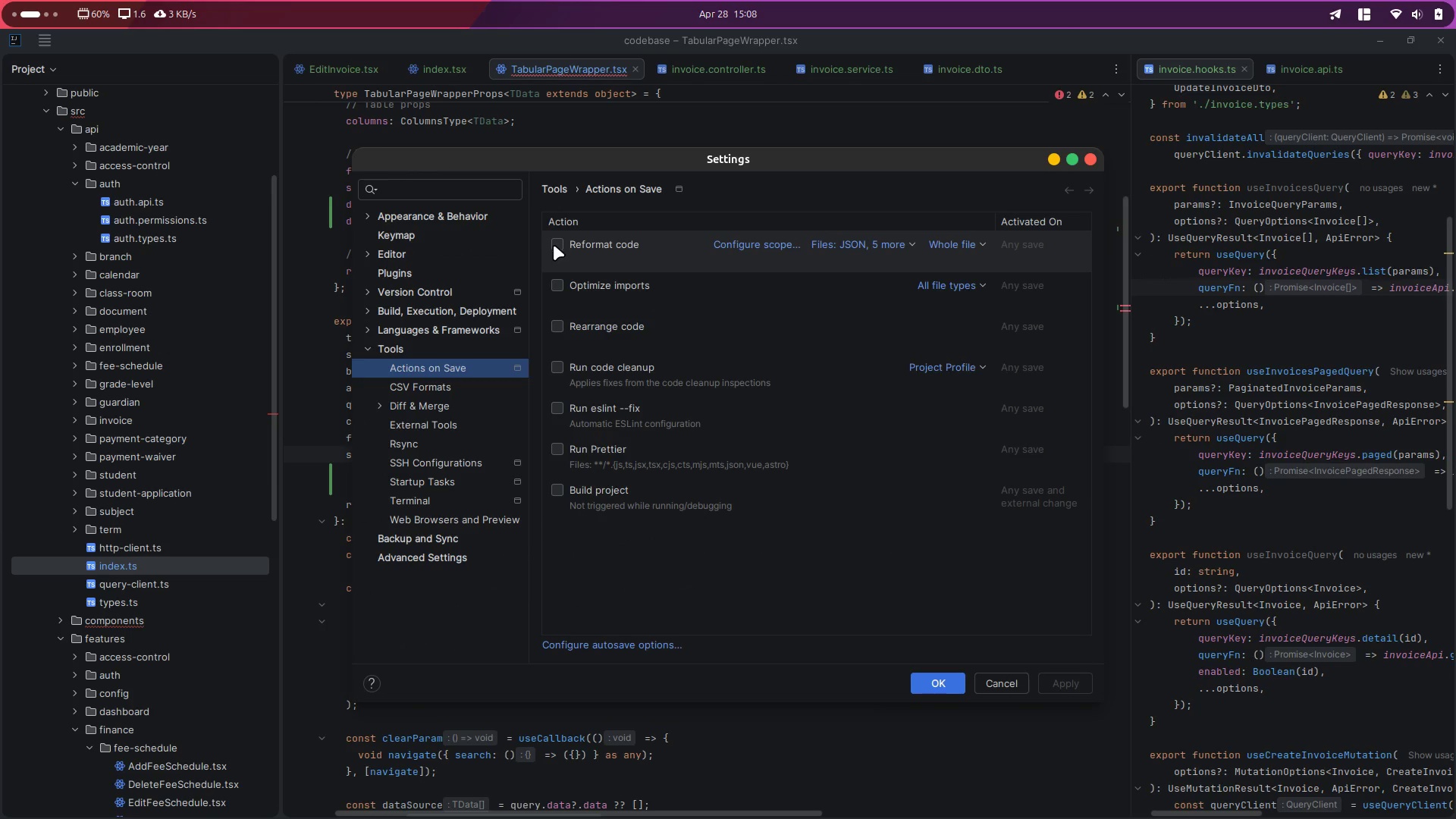 
left_click([554, 245])
 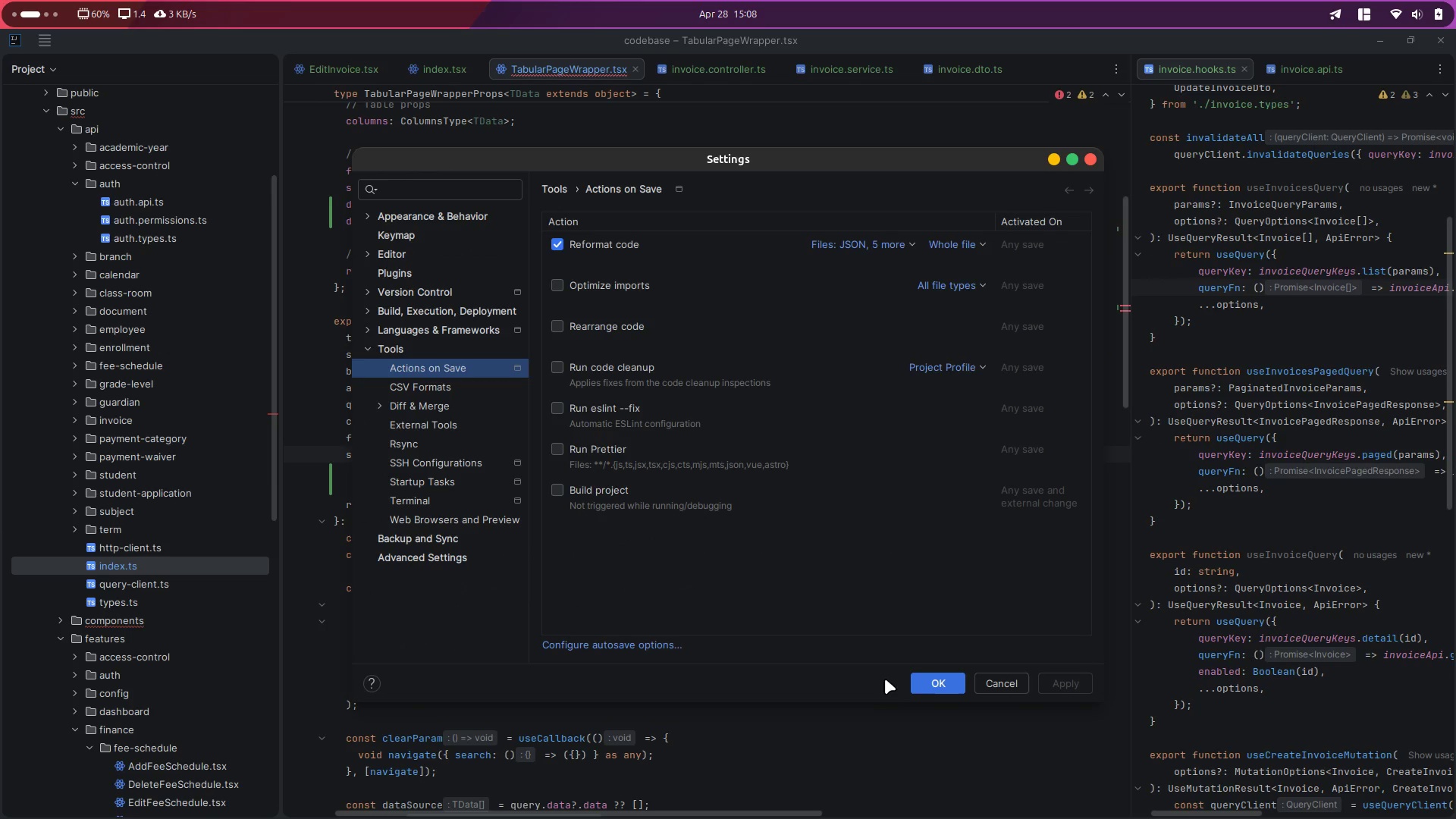 
left_click([930, 678])
 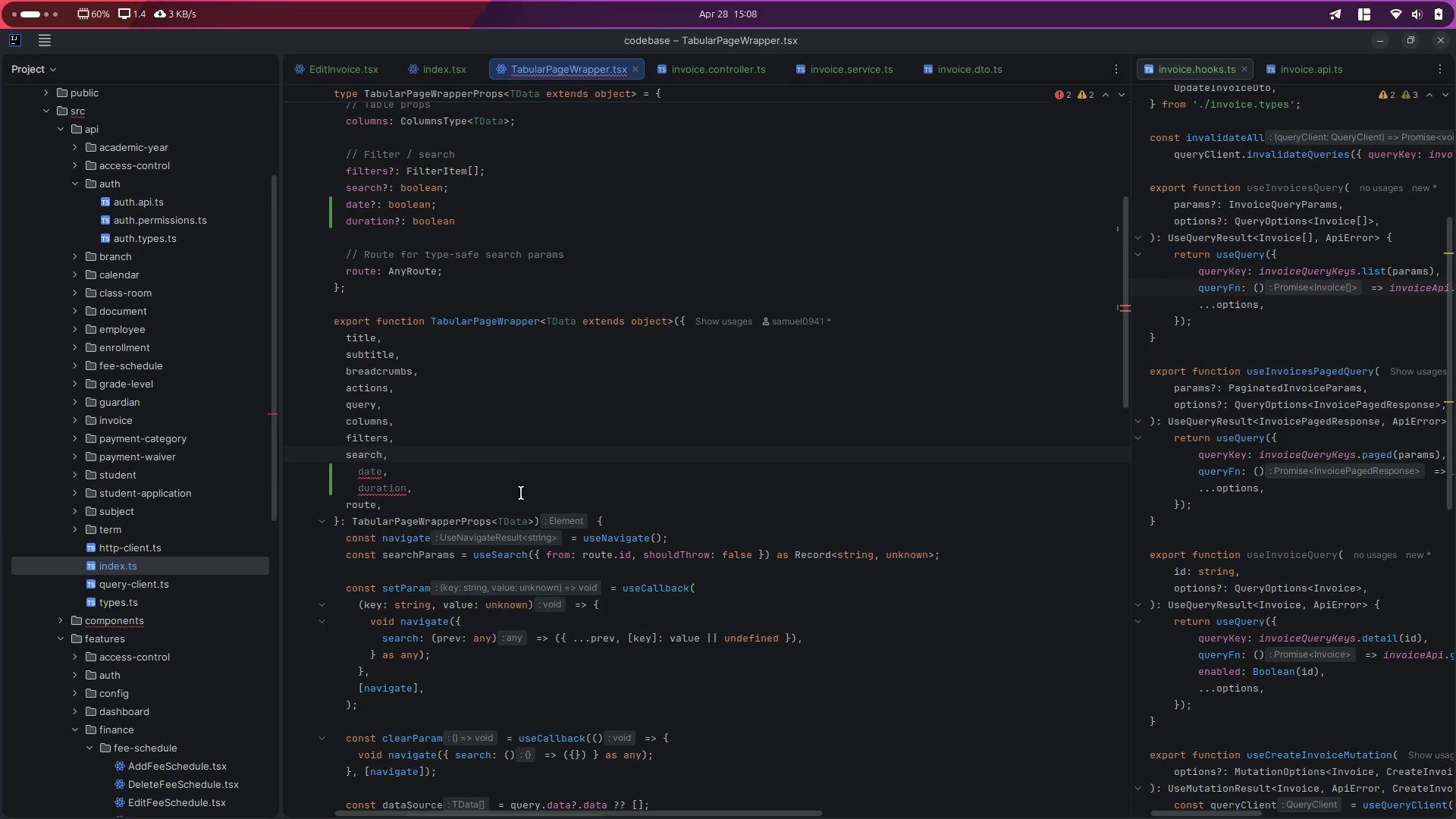 
left_click([526, 466])
 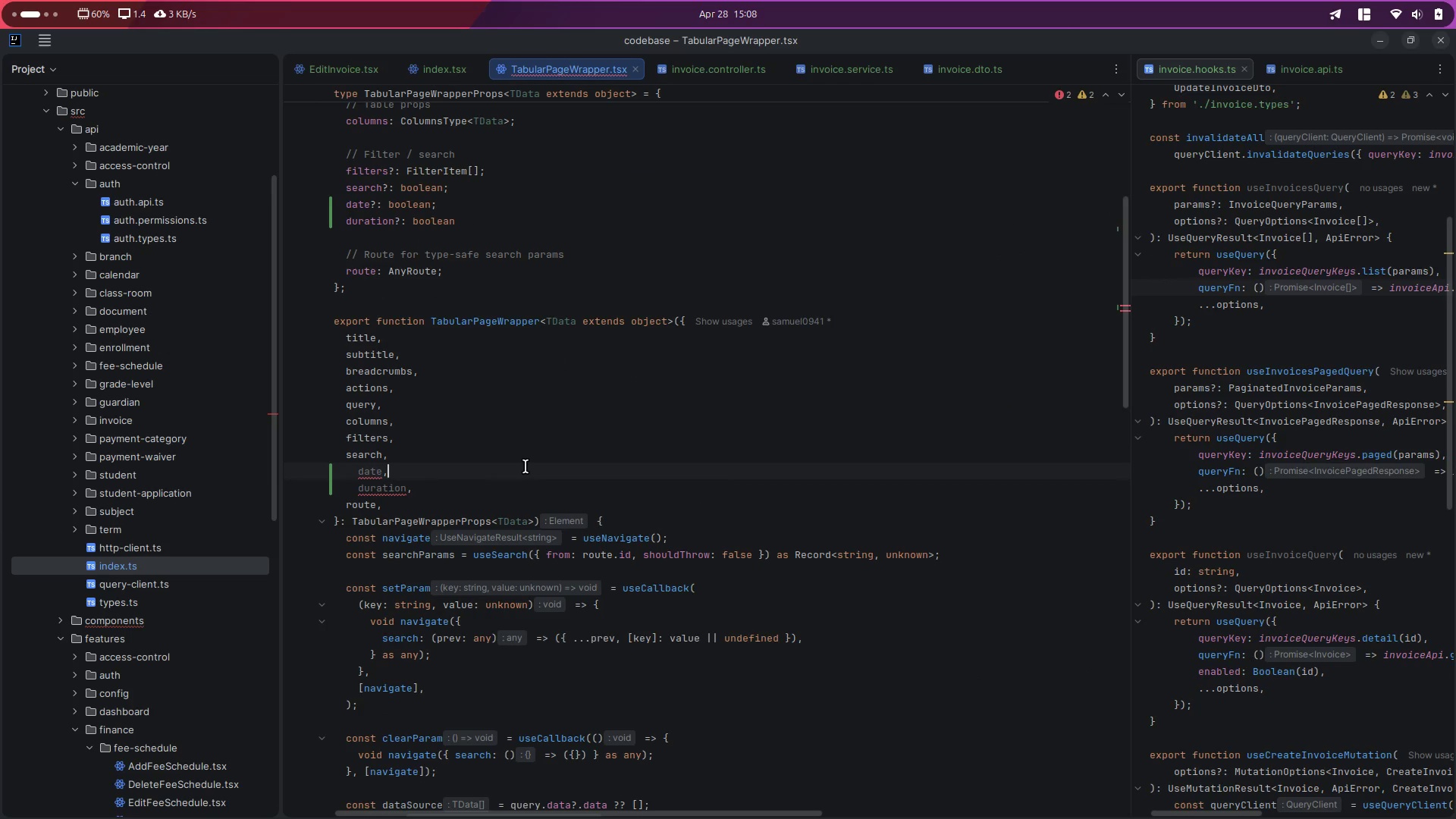 
key(Control+S)
 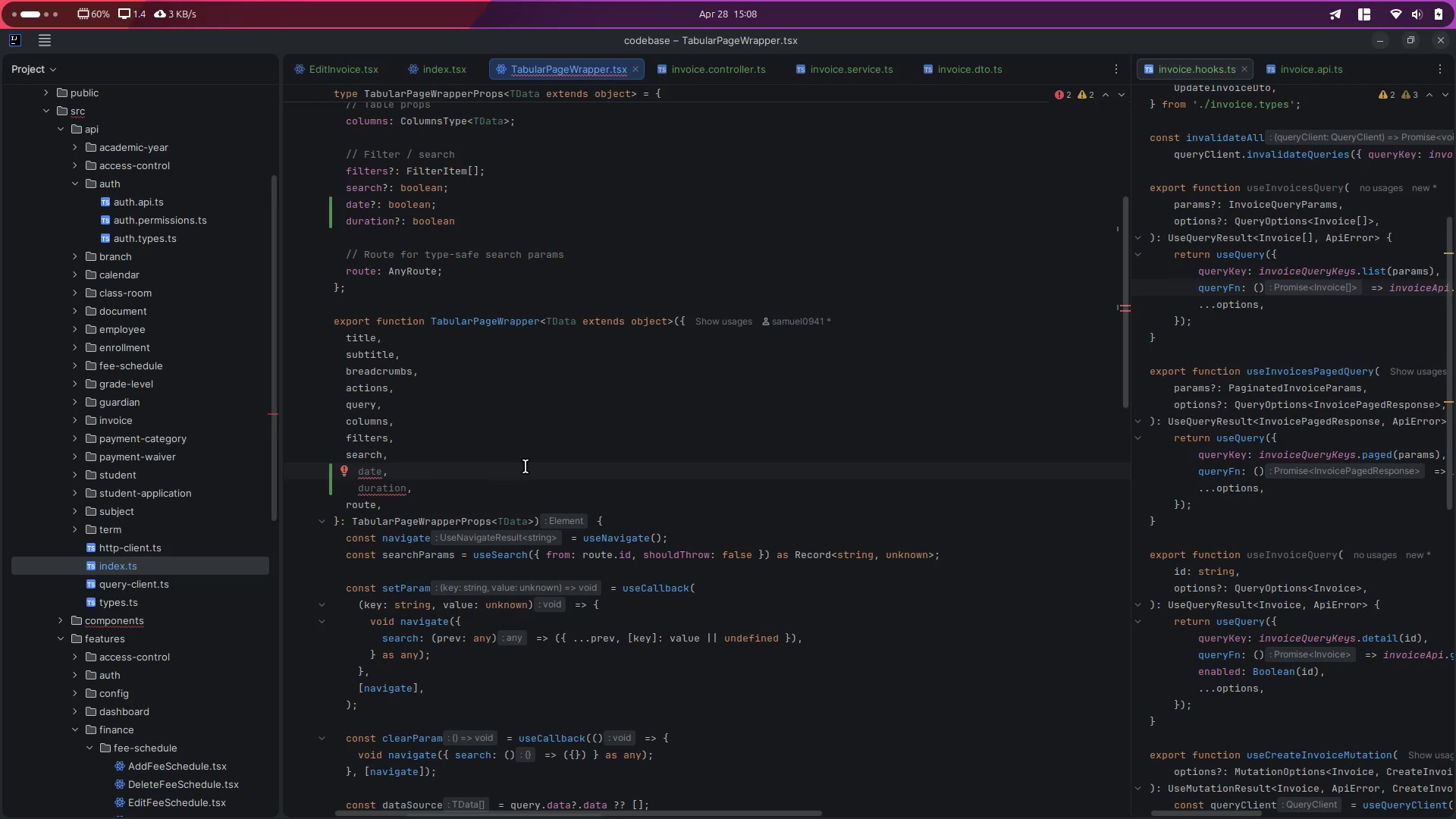 
key(Control+S)
 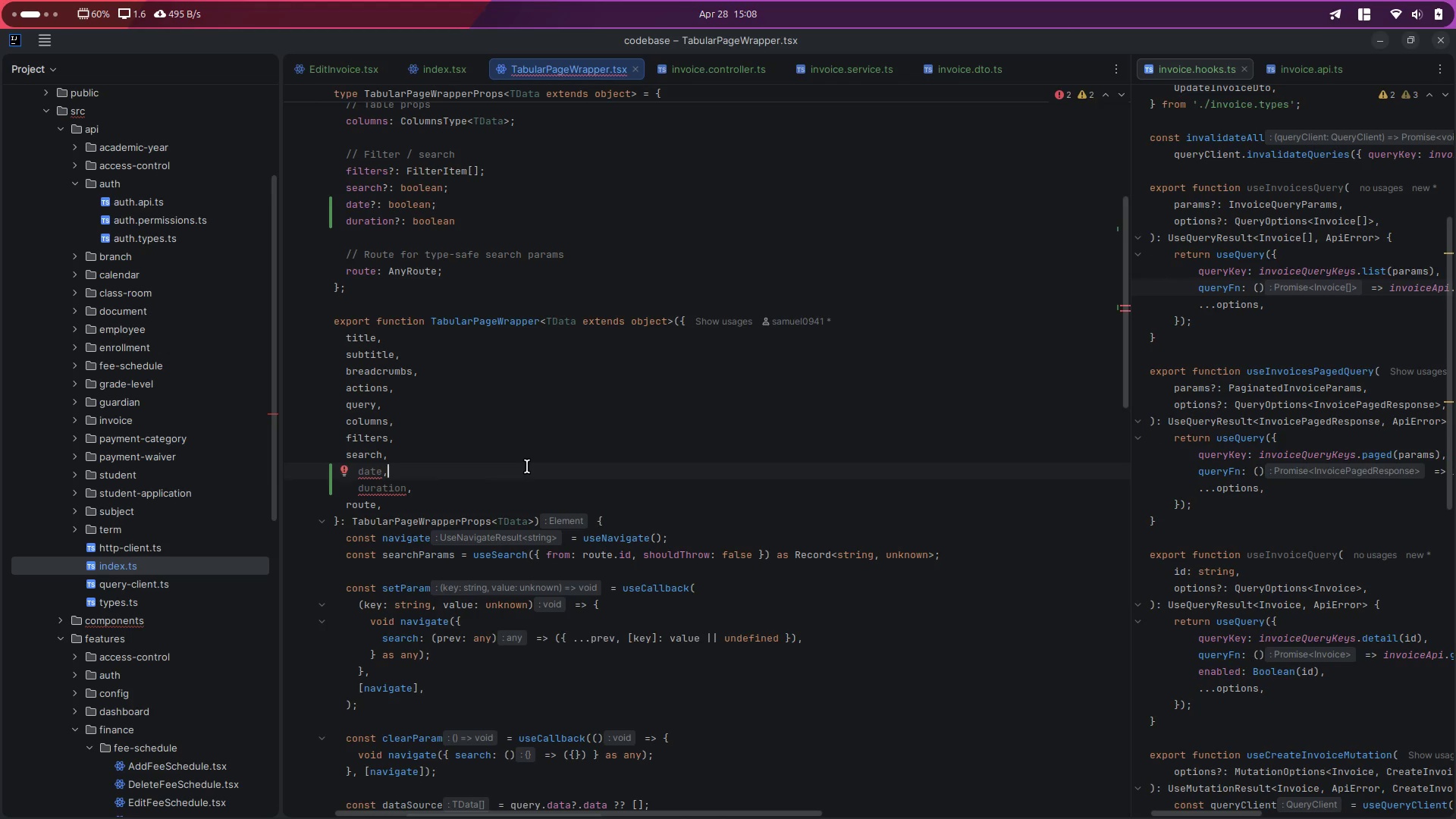 
key(Control+Comma)
 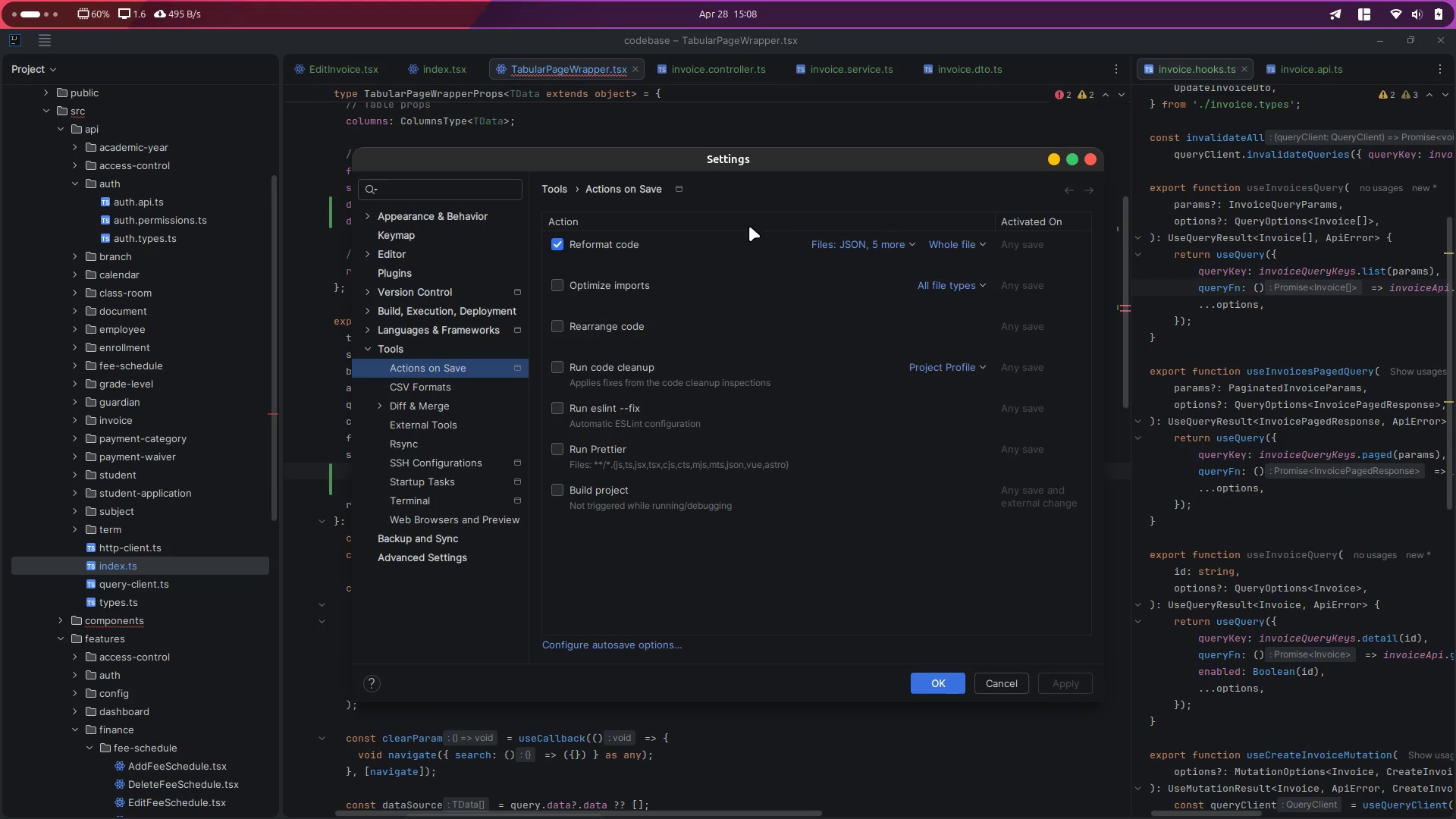 
mouse_move([862, 247])
 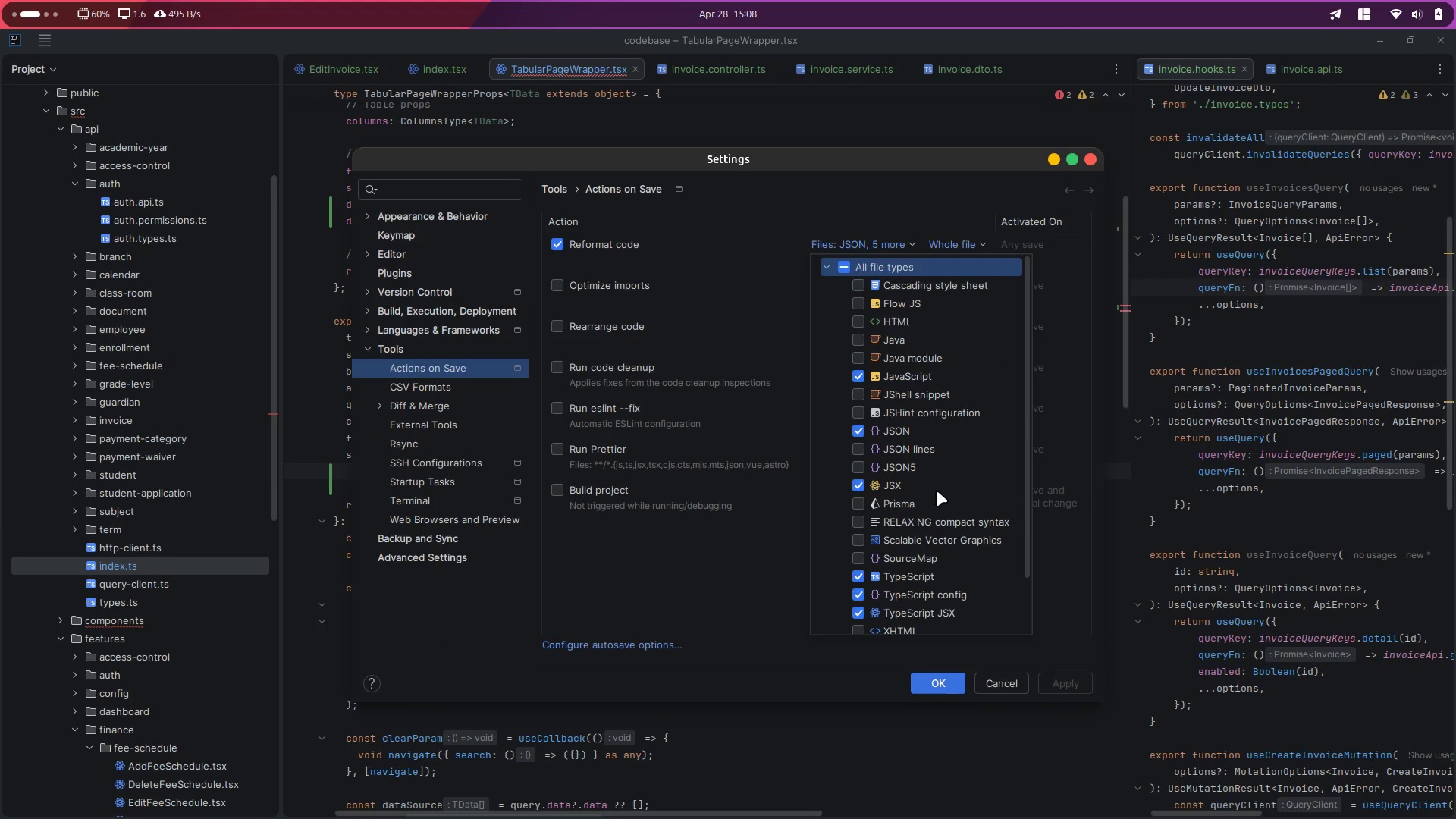 
scroll: coordinate [939, 578], scroll_direction: down, amount: 12.0
 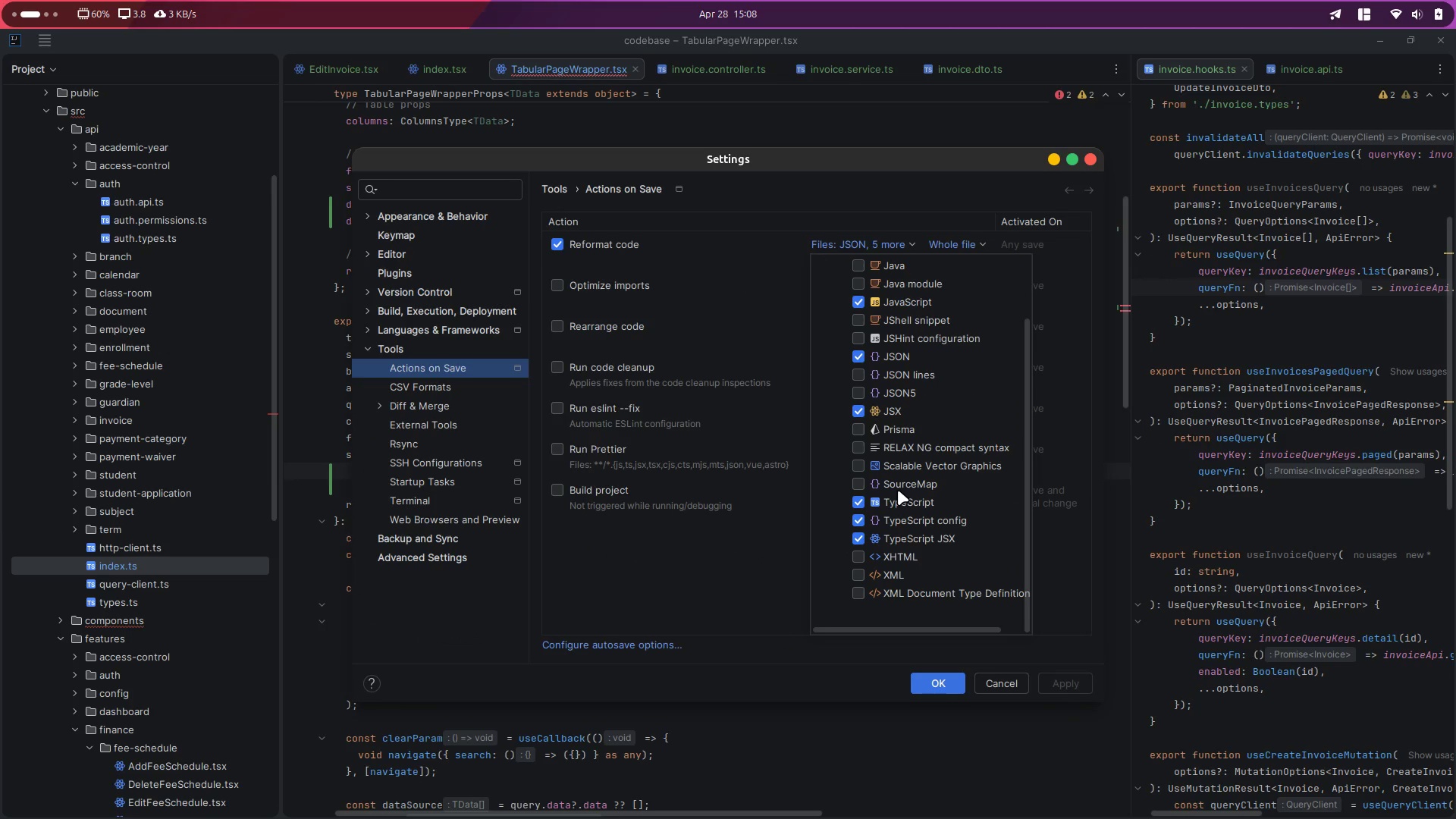 
scroll: coordinate [897, 489], scroll_direction: up, amount: 3.0
 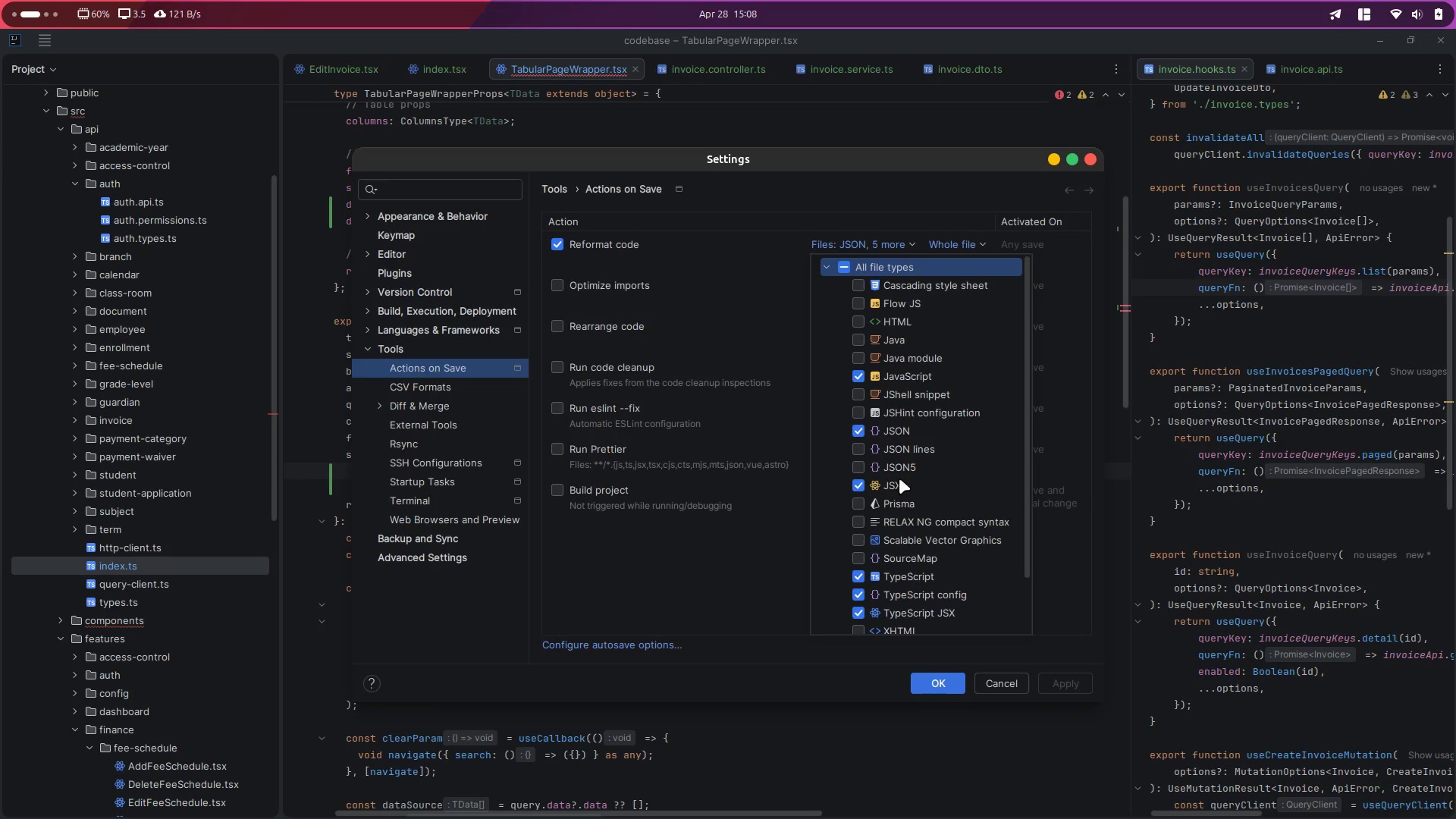 
left_click([856, 286])
 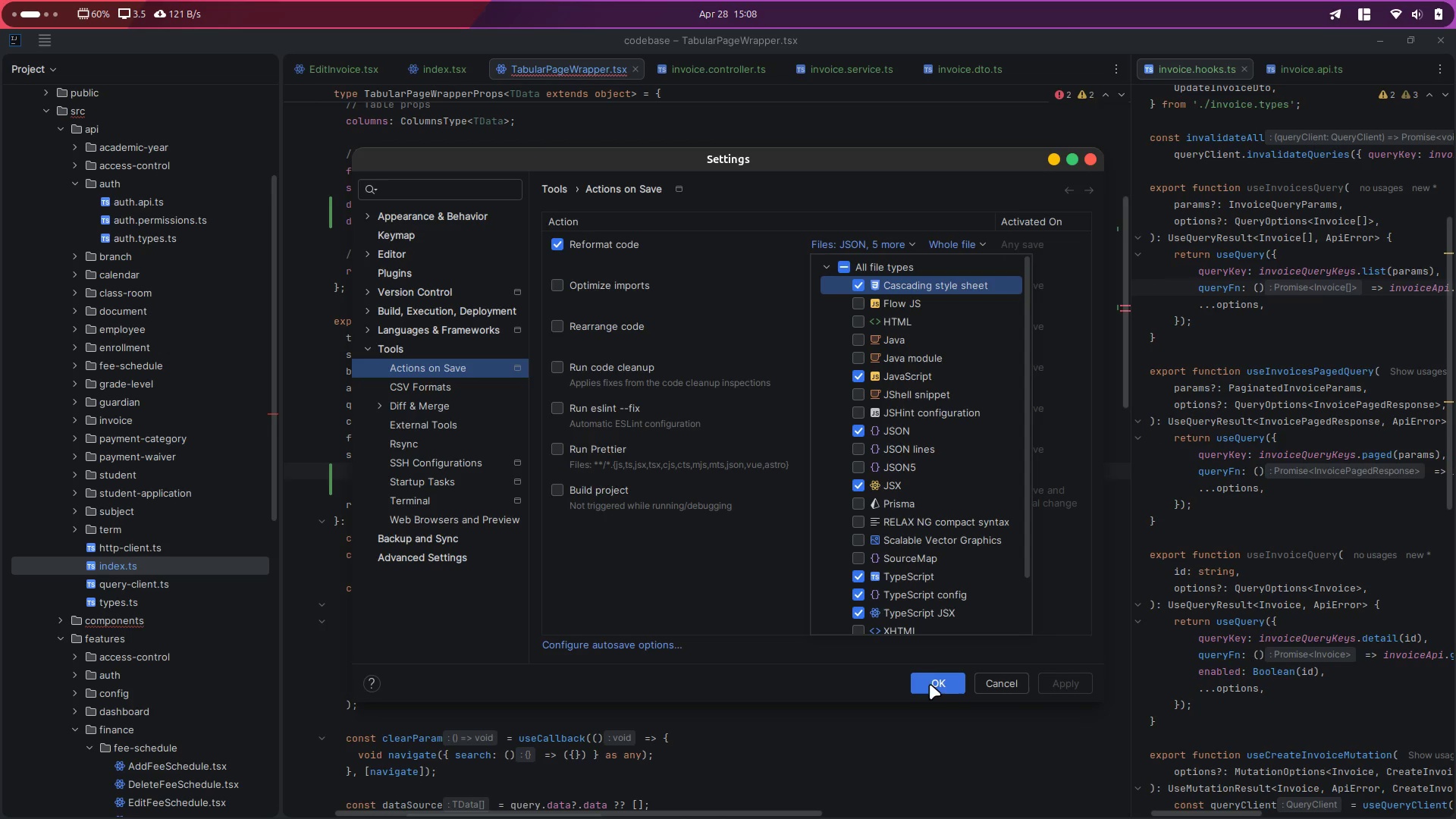 
left_click([930, 679])
 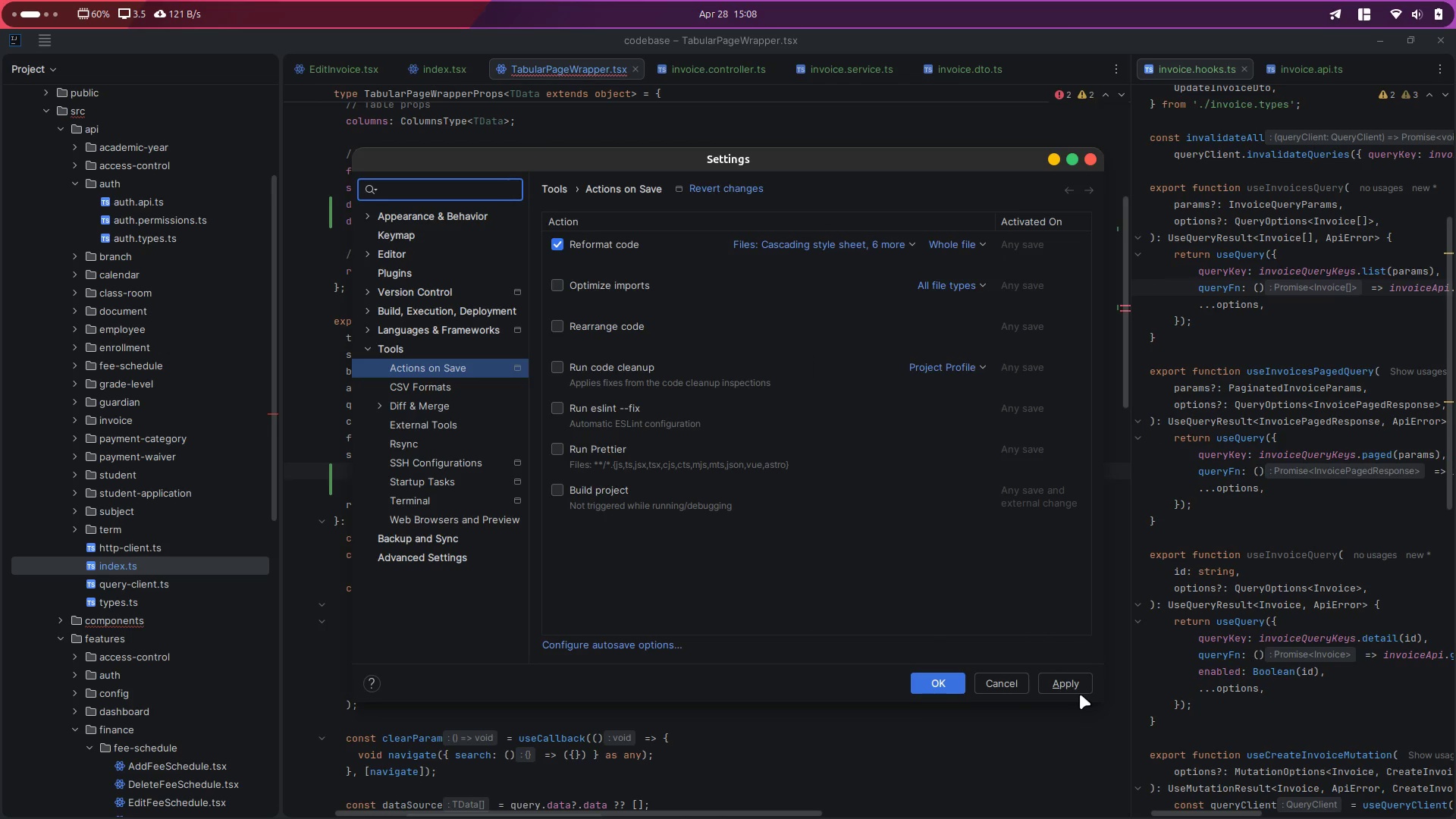 
left_click([1069, 682])
 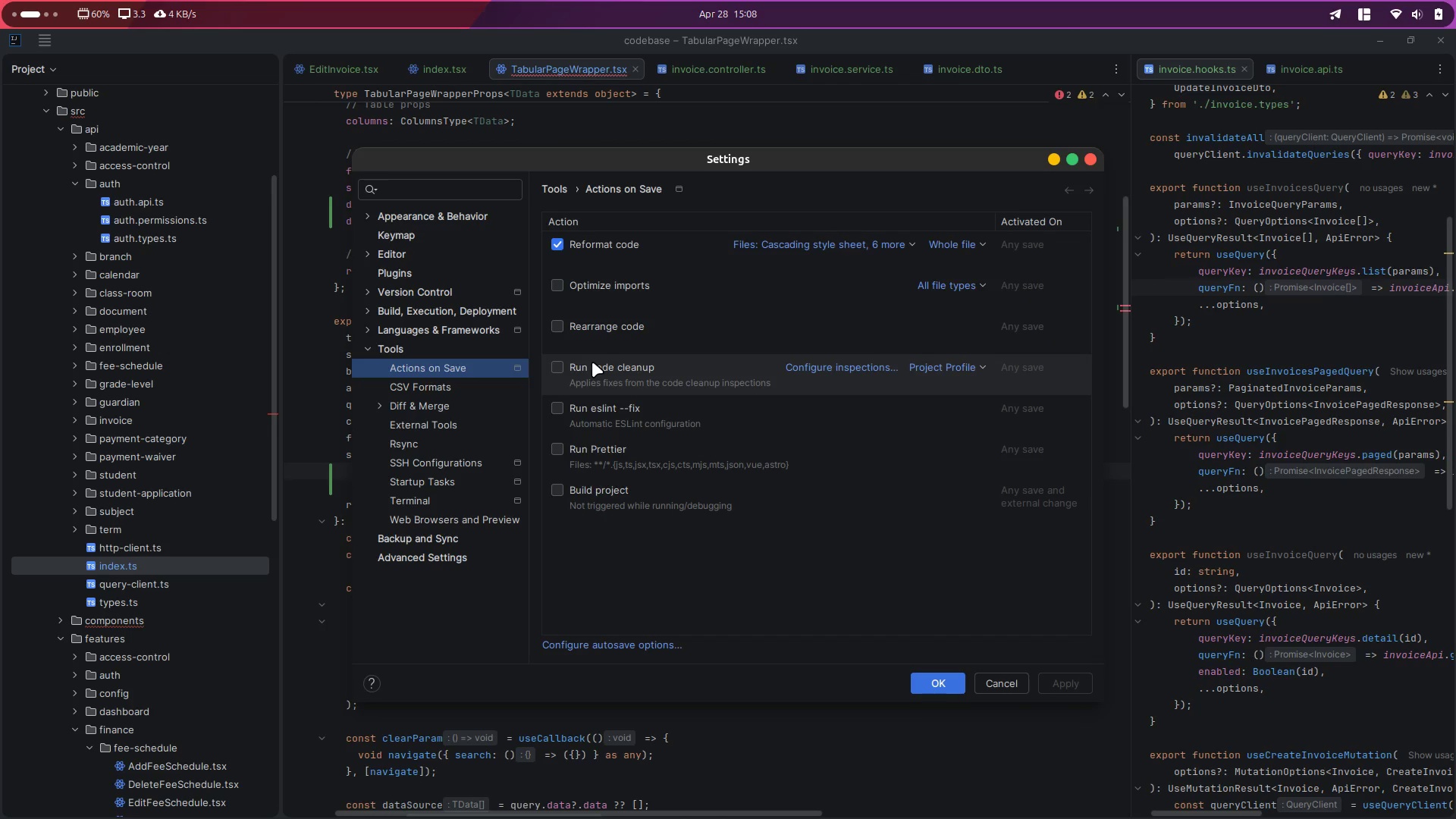 
wait(10.19)
 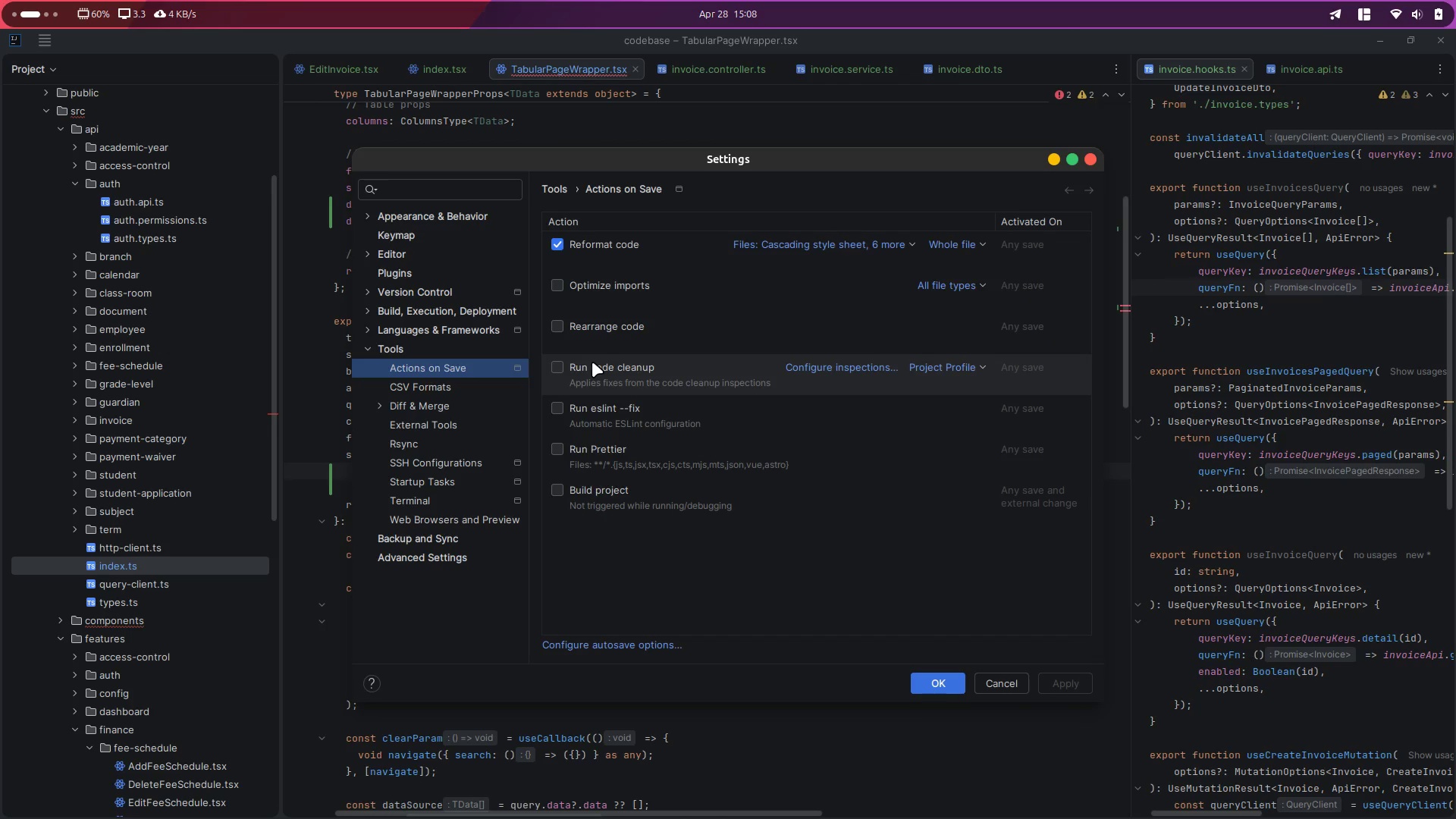 
left_click([556, 447])
 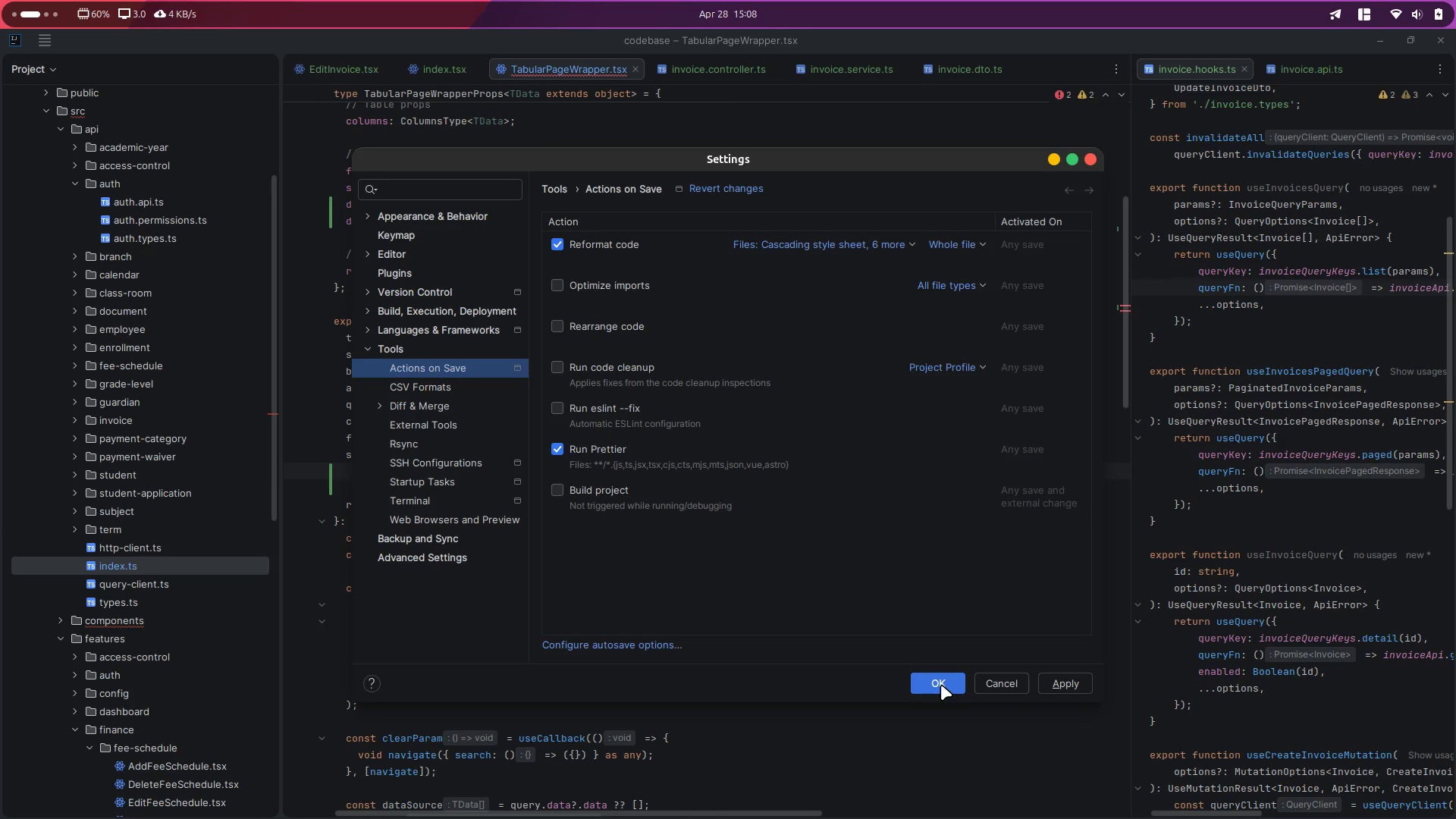 
left_click([1055, 679])
 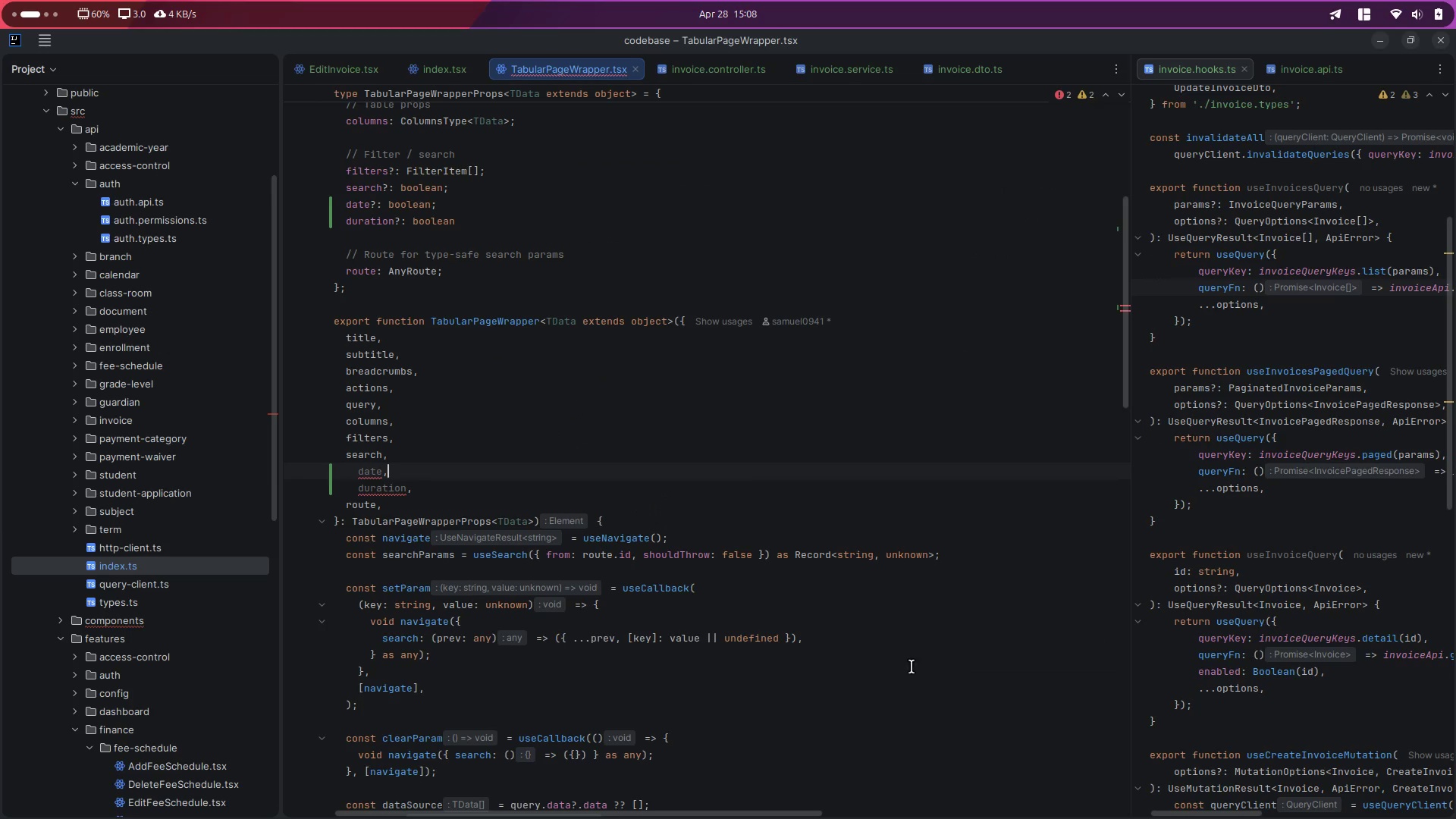 
left_click_drag(start_coordinate=[581, 420], to_coordinate=[582, 416])
 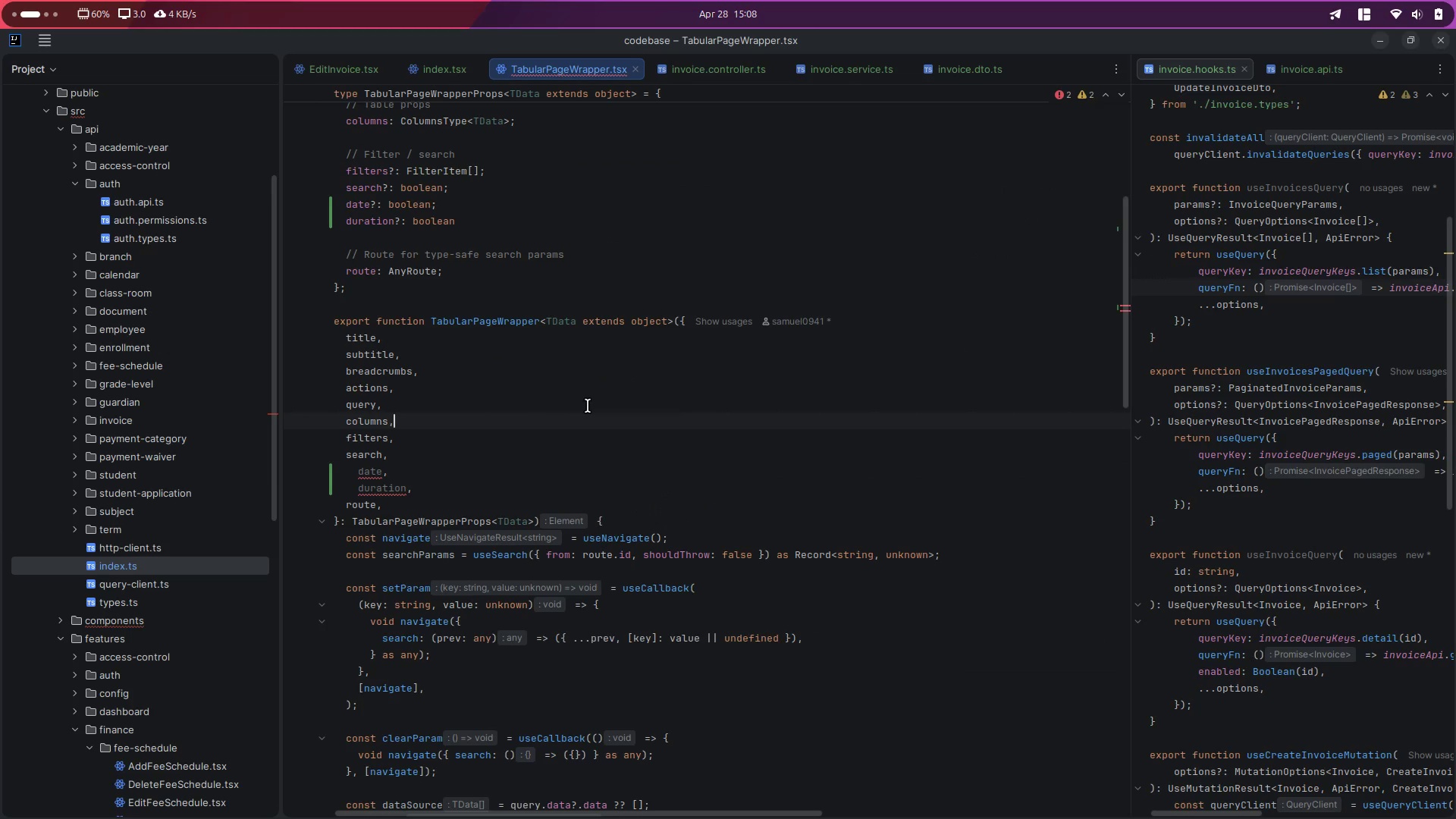 
key(Control+S)
 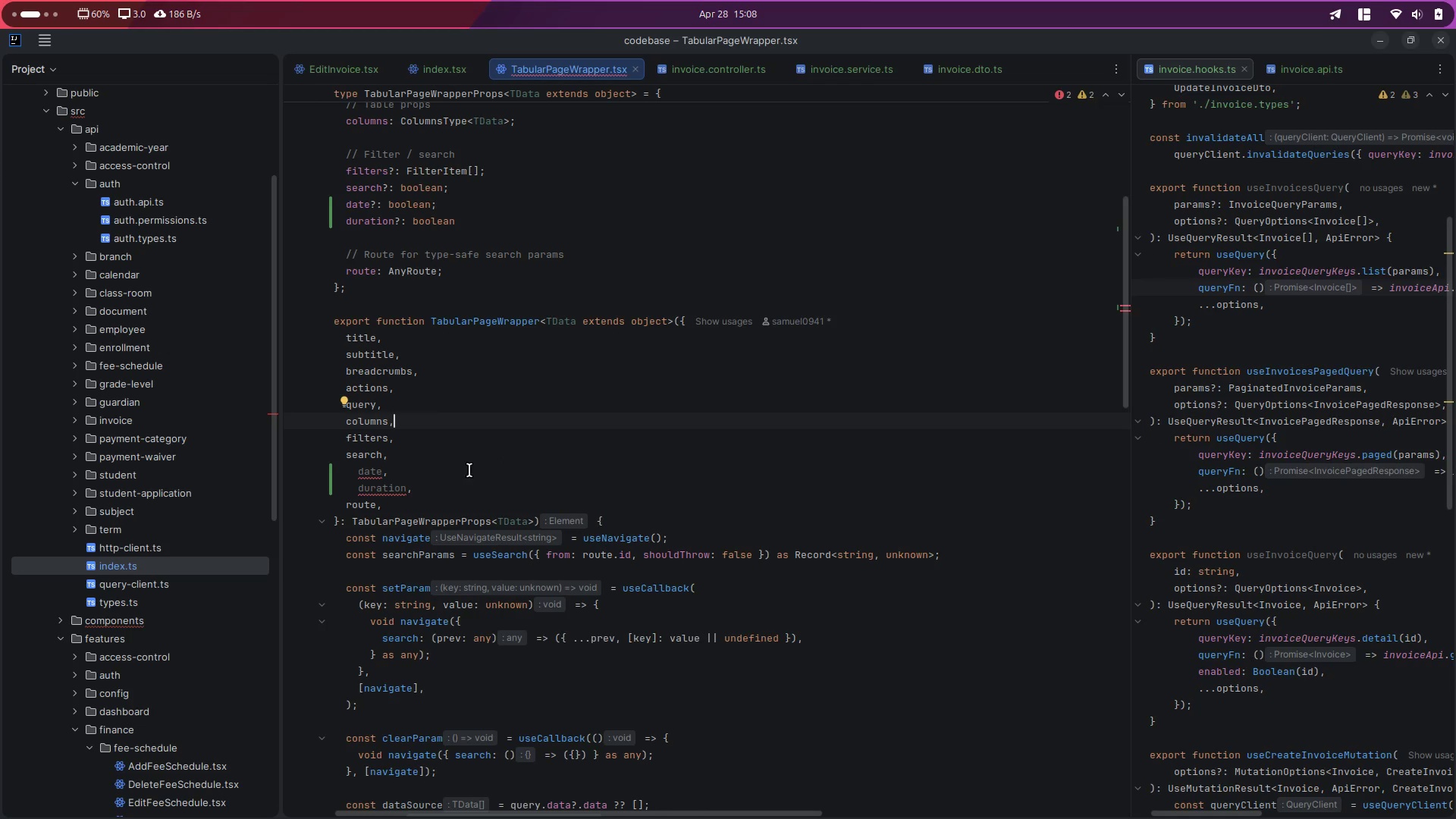 
left_click([474, 451])
 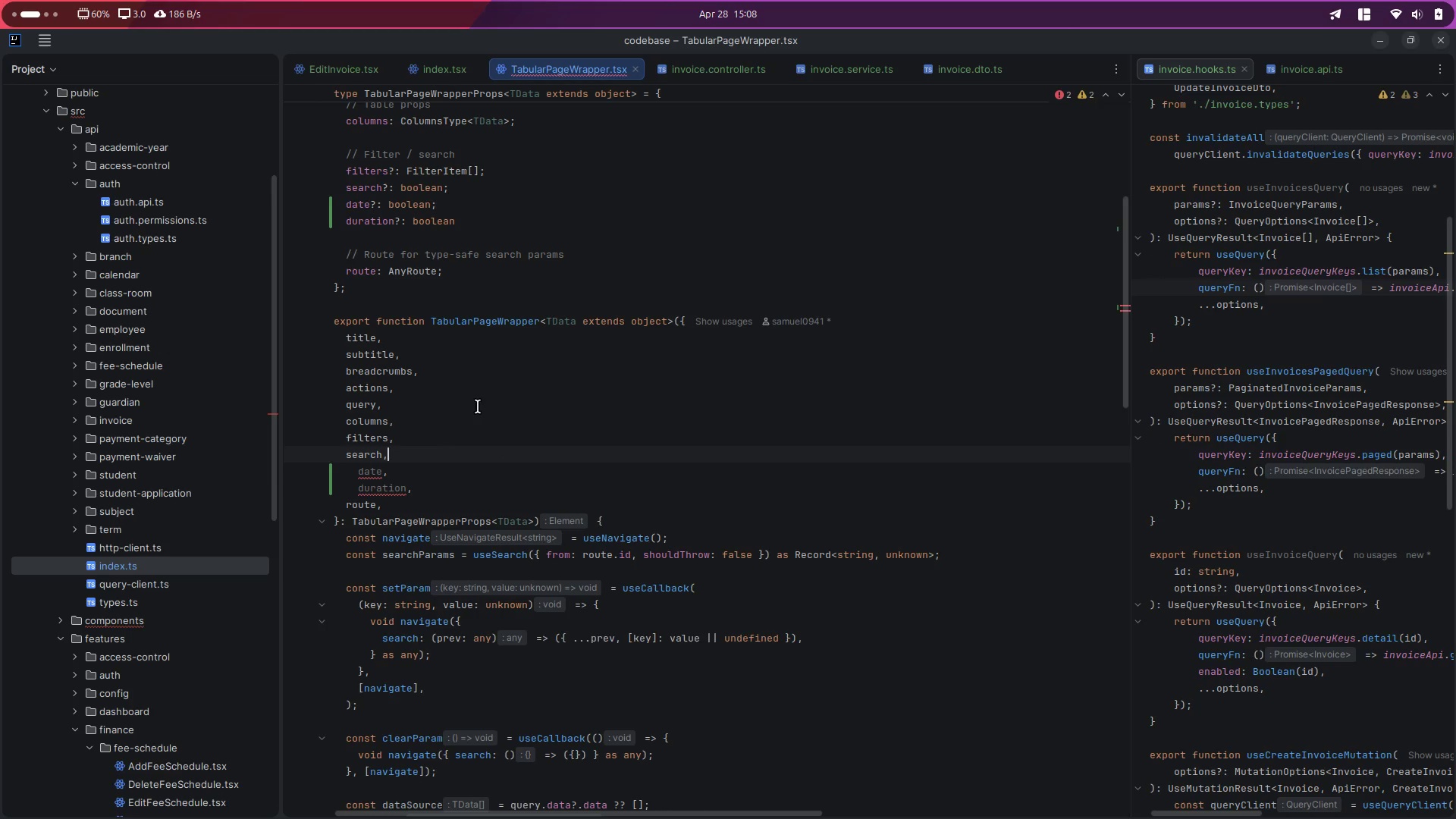 
key(Enter)
 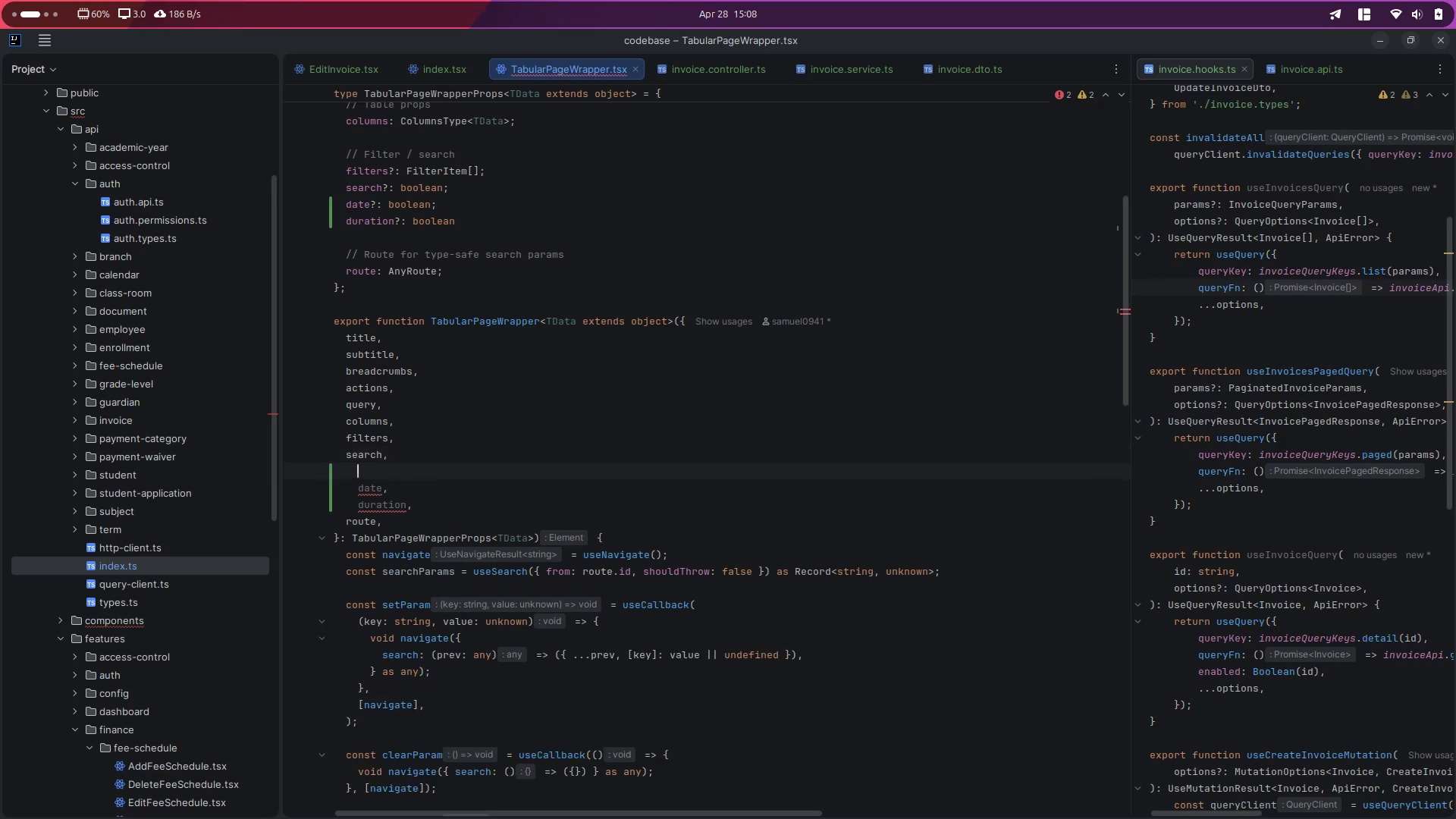 
key(Control+S)
 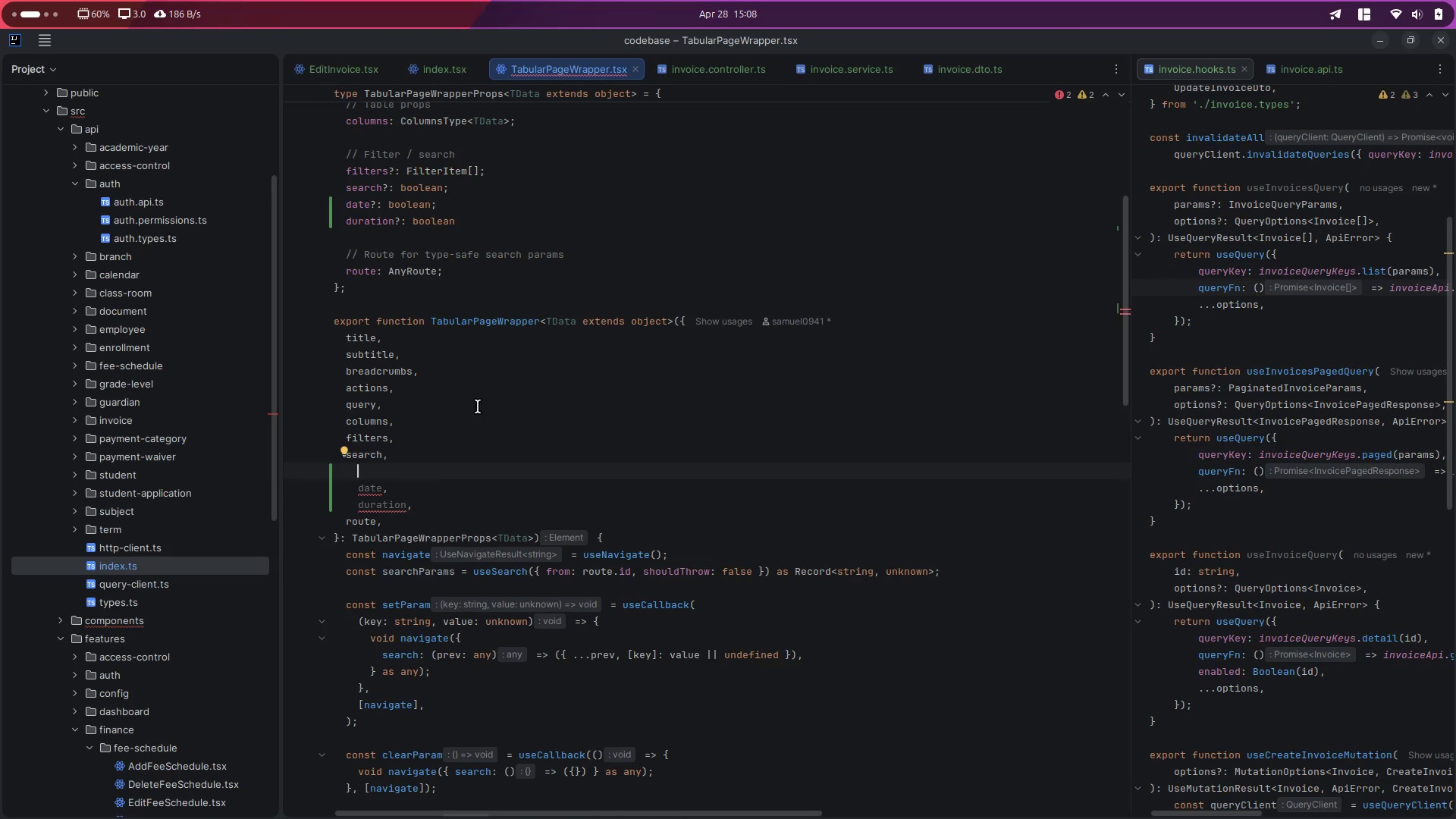 
key(Control+Z)
 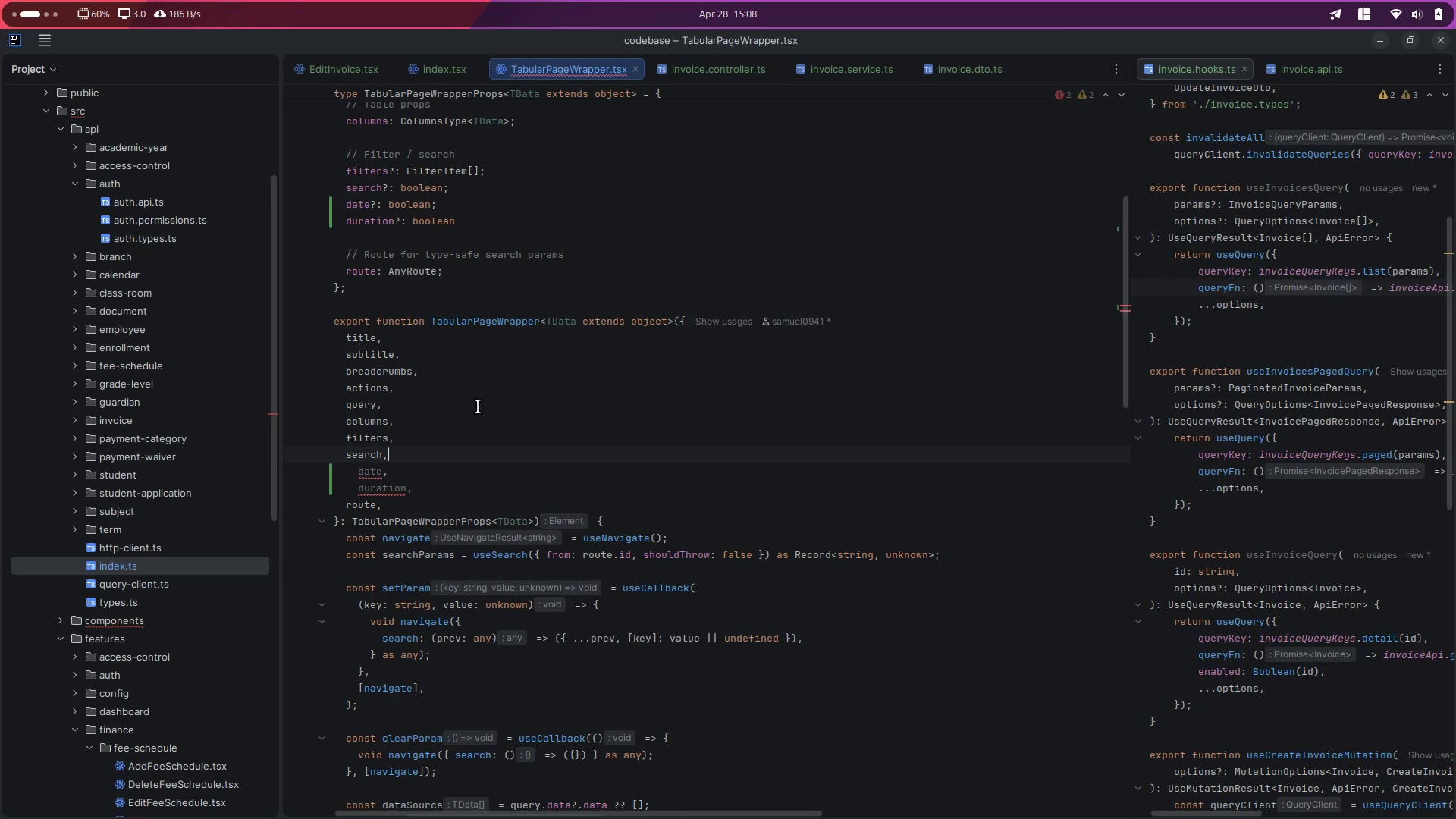 
key(ArrowRight)
 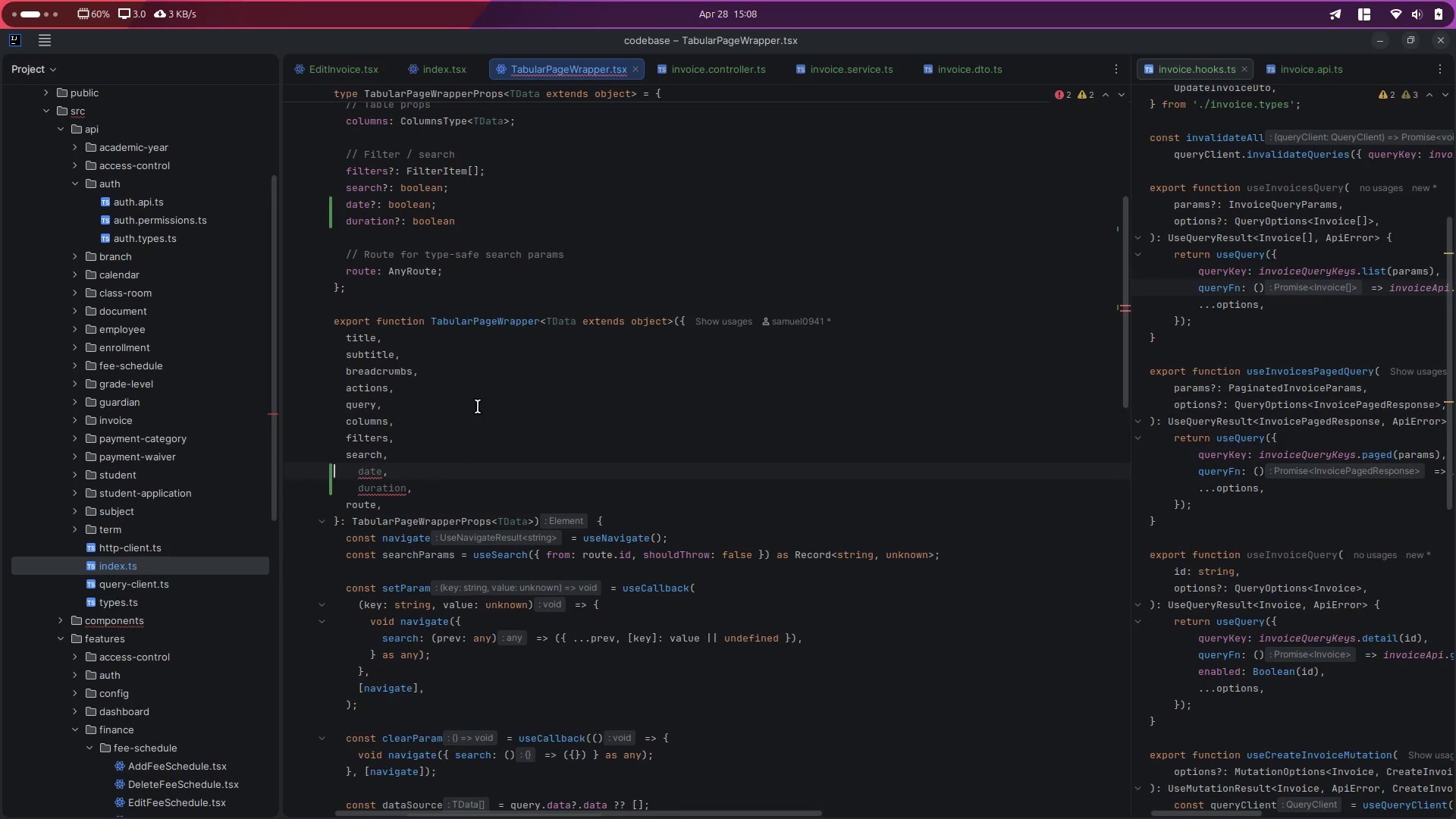 
key(ArrowRight)
 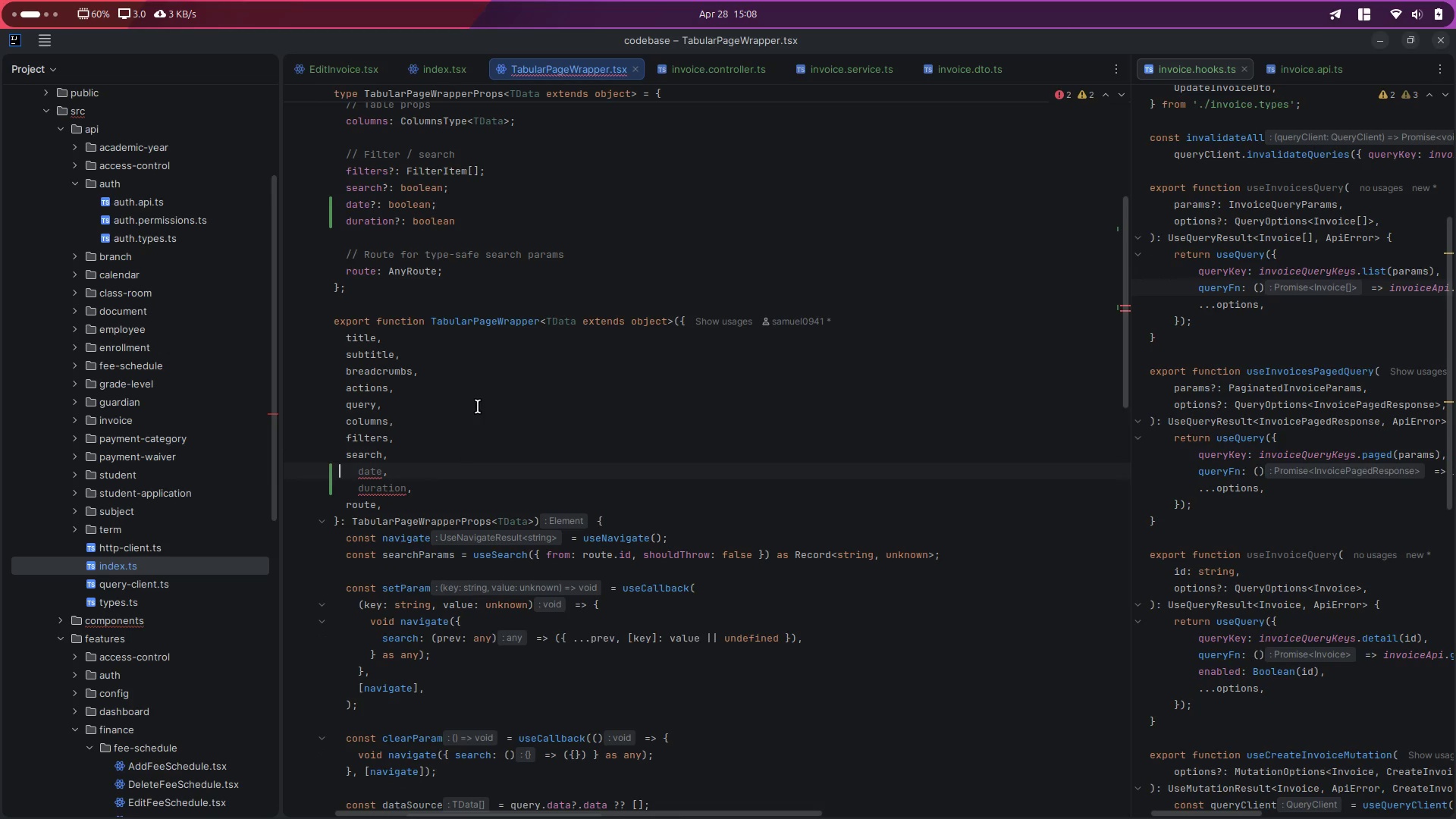 
key(ArrowRight)
 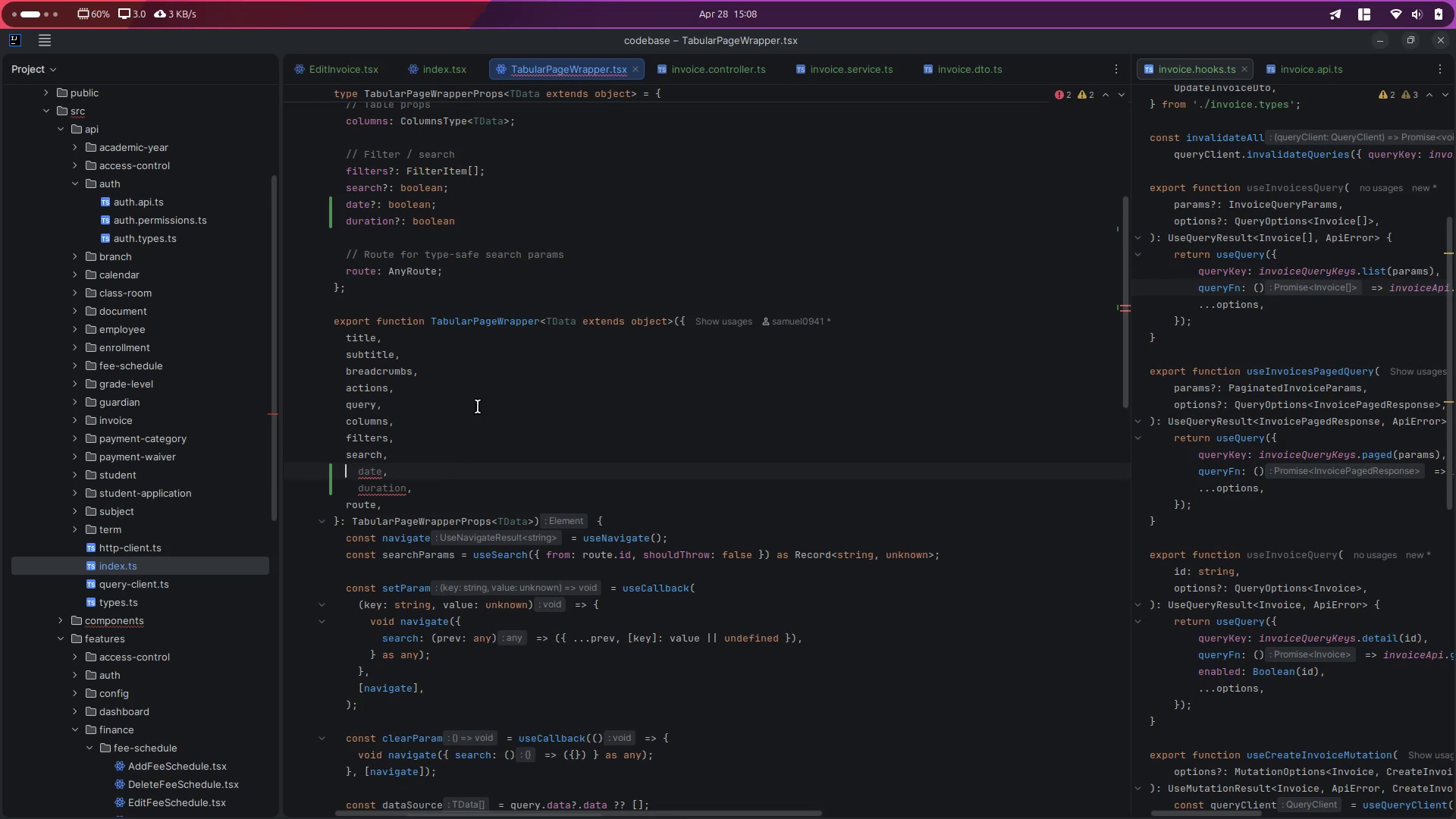 
key(ArrowRight)
 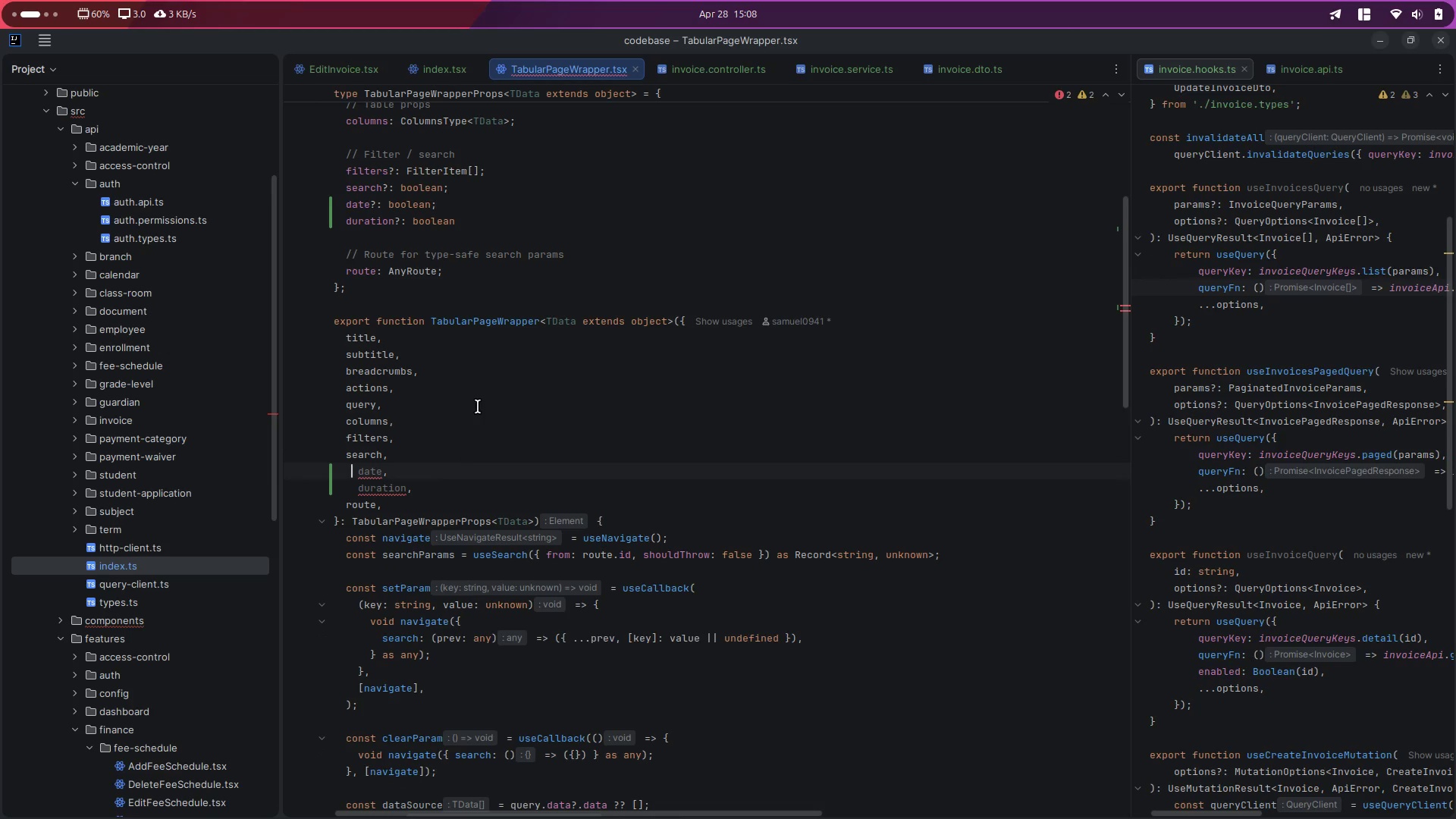 
key(ArrowRight)
 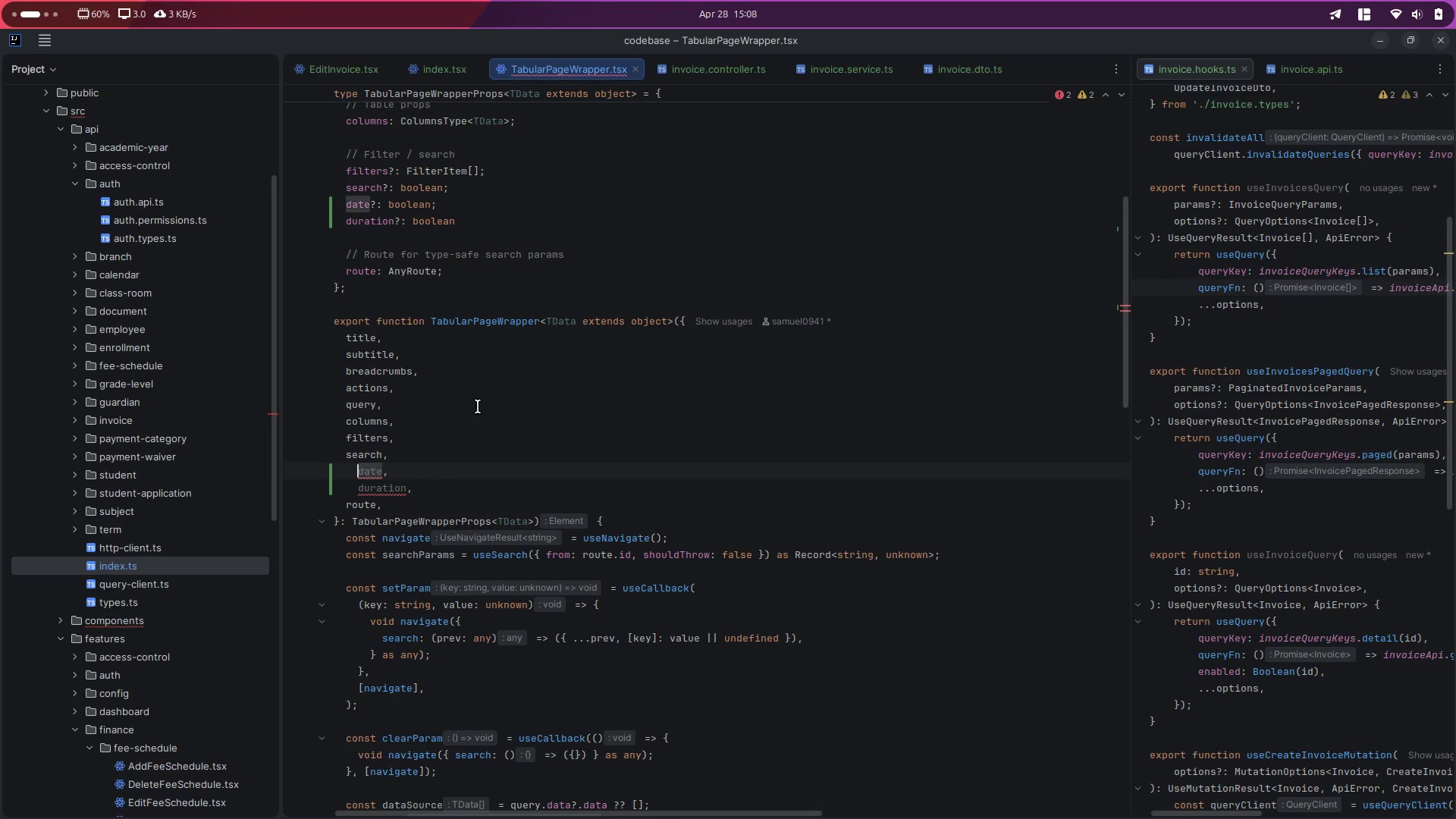 
key(Control+S)
 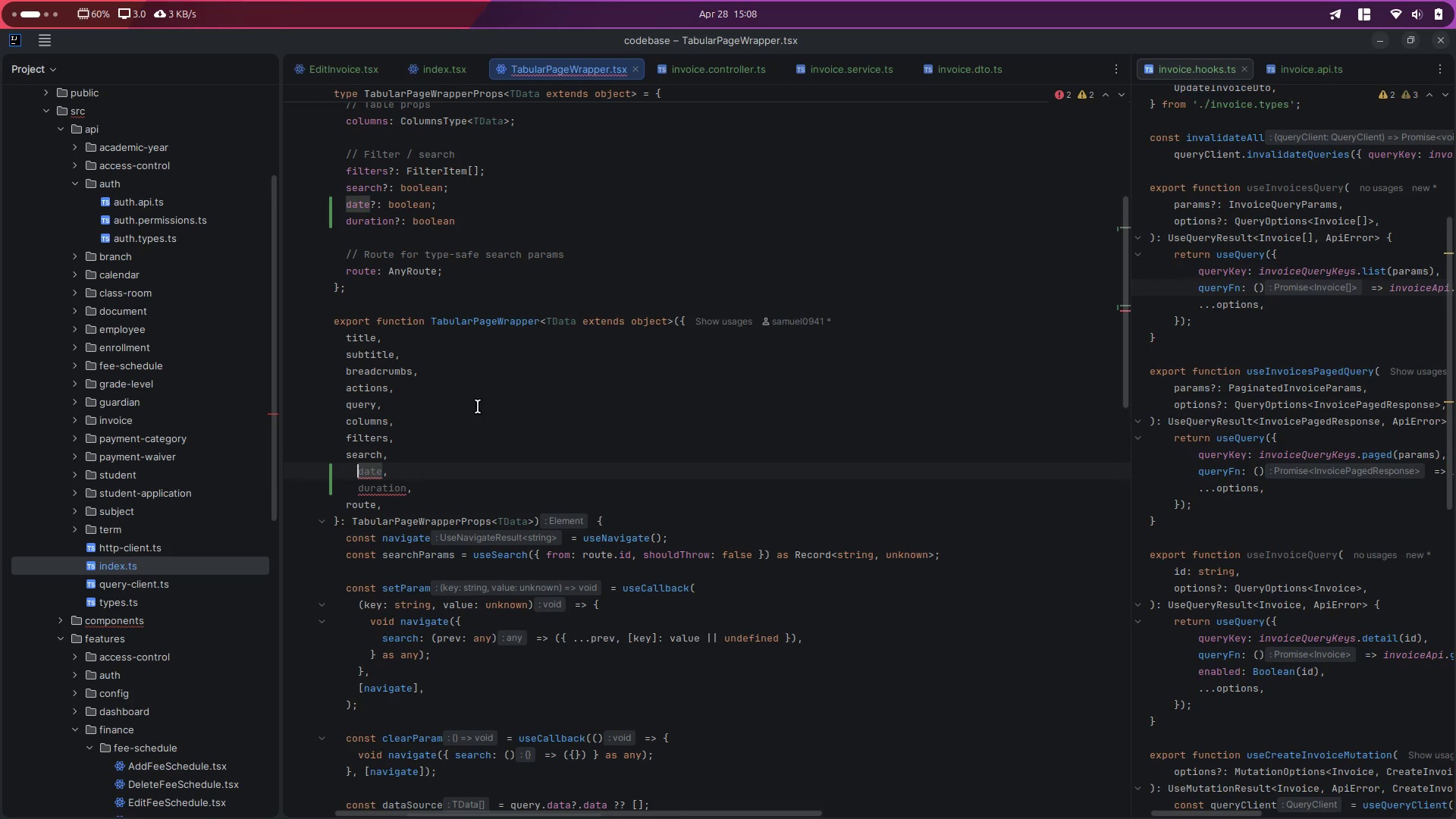 
key(Backspace)
 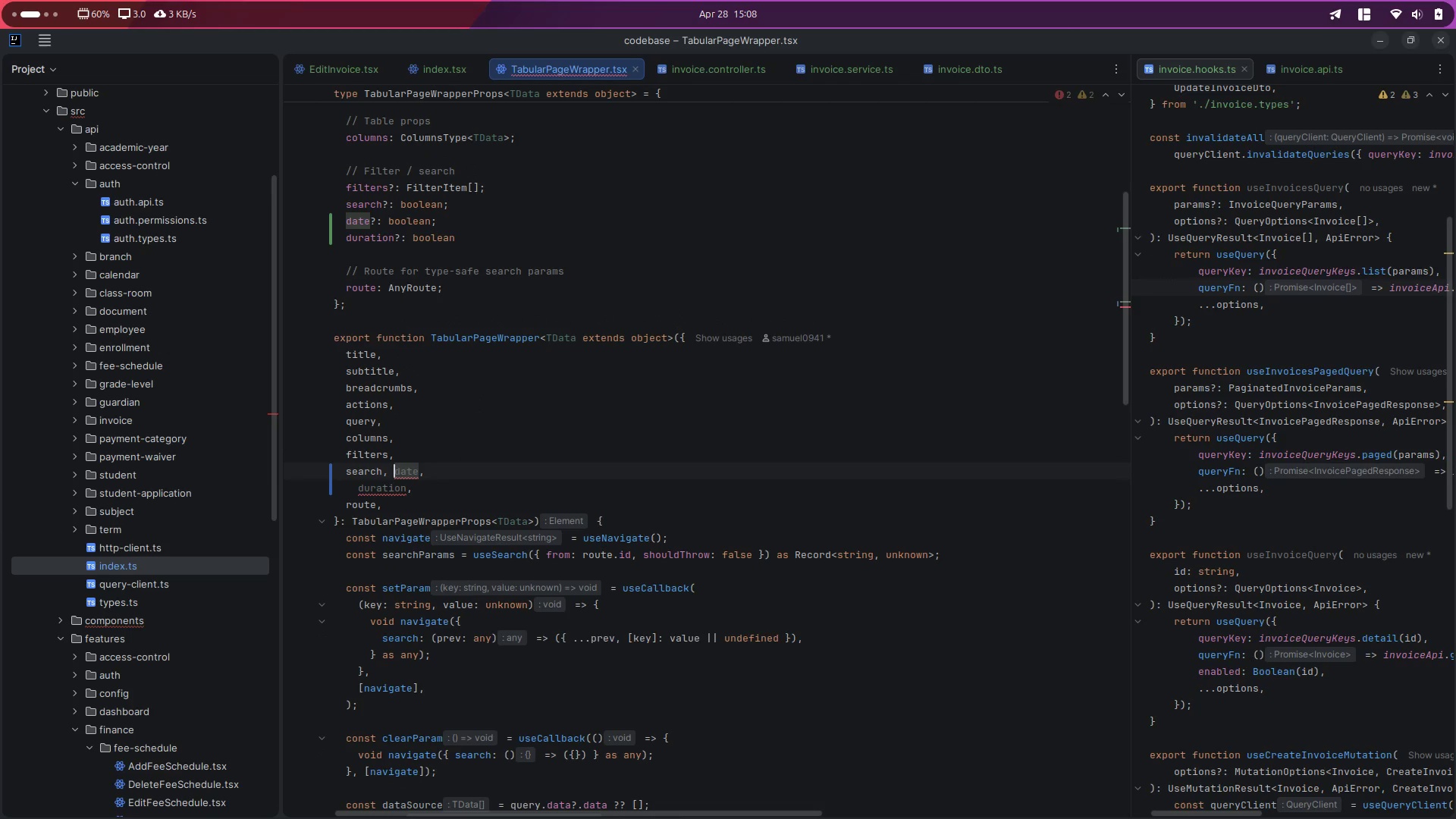 
key(Enter)
 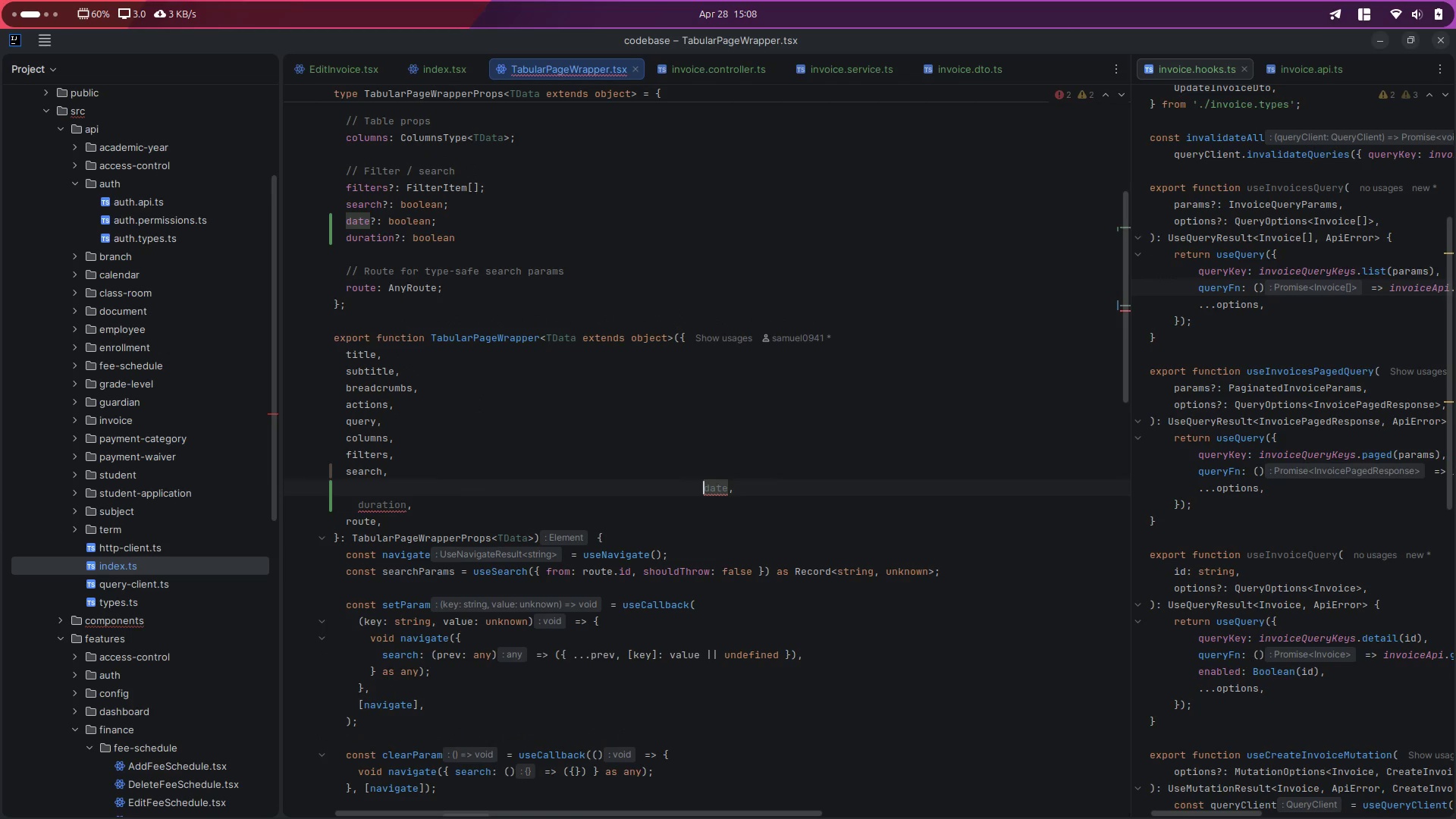 
key(Control+Z)
 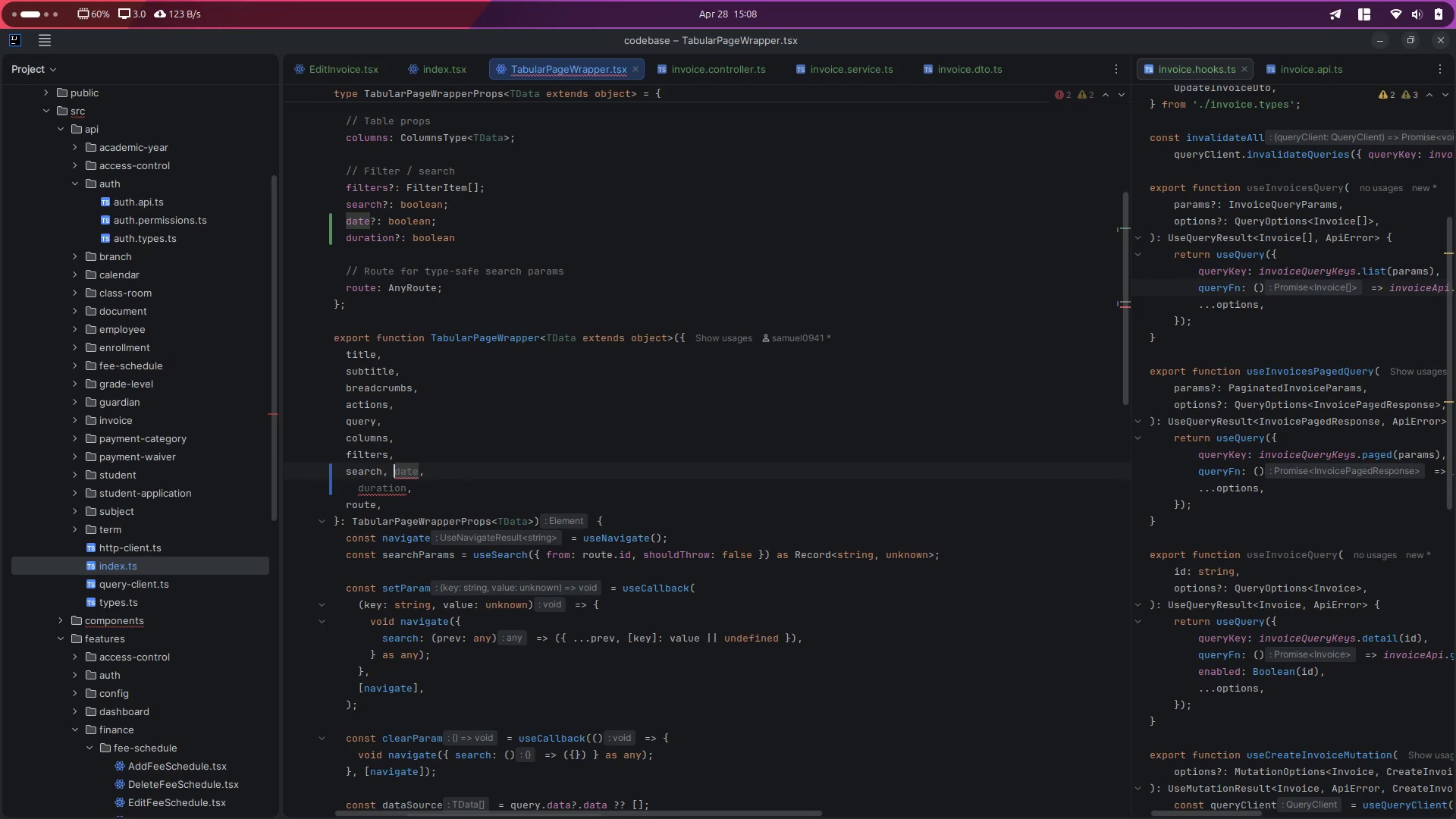 
key(Enter)
 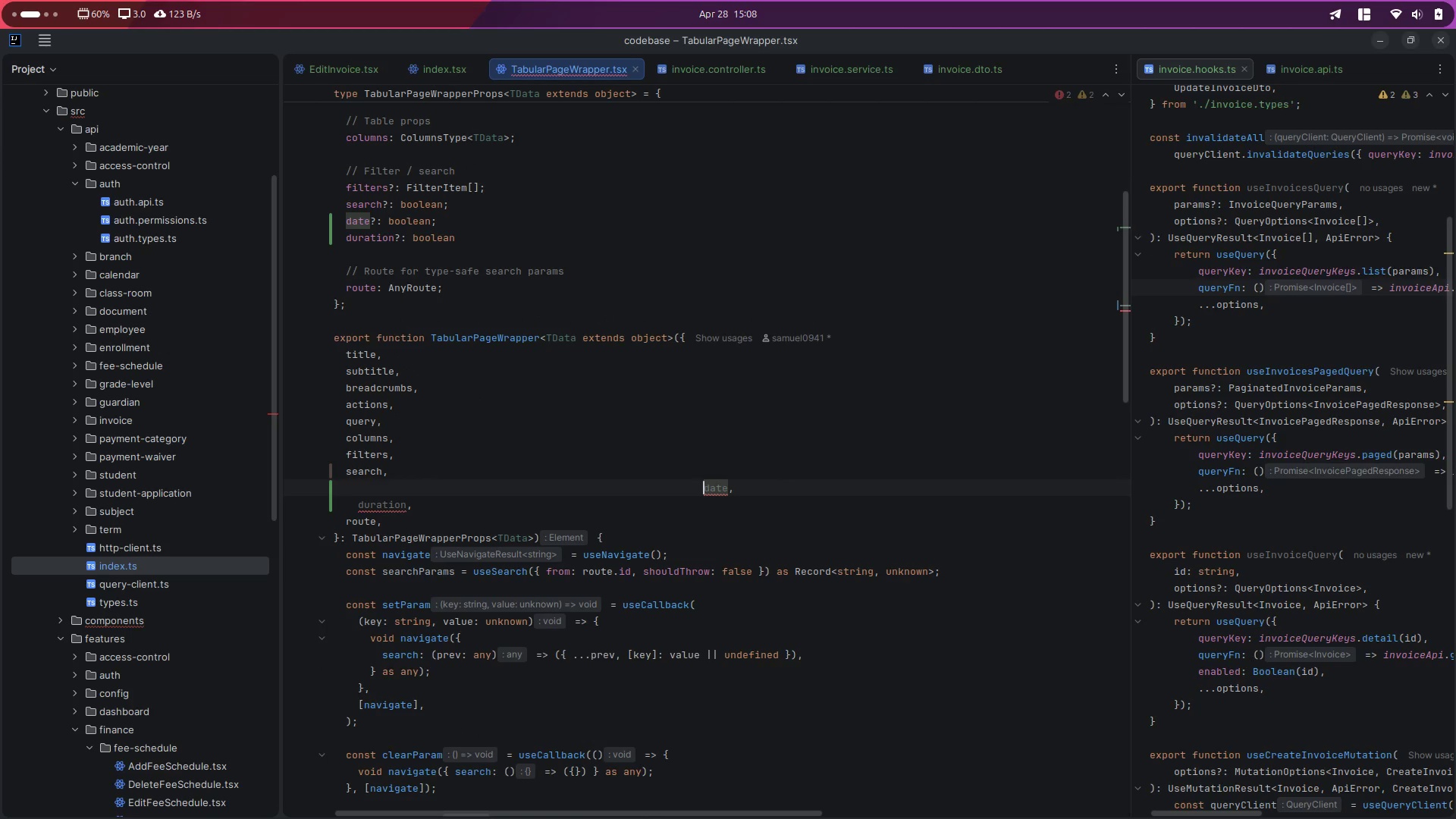 
key(Control+S)
 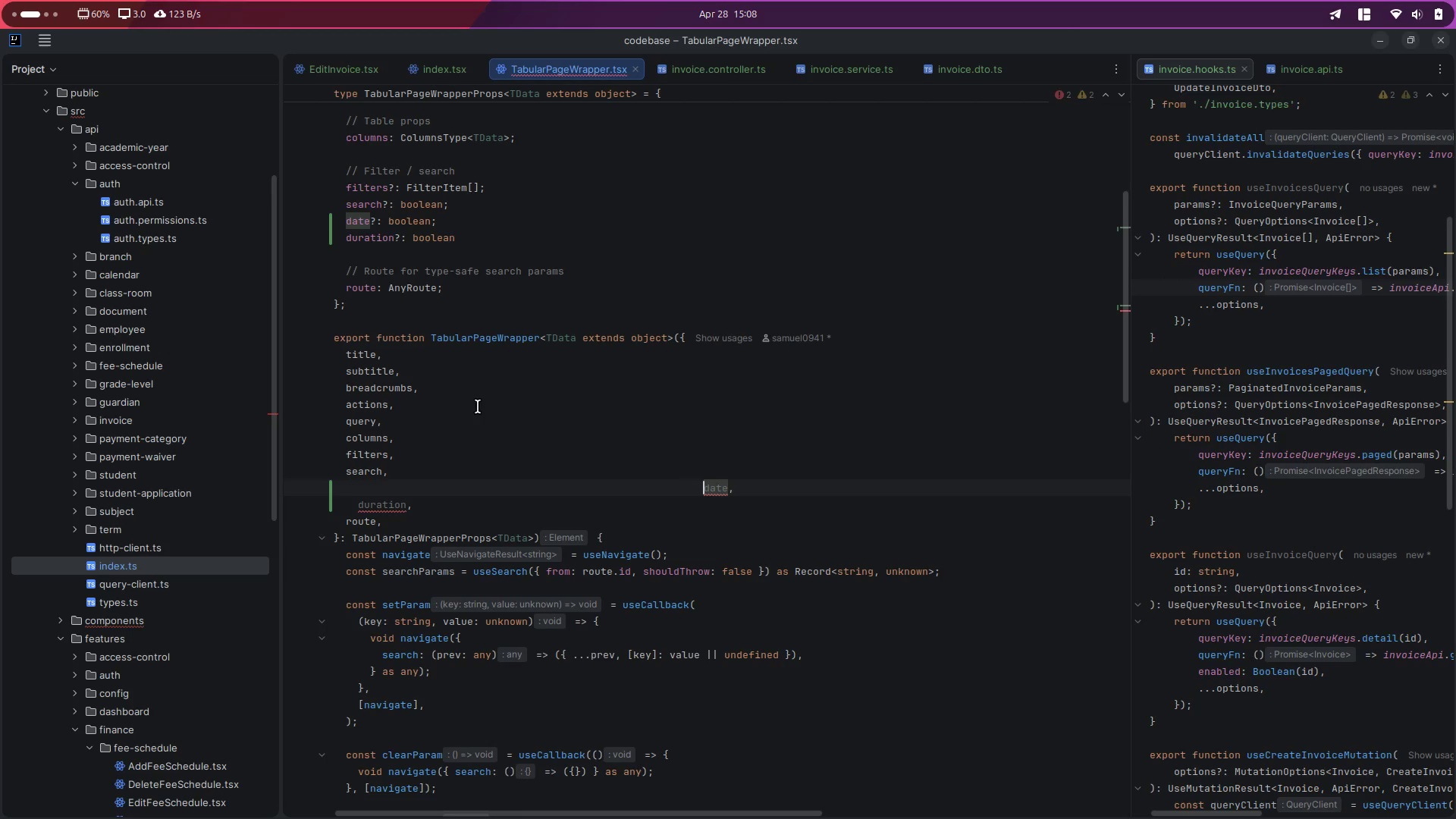 
key(Control+Z)
 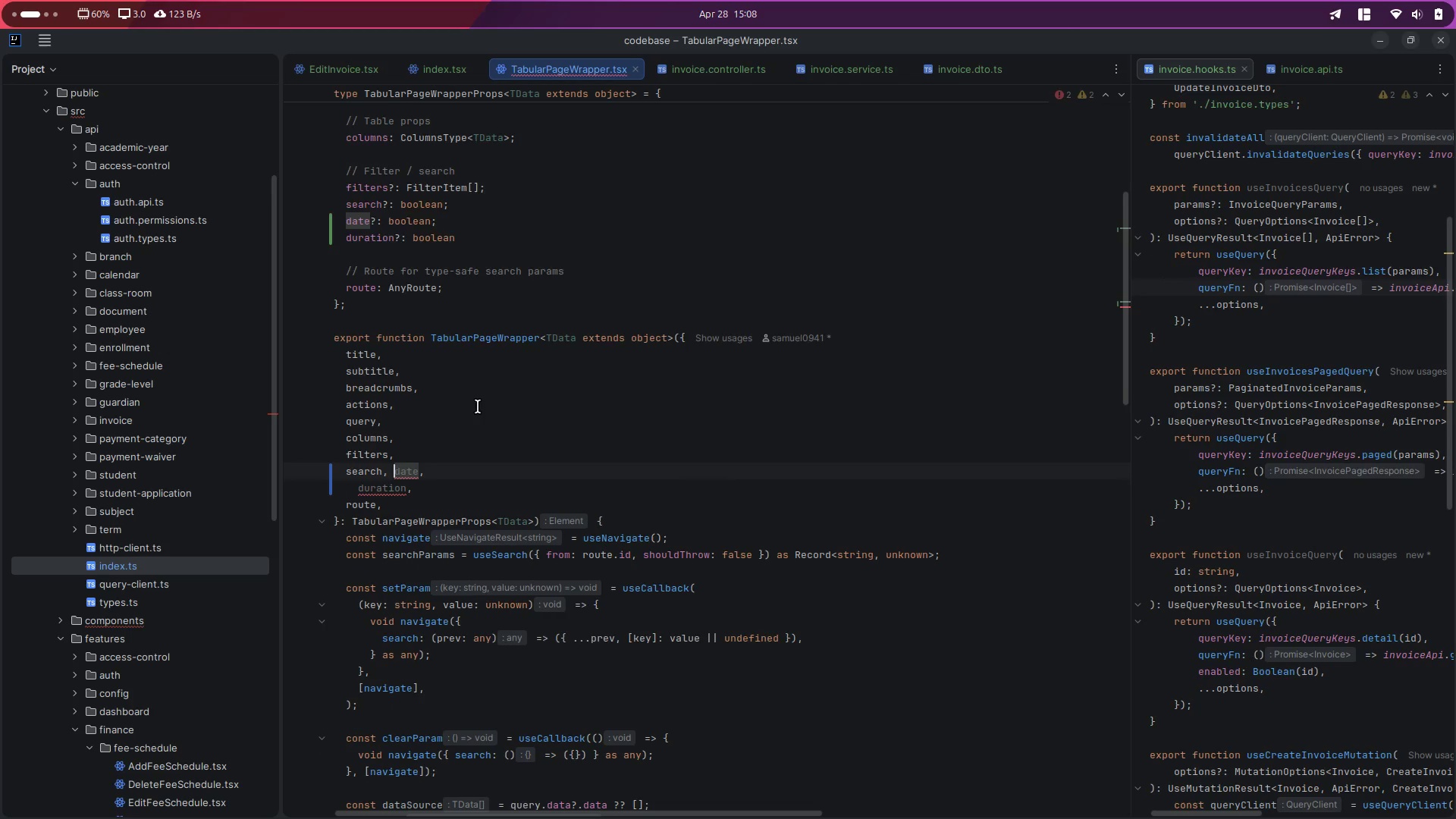 
key(Control+Z)
 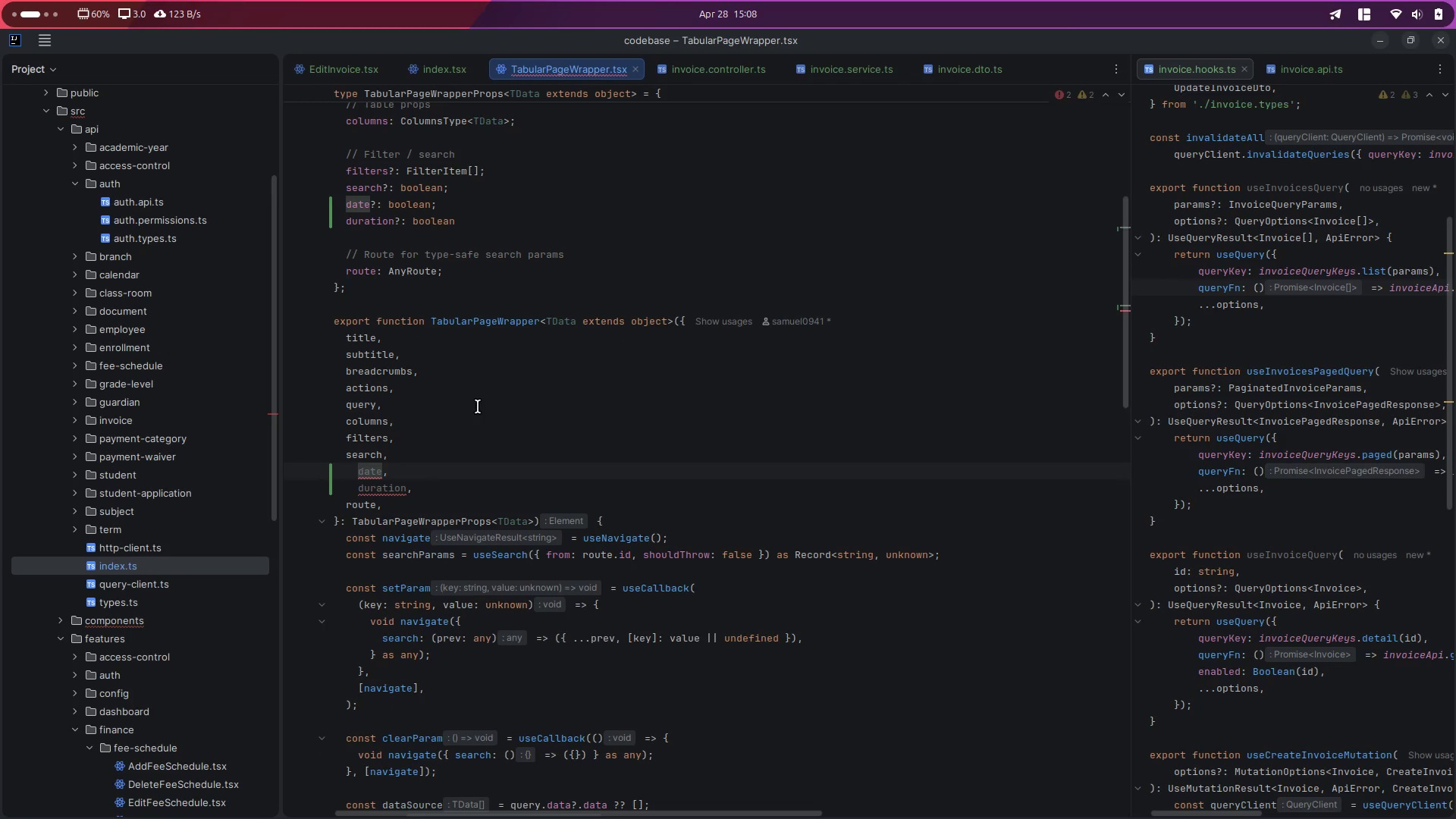 
key(ArrowLeft)
 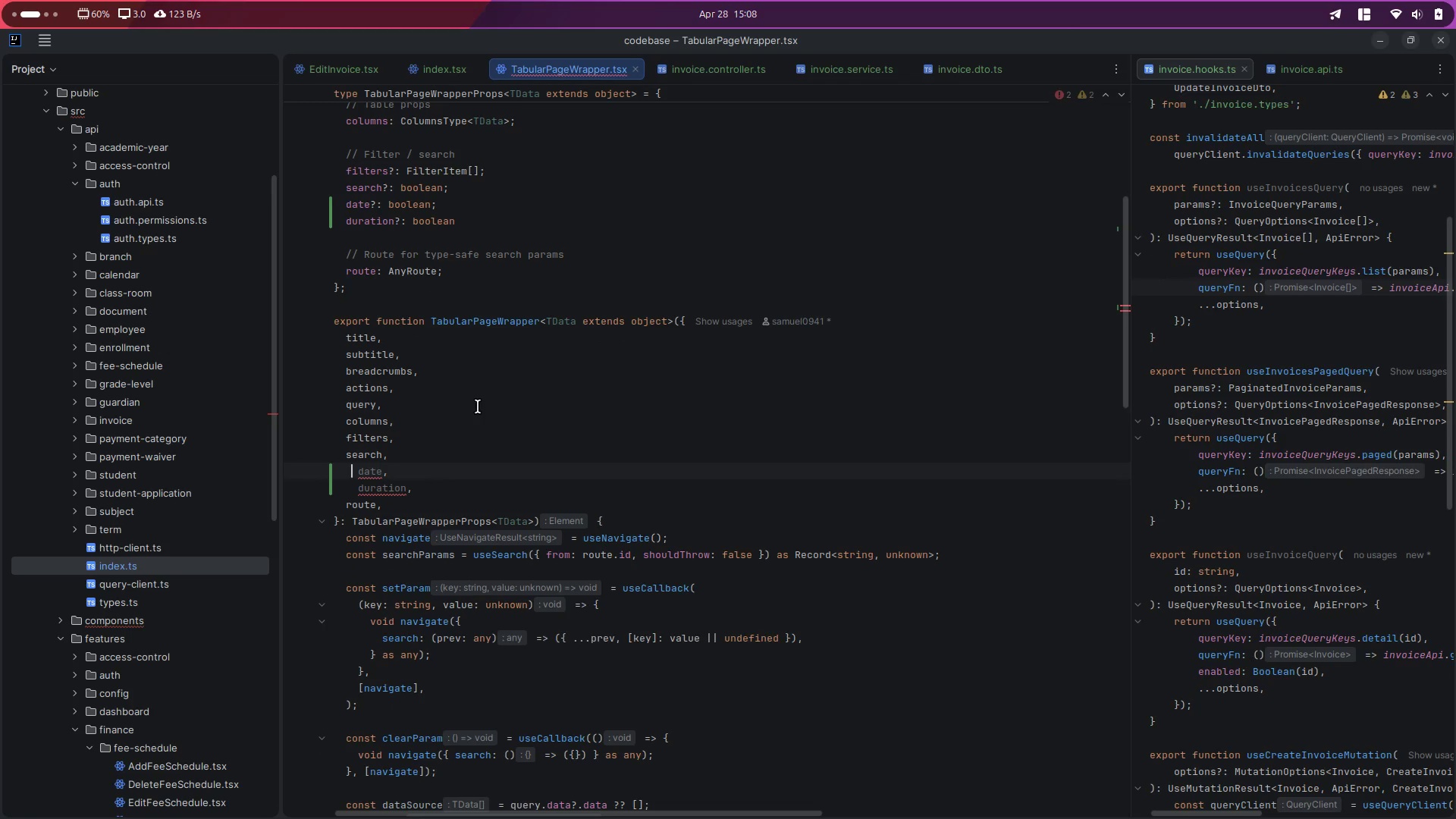 
key(ArrowRight)
 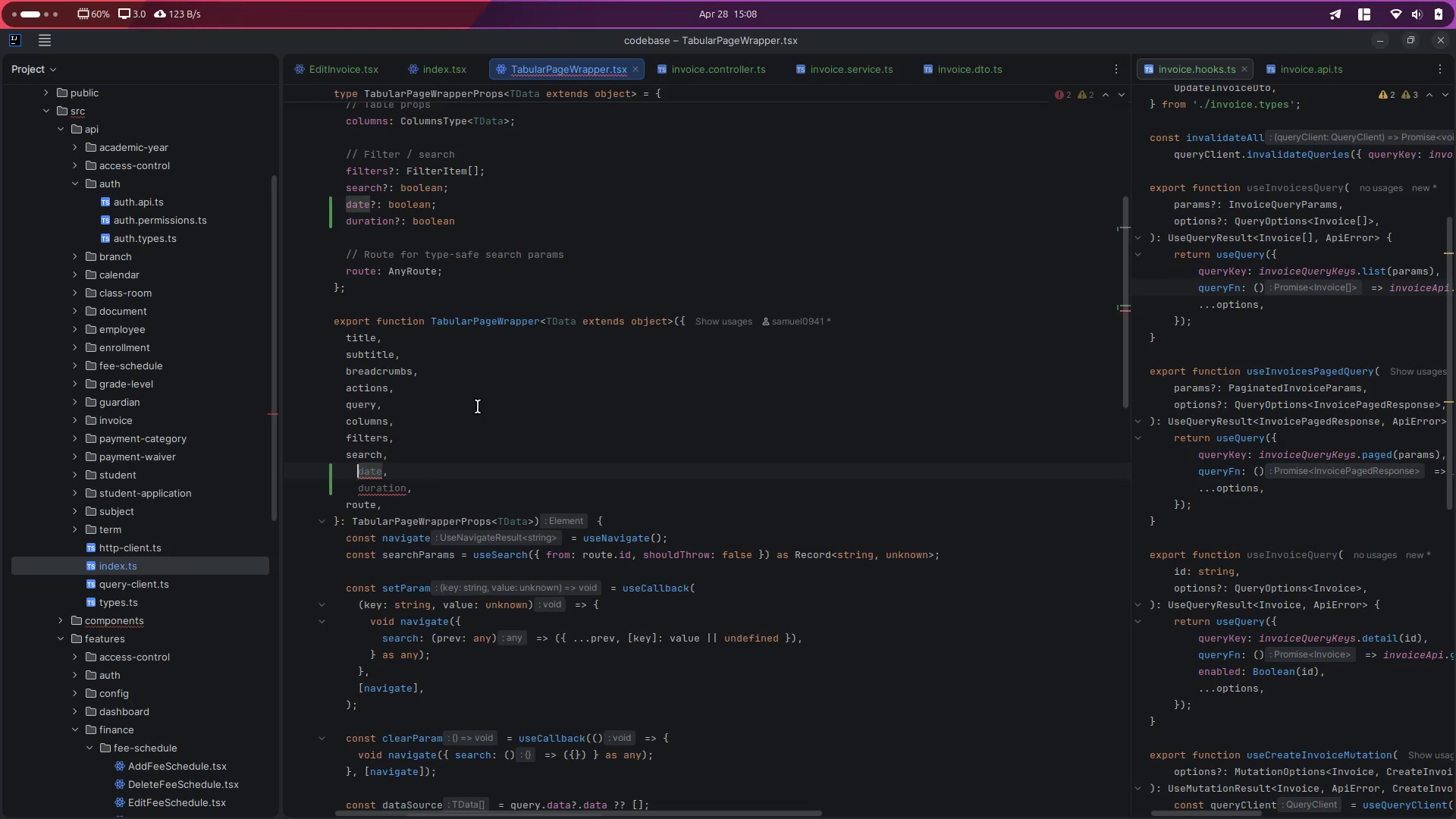 
key(Backspace)
 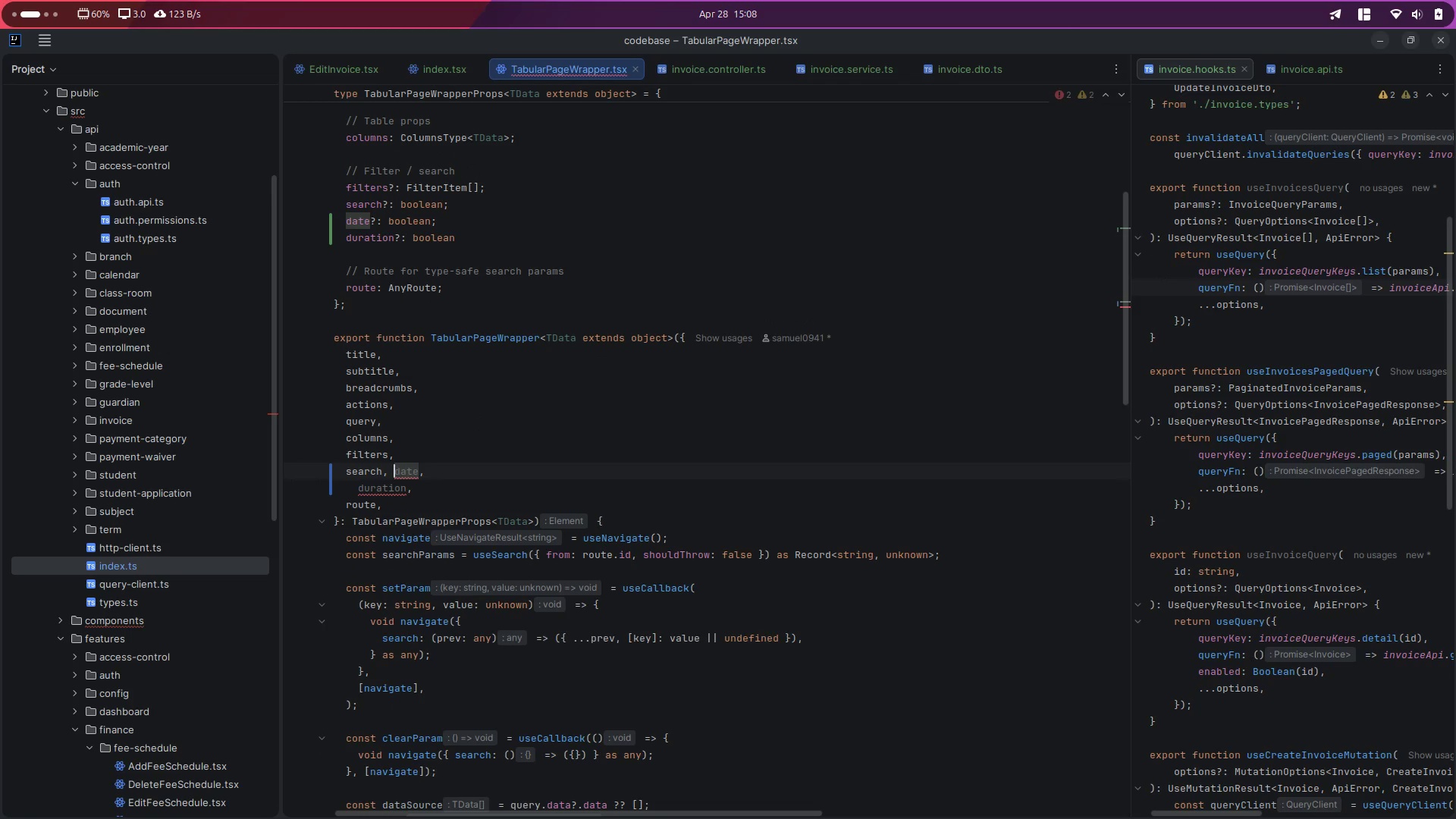 
key(Control+Z)
 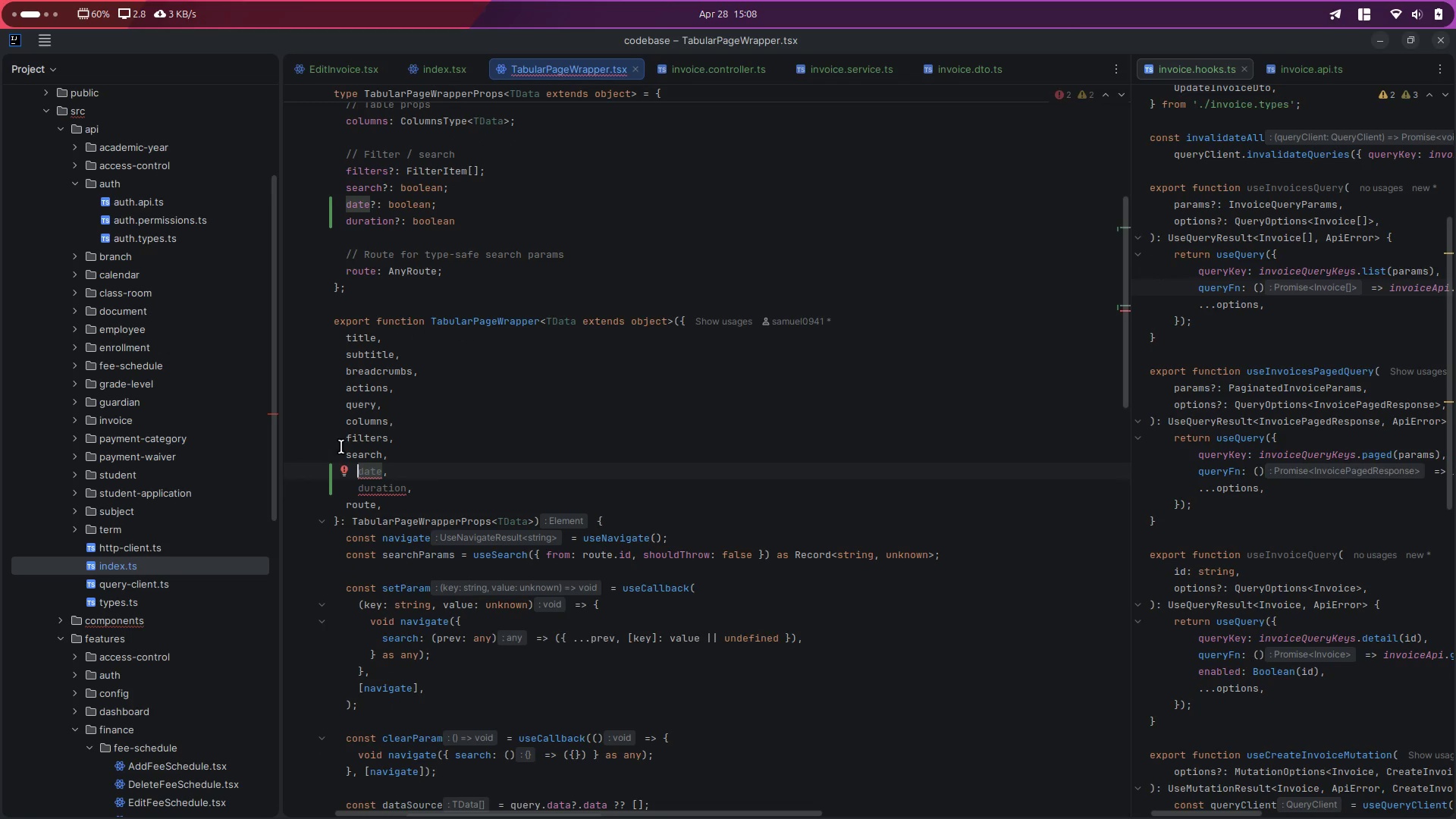 
left_click([347, 474])
 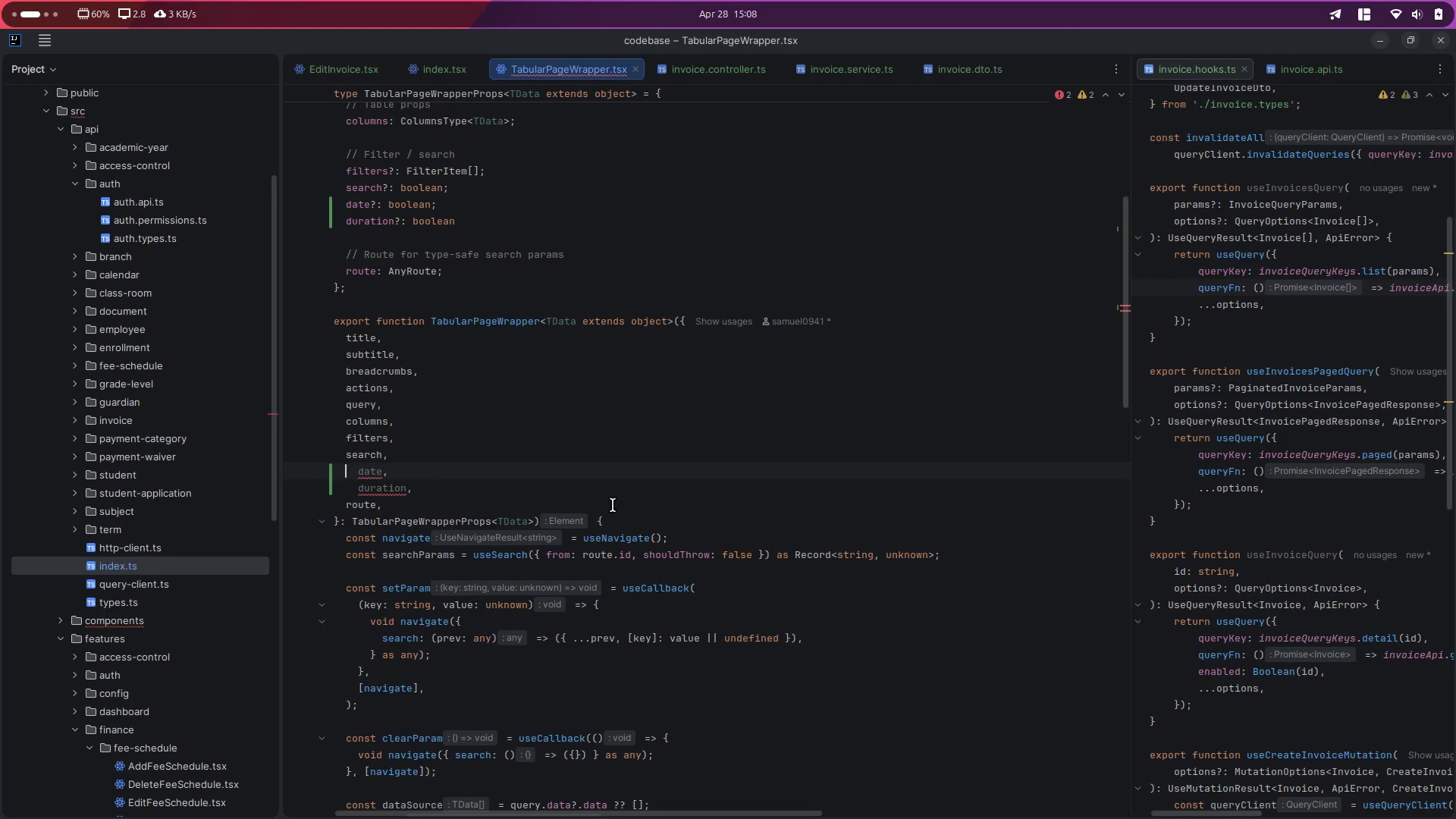 
key(Shift+ArrowRight)
 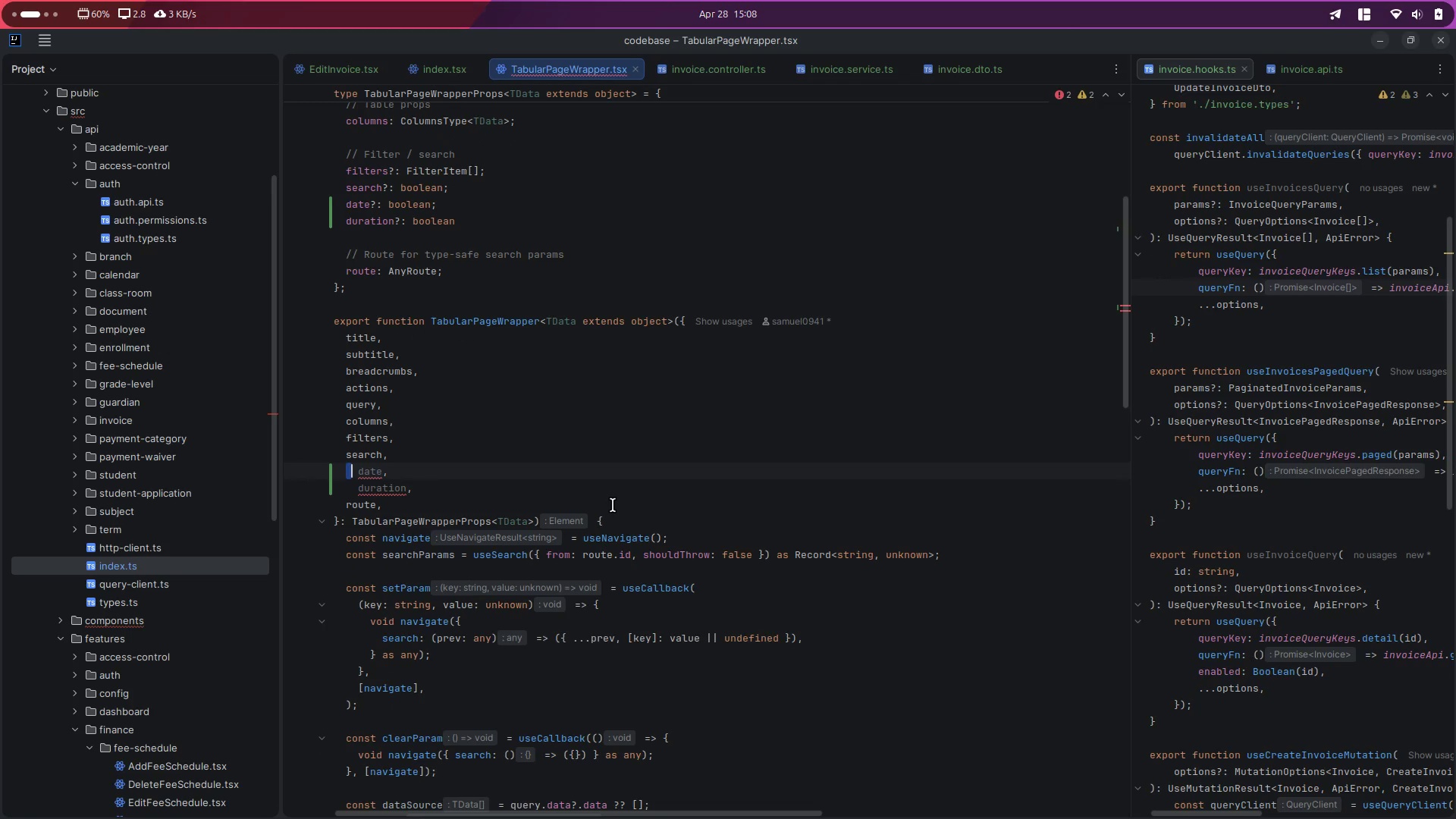 
key(Shift+ArrowRight)
 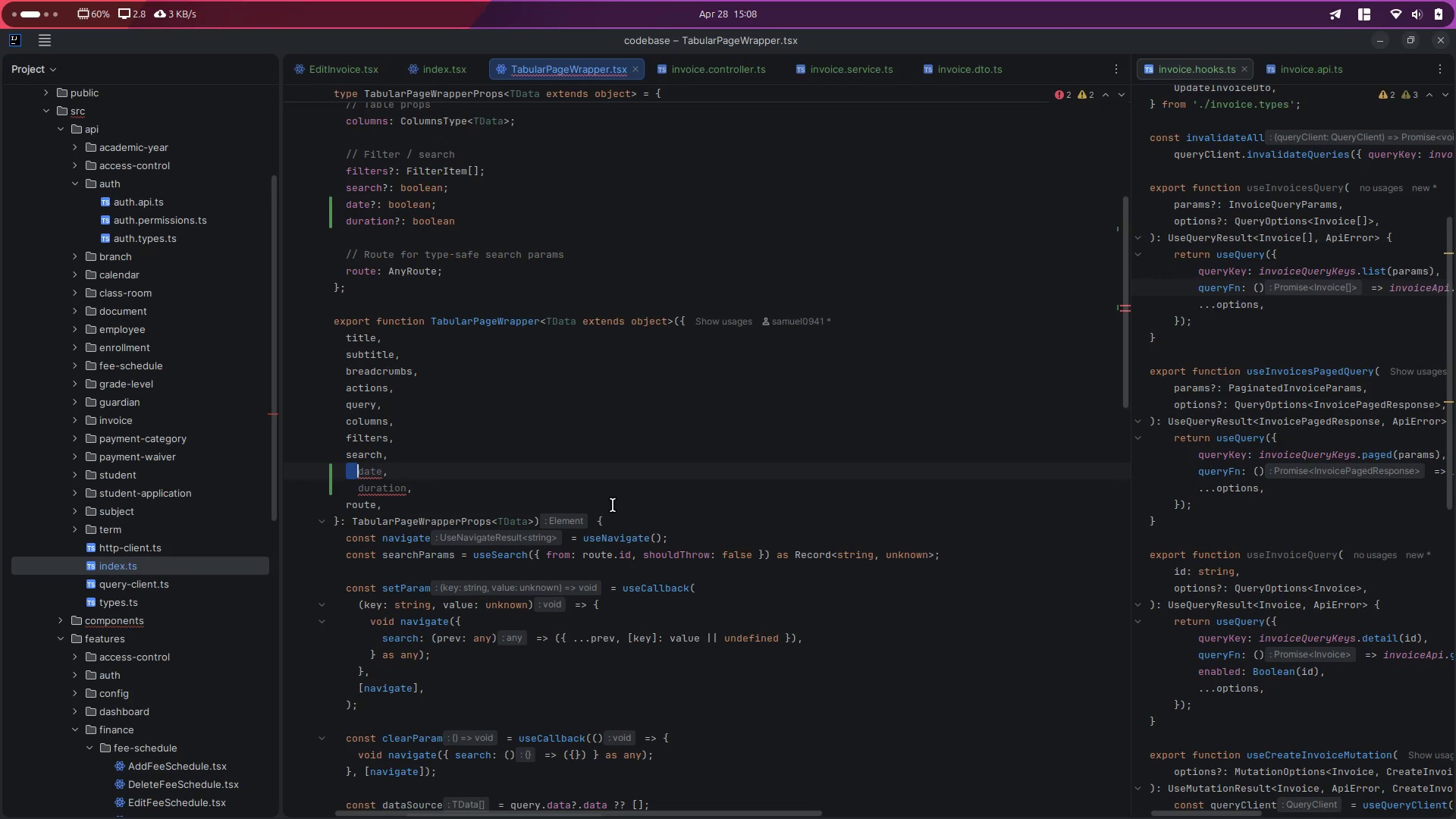 
key(Backspace)
 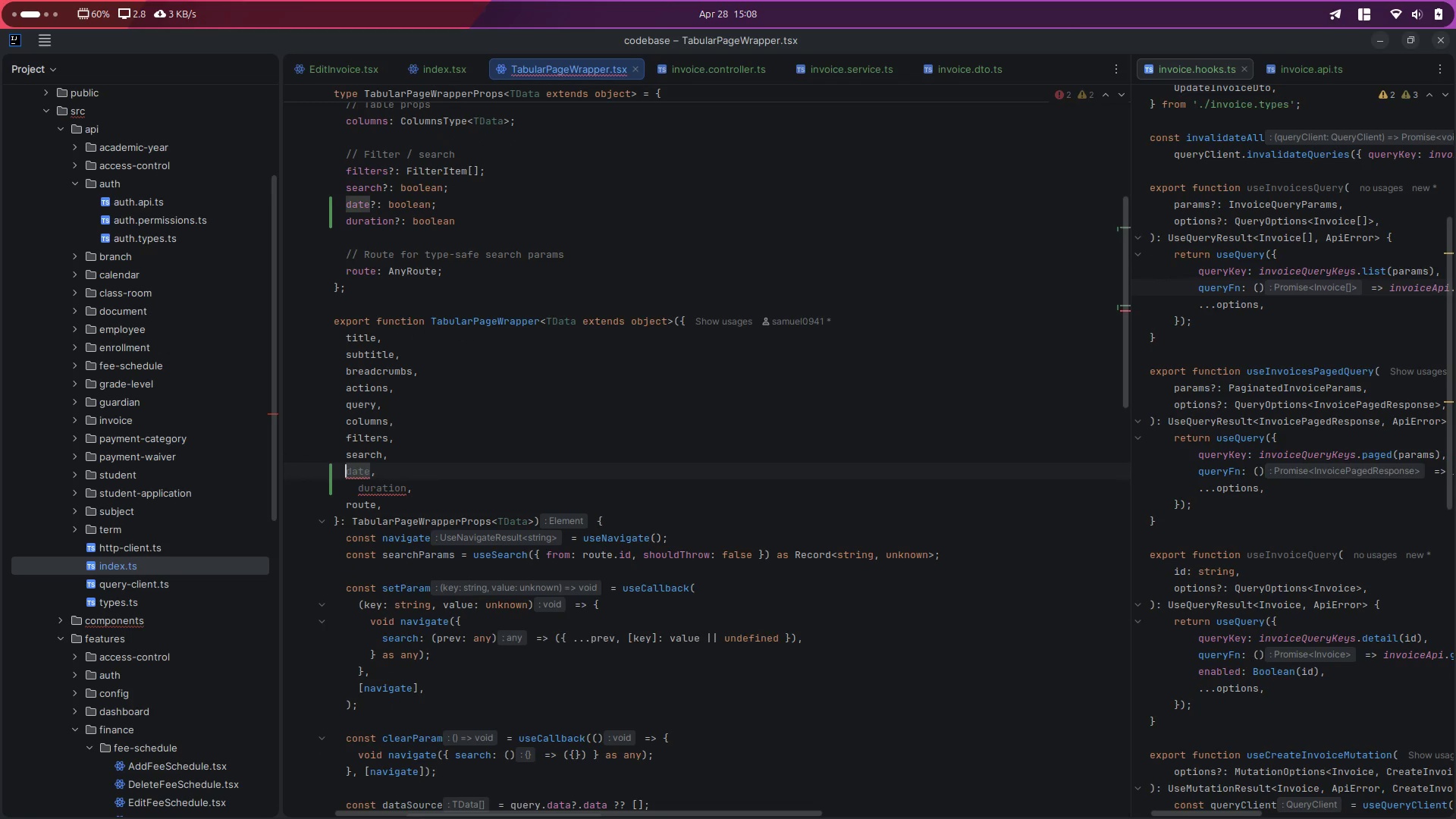 
key(ArrowDown)
 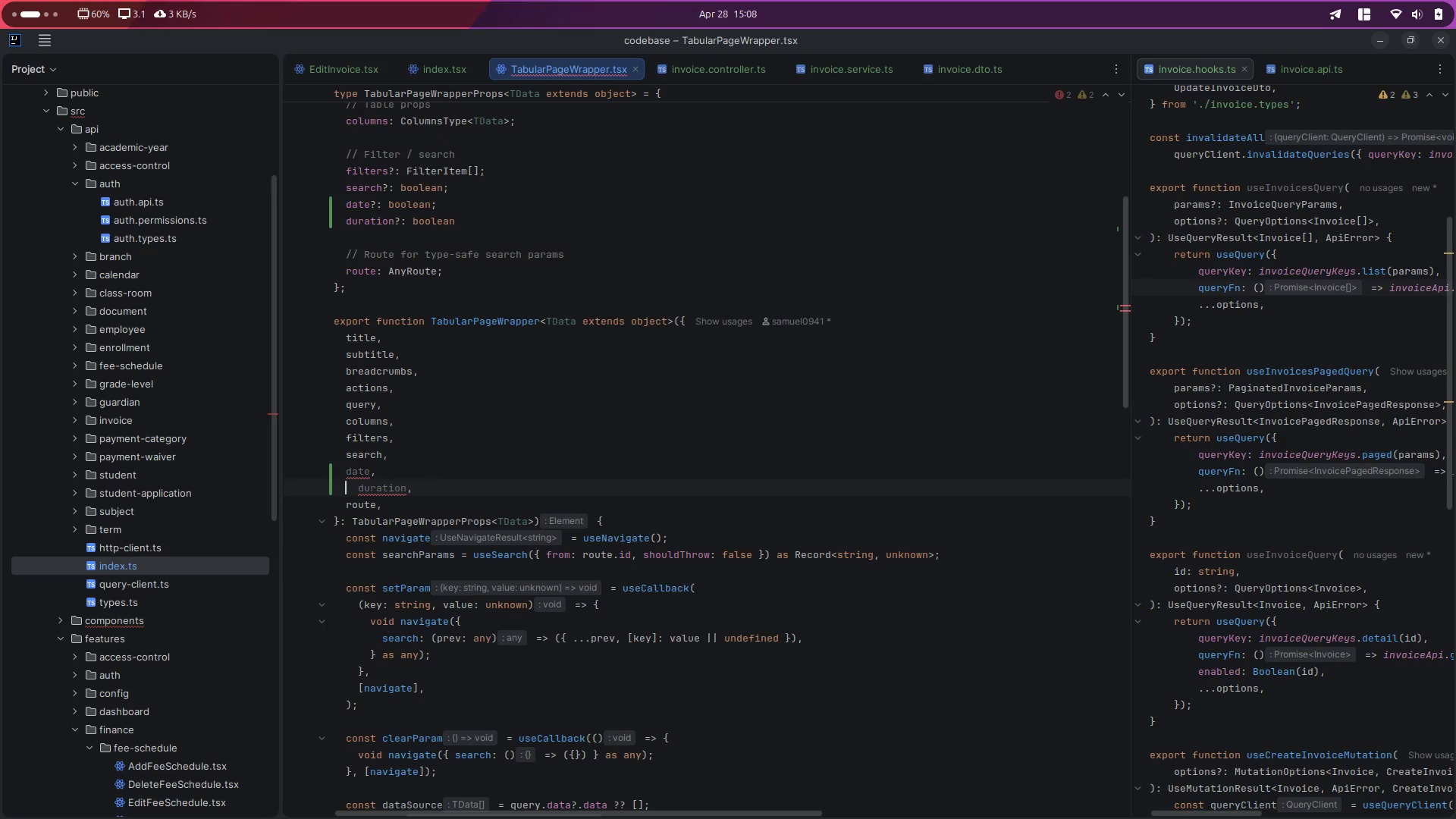 
key(Shift+ArrowRight)
 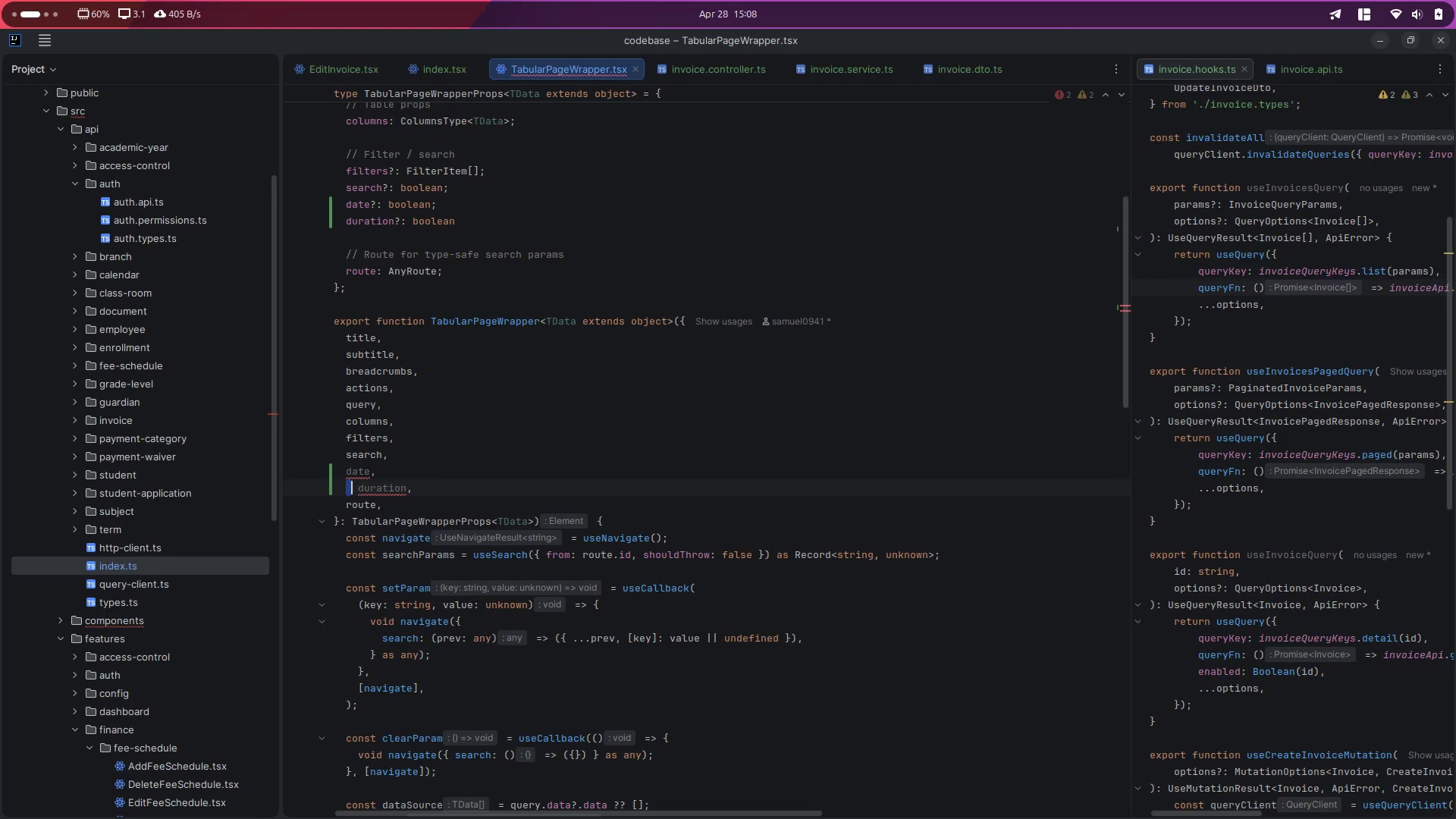 
key(Shift+ArrowRight)
 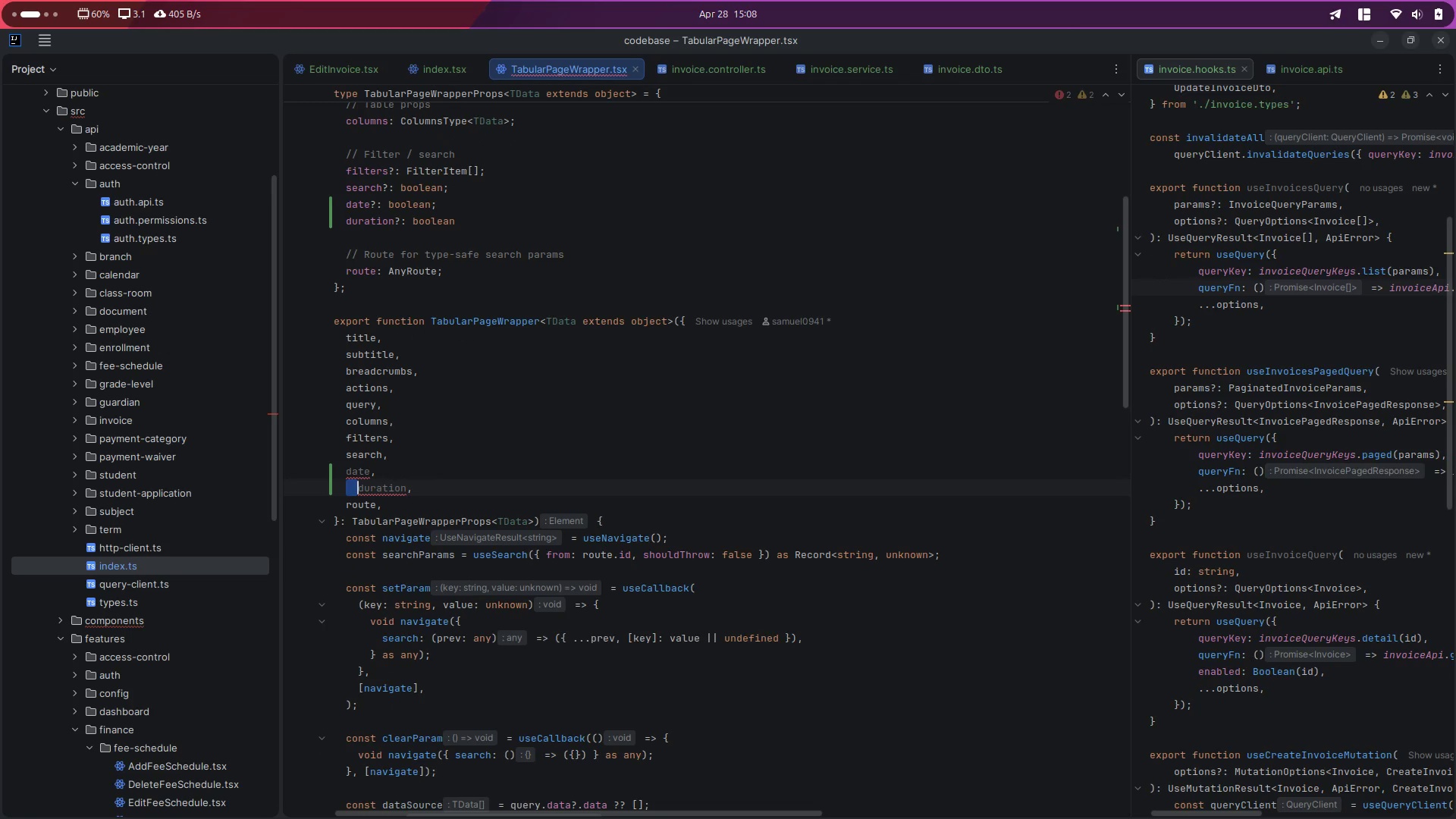 
key(Backspace)
 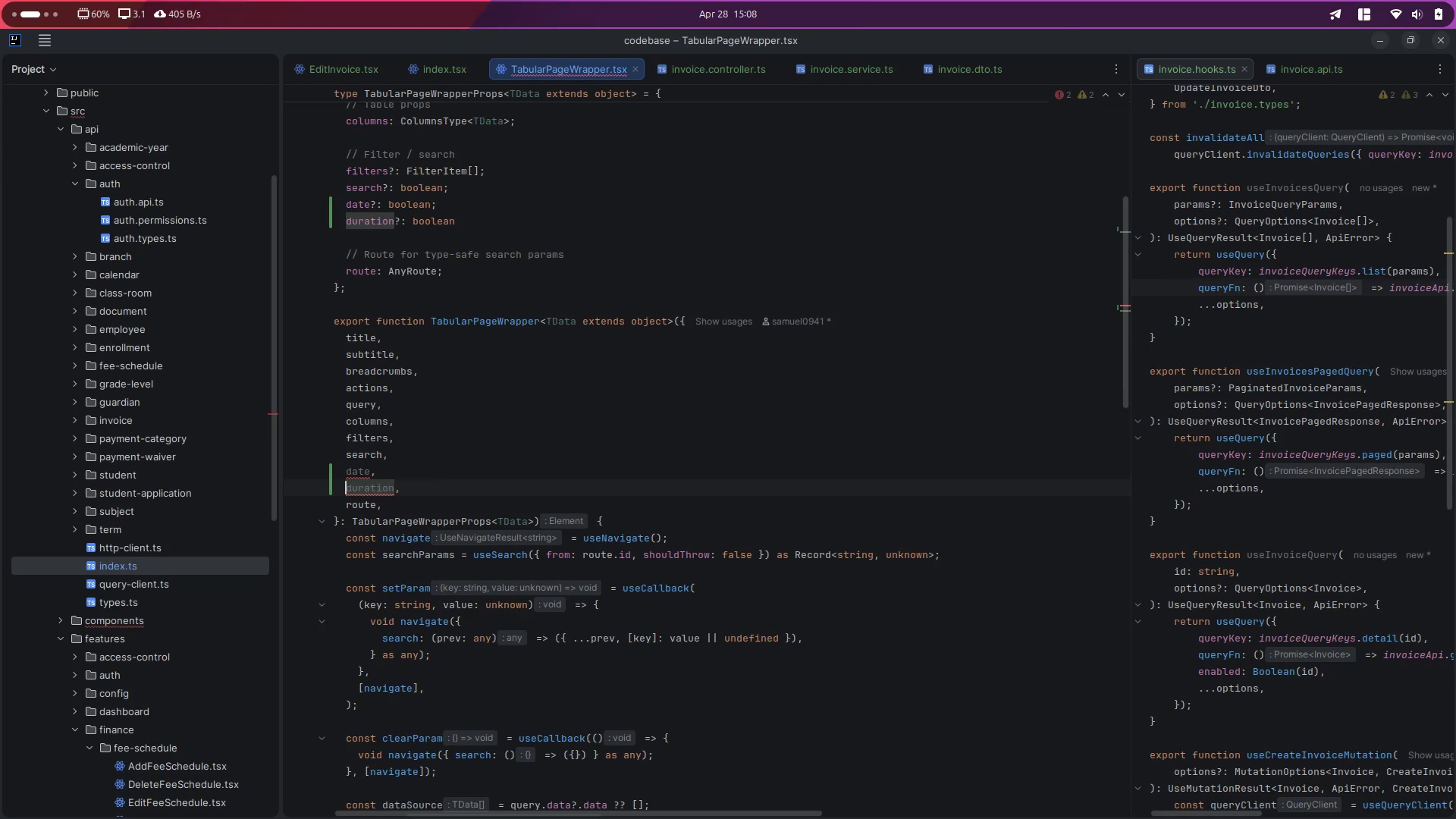 
scroll: coordinate [587, 531], scroll_direction: down, amount: 8.0
 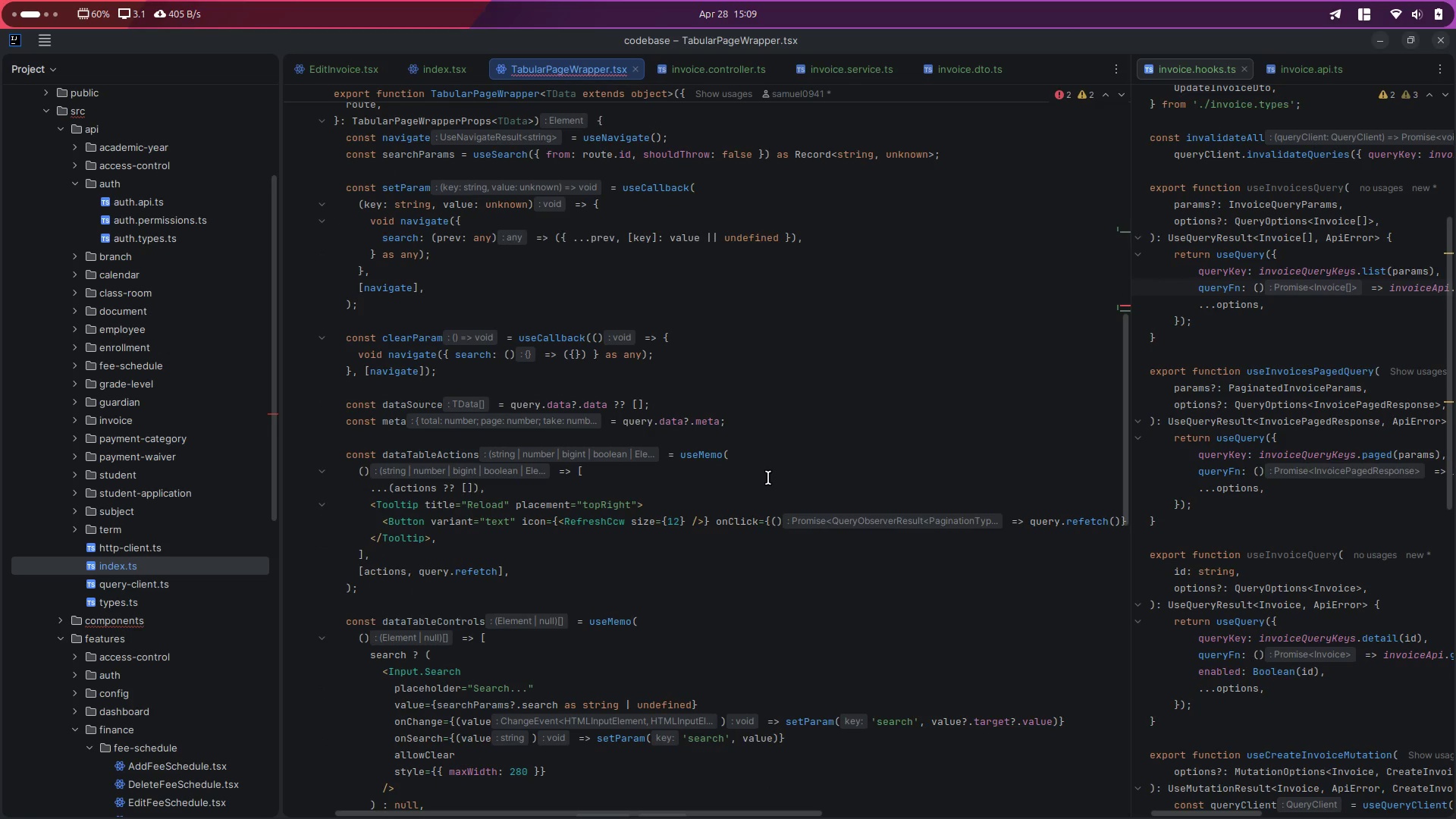 
key(Control+B)
 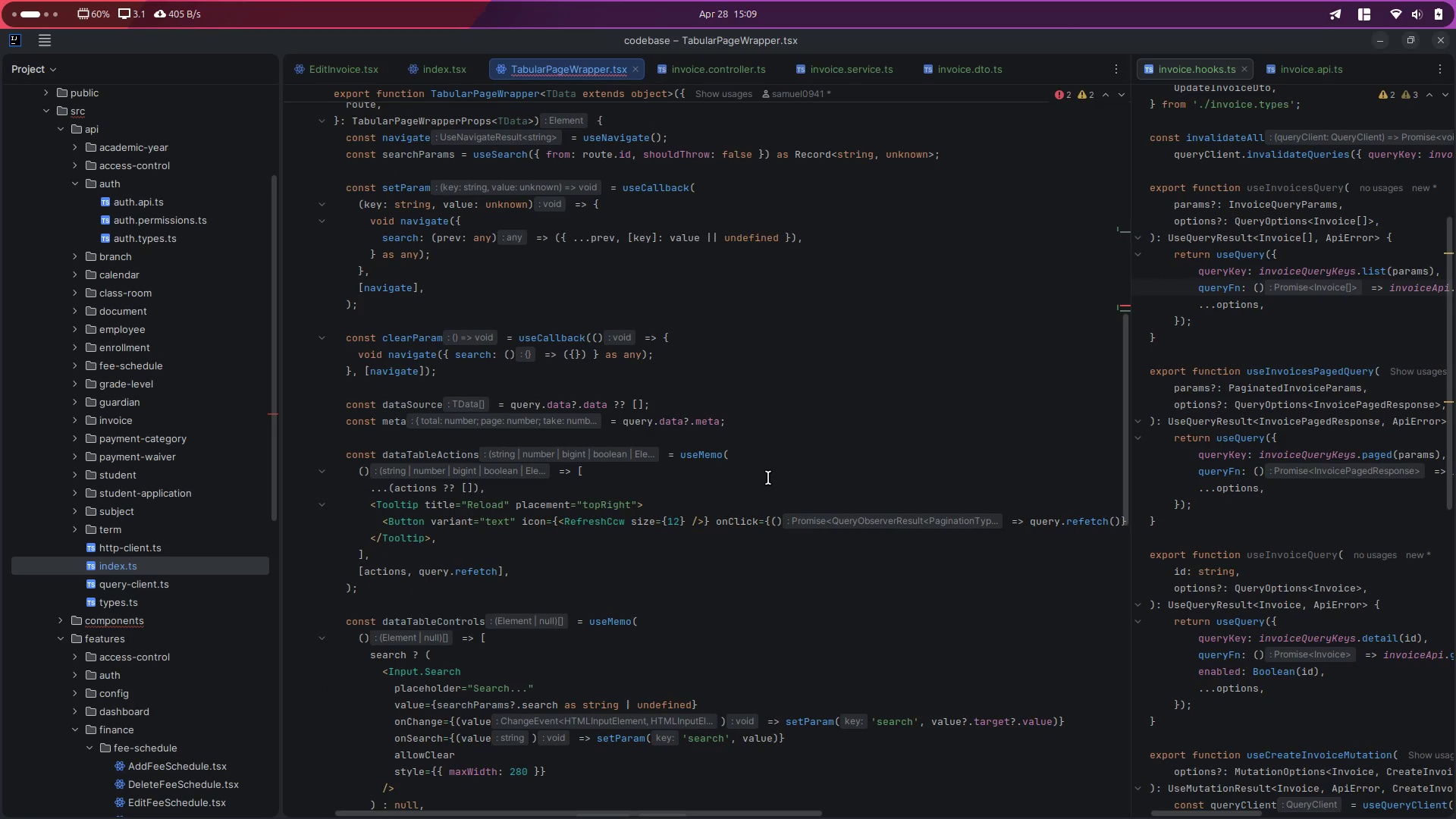 
left_click([768, 478])
 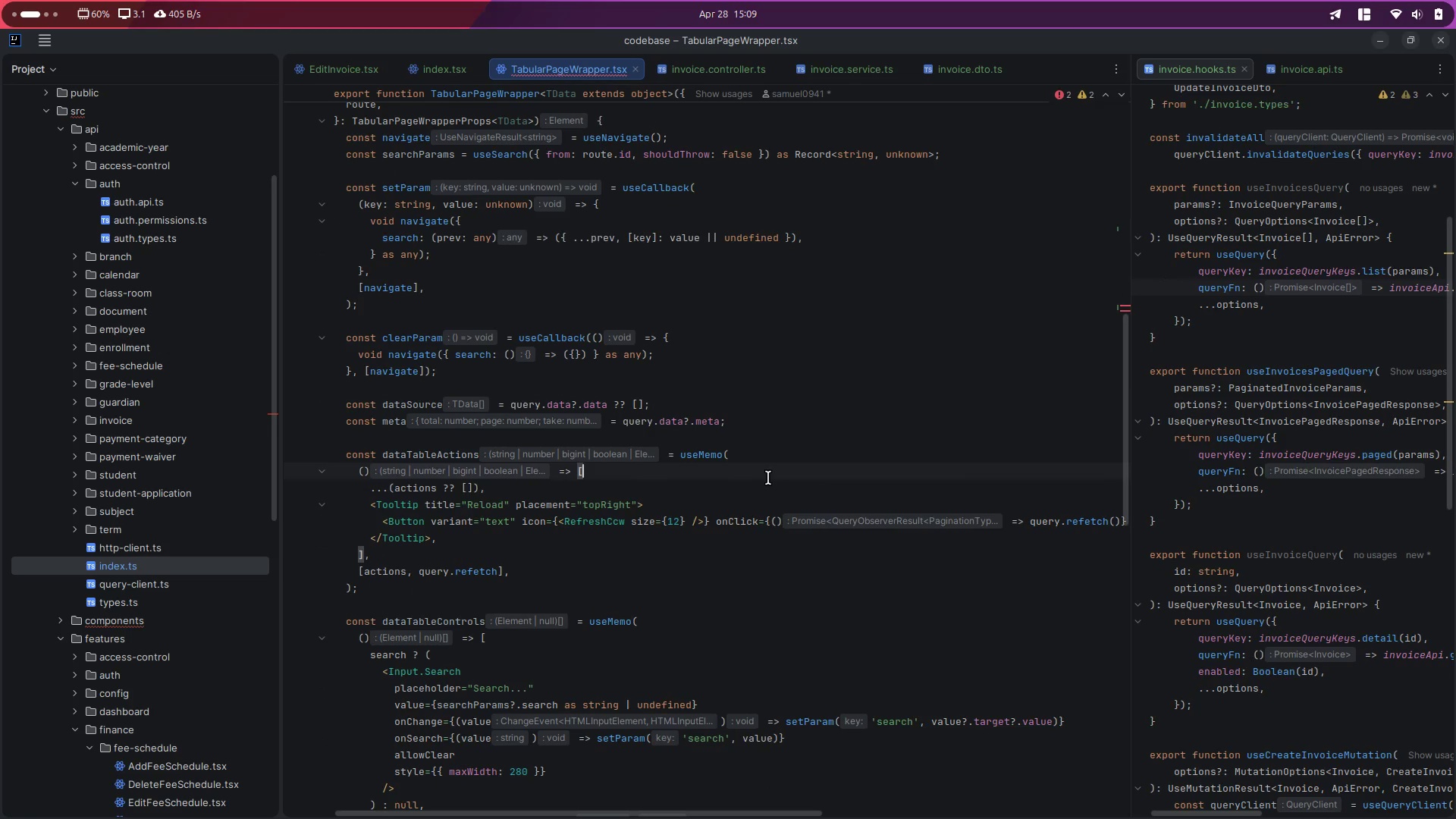 
key(Control+B)
 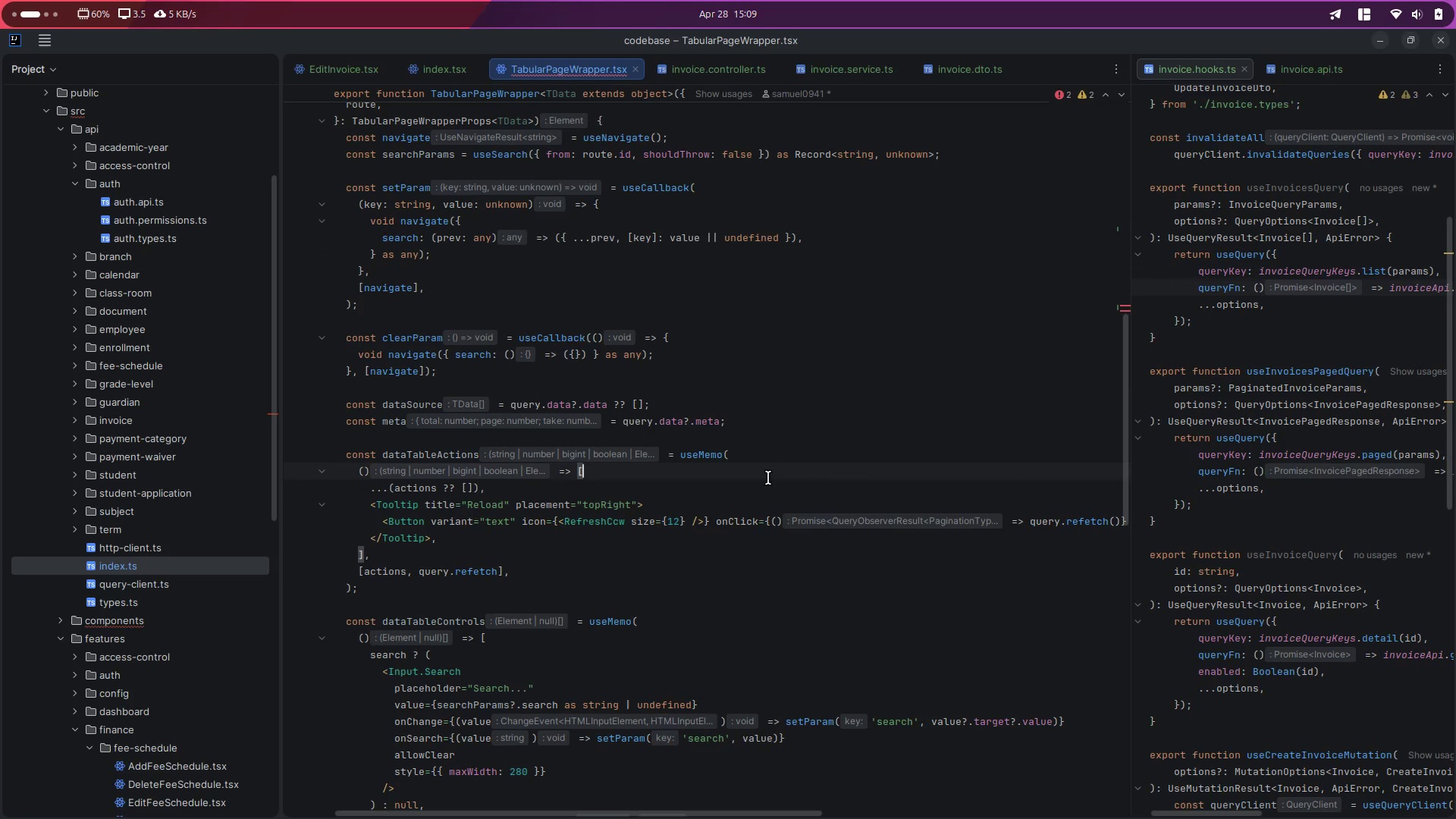 
key(Control+Shift+E)
 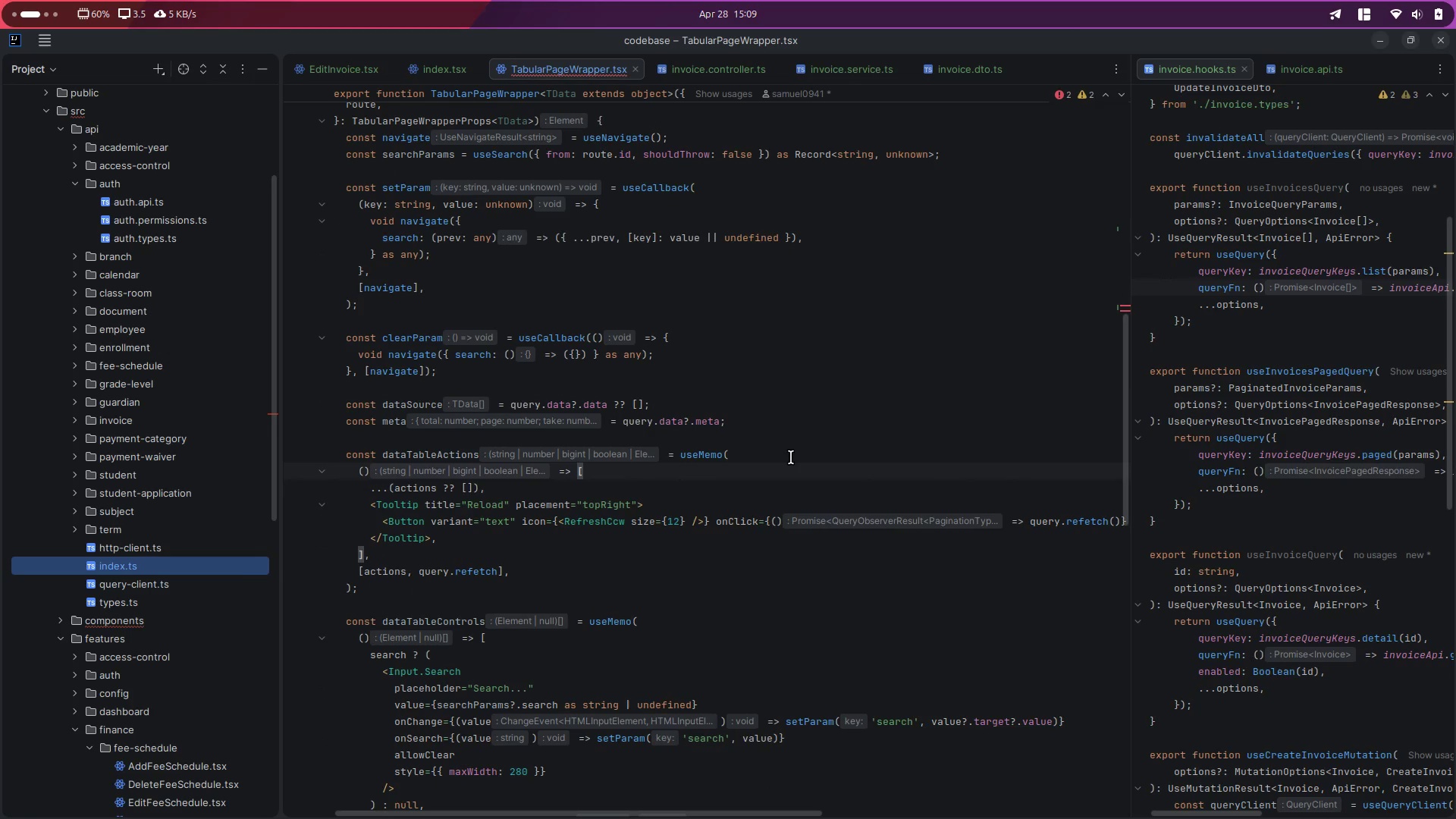 
left_click([856, 503])
 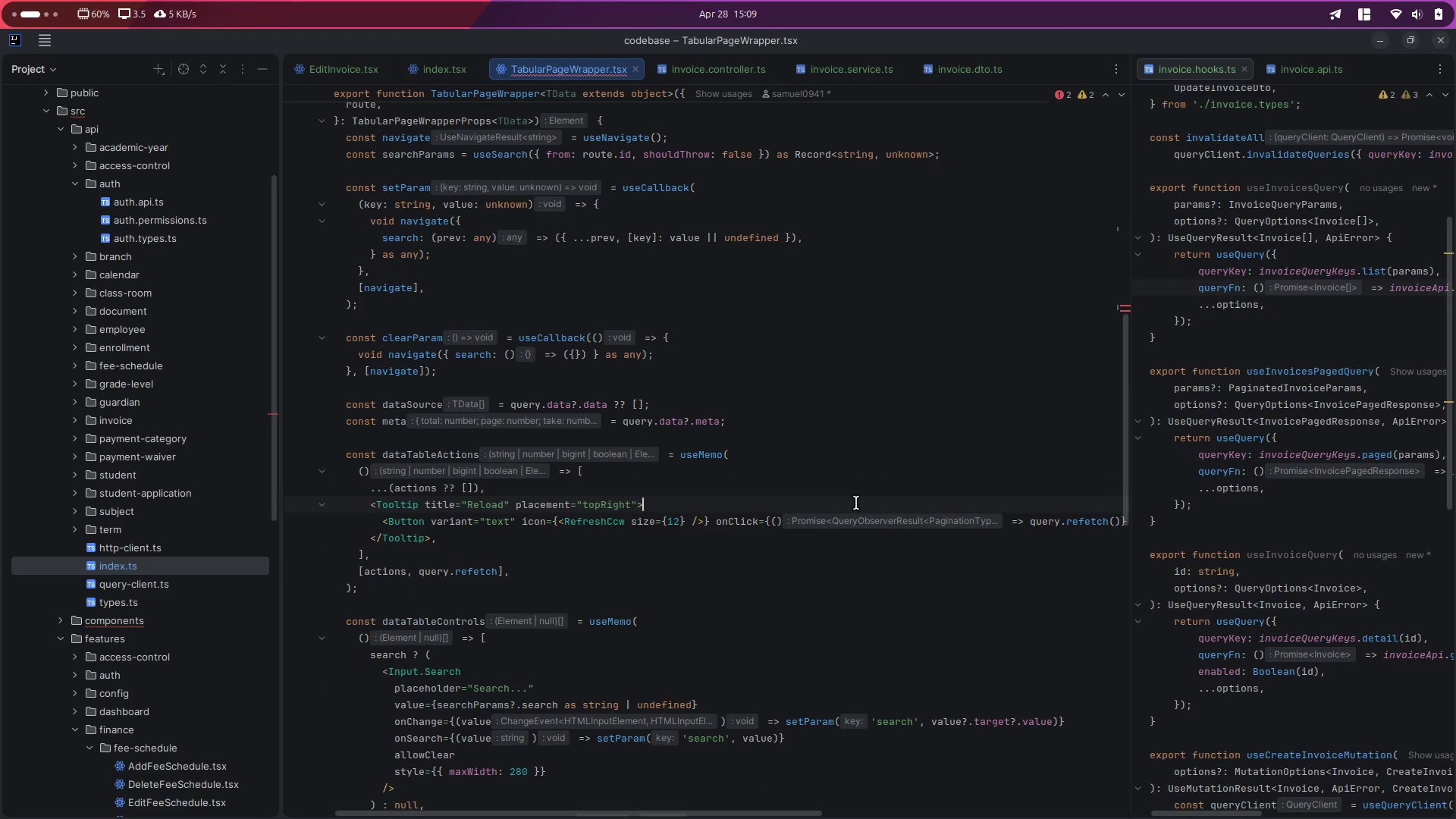 
hold_key(key=ControlLeft, duration=0.83)
 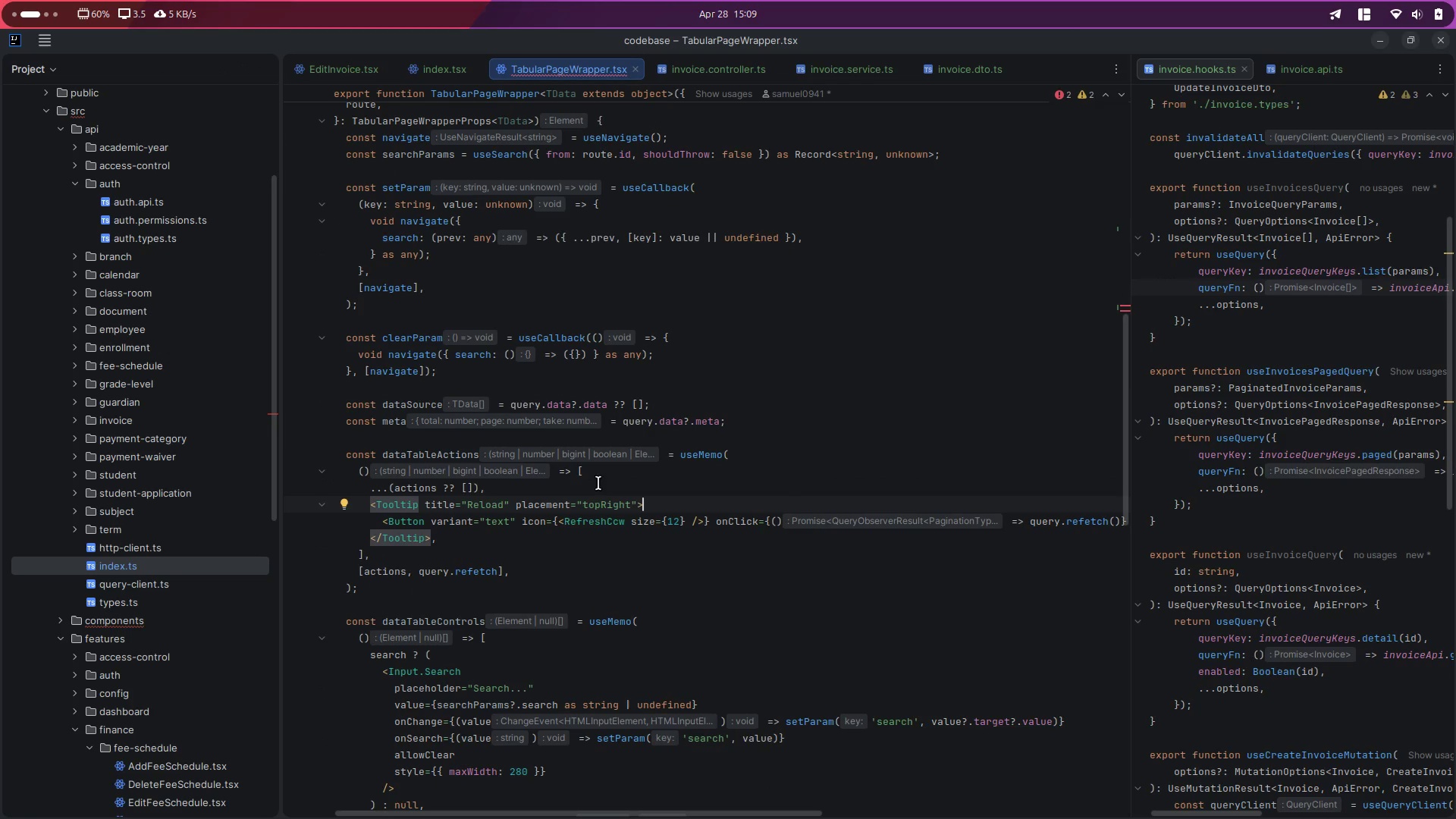 
scroll: coordinate [580, 475], scroll_direction: up, amount: 5.0
 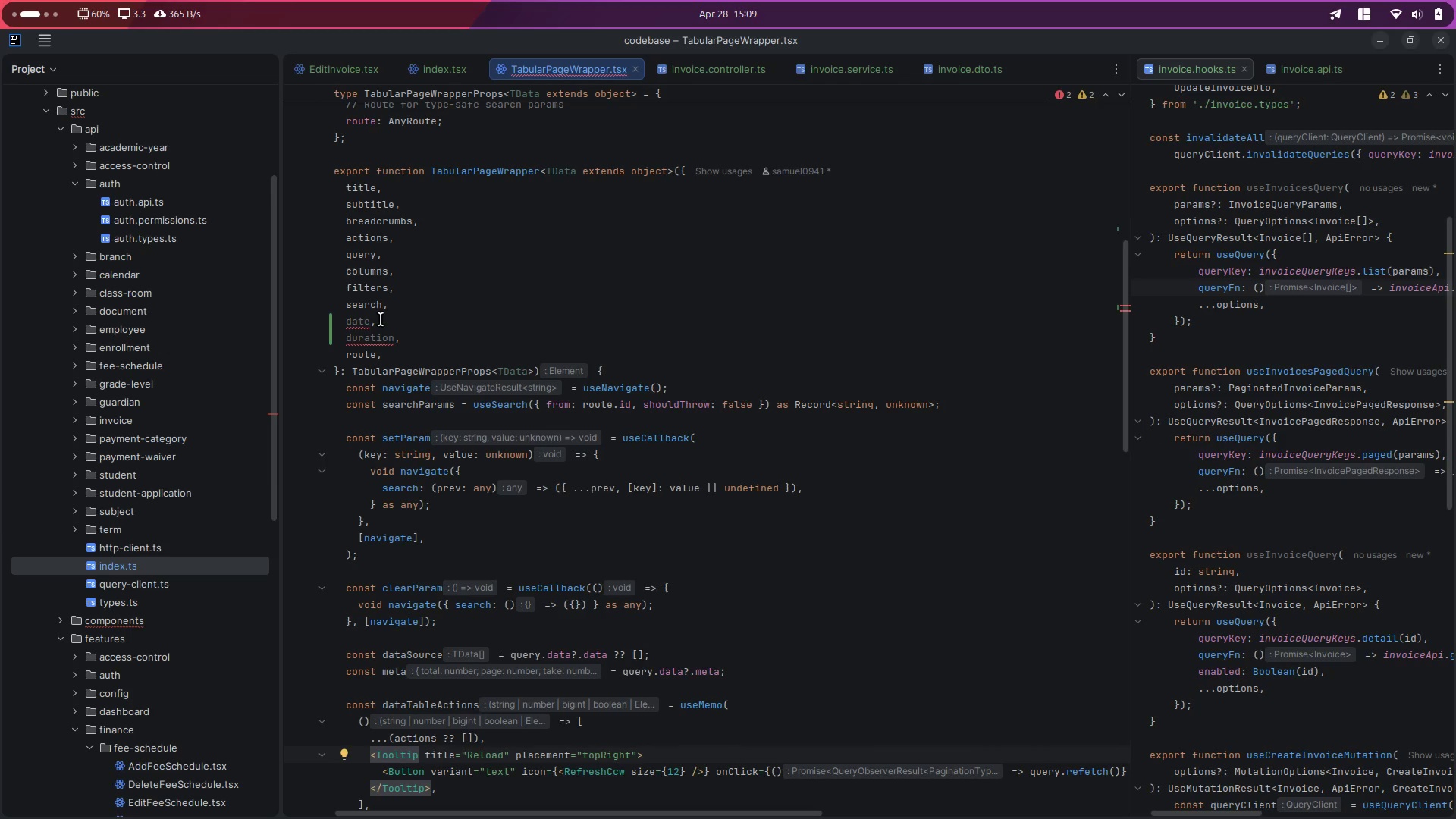 
double_click([369, 305])
 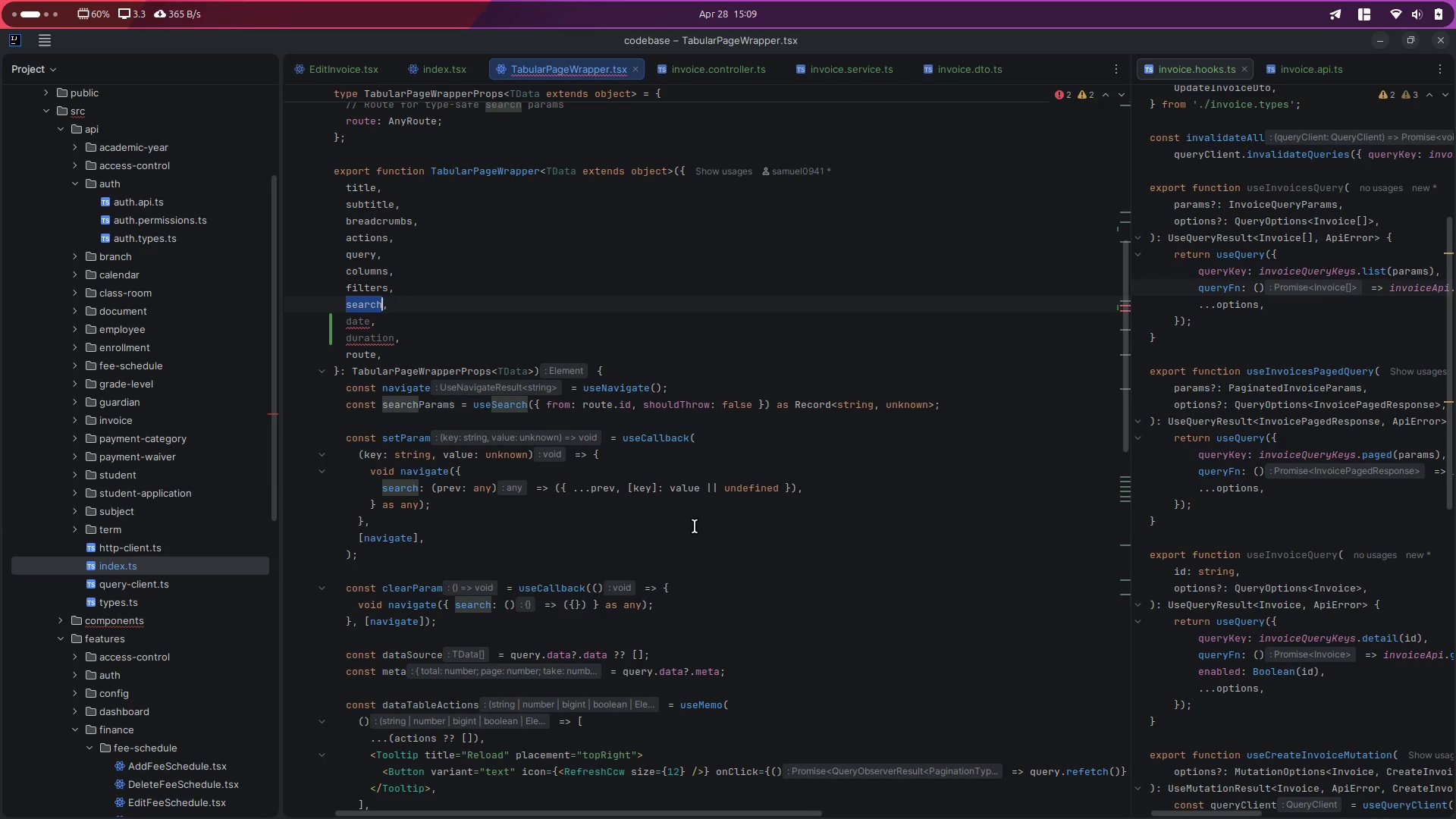 
left_click([920, 563])
 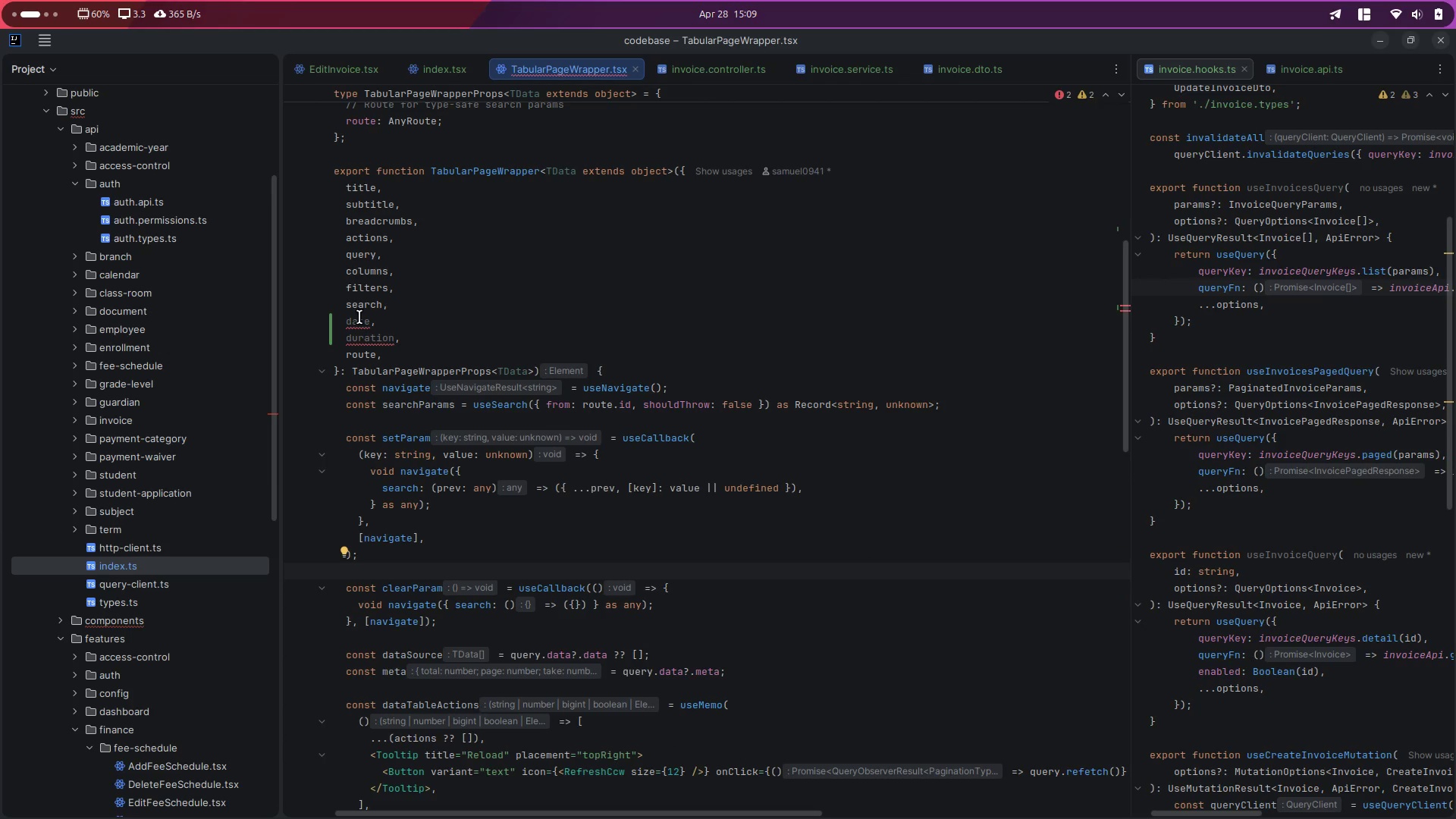 
double_click([362, 305])
 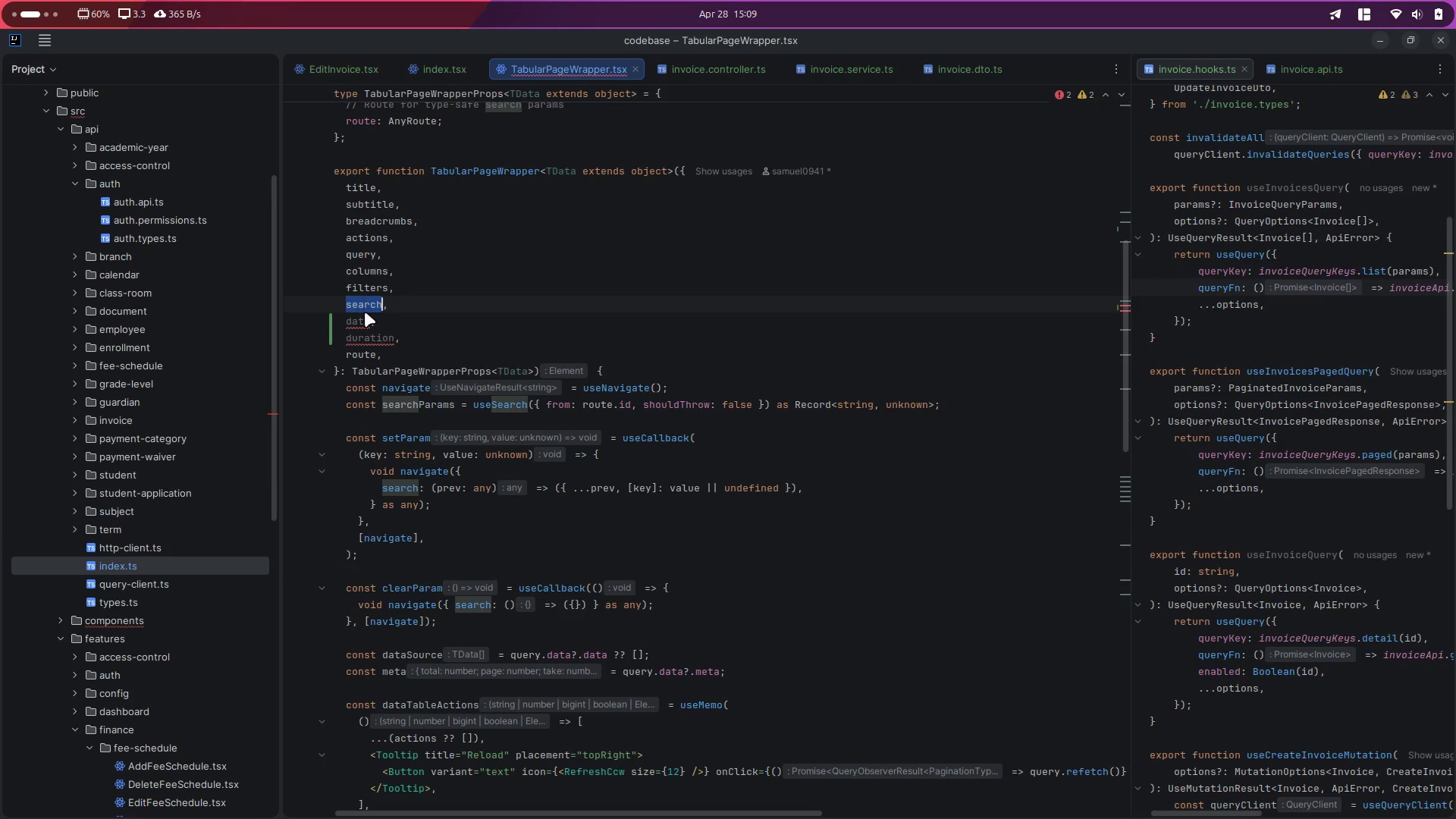 
scroll: coordinate [523, 415], scroll_direction: down, amount: 26.0
 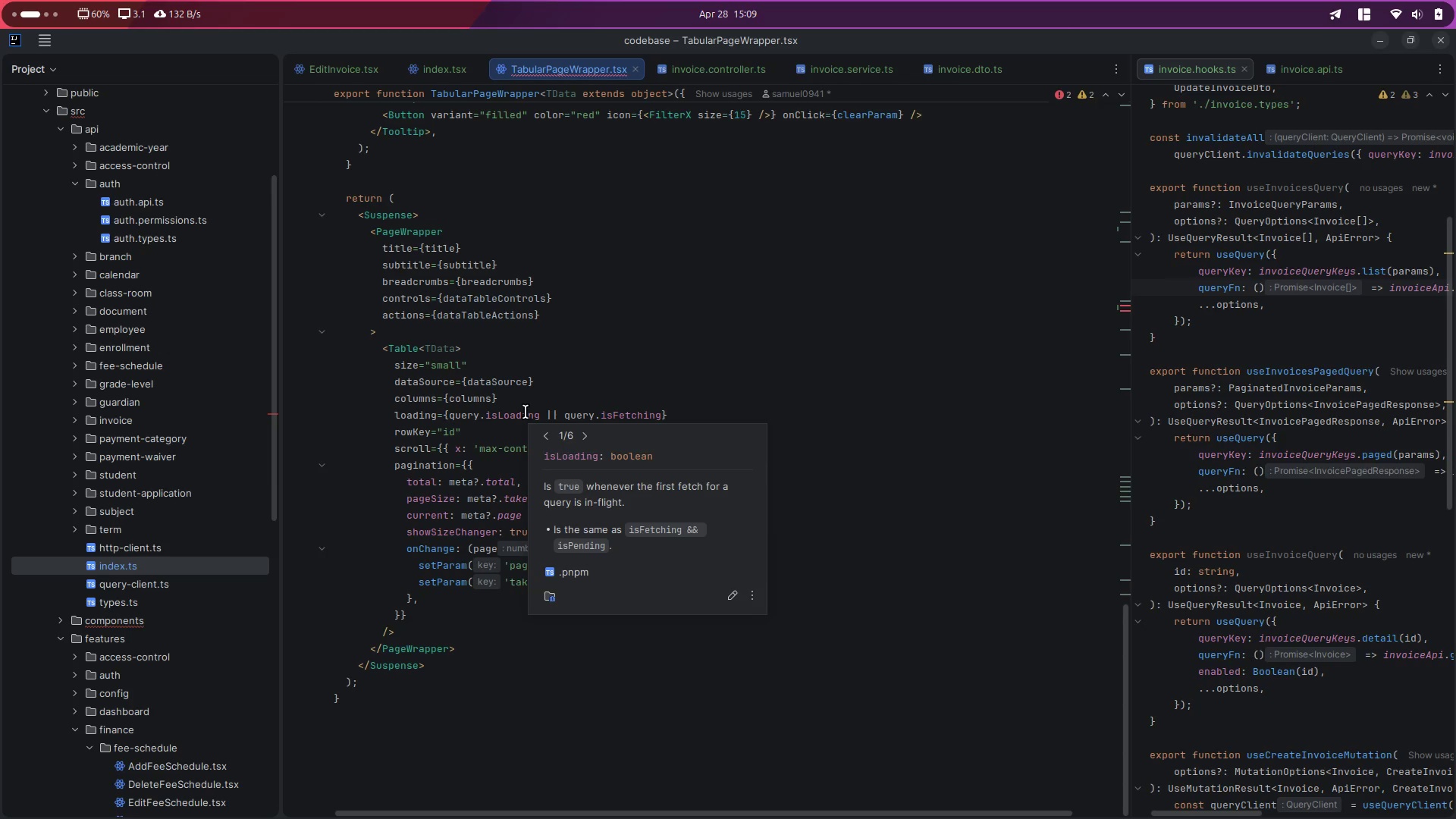 
left_click([441, 220])
 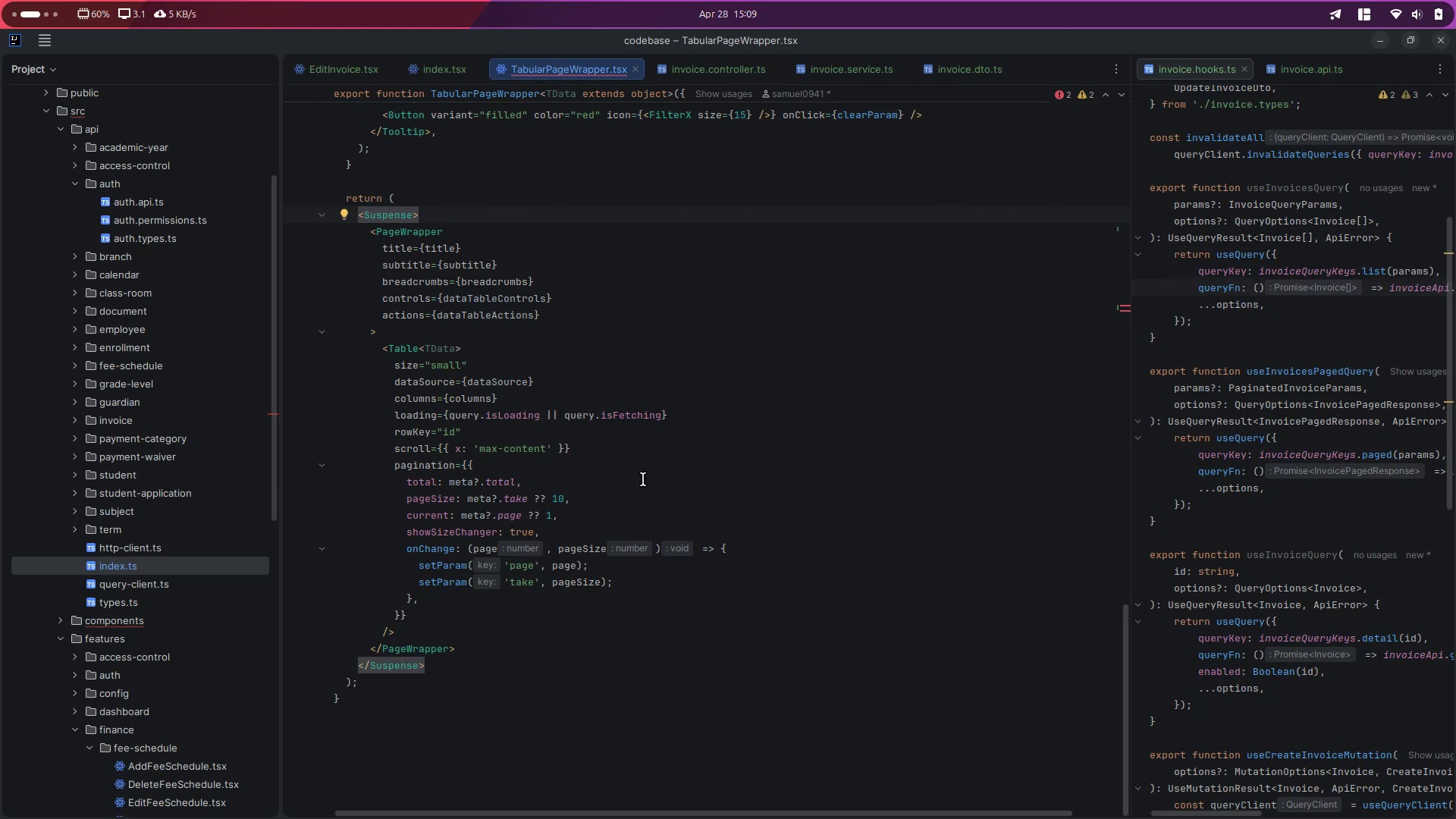 
key(ArrowRight)
 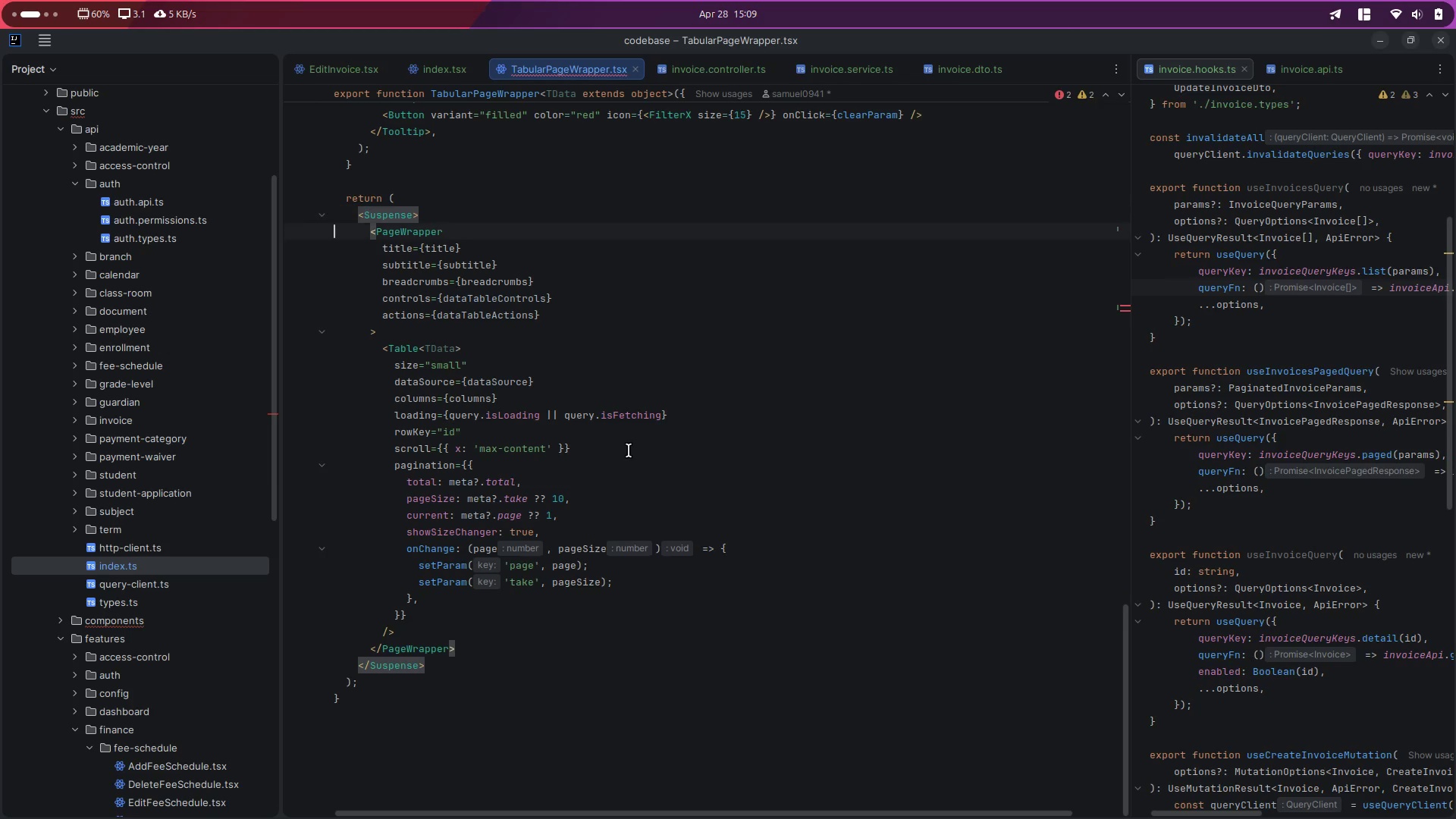 
key(ArrowLeft)
 